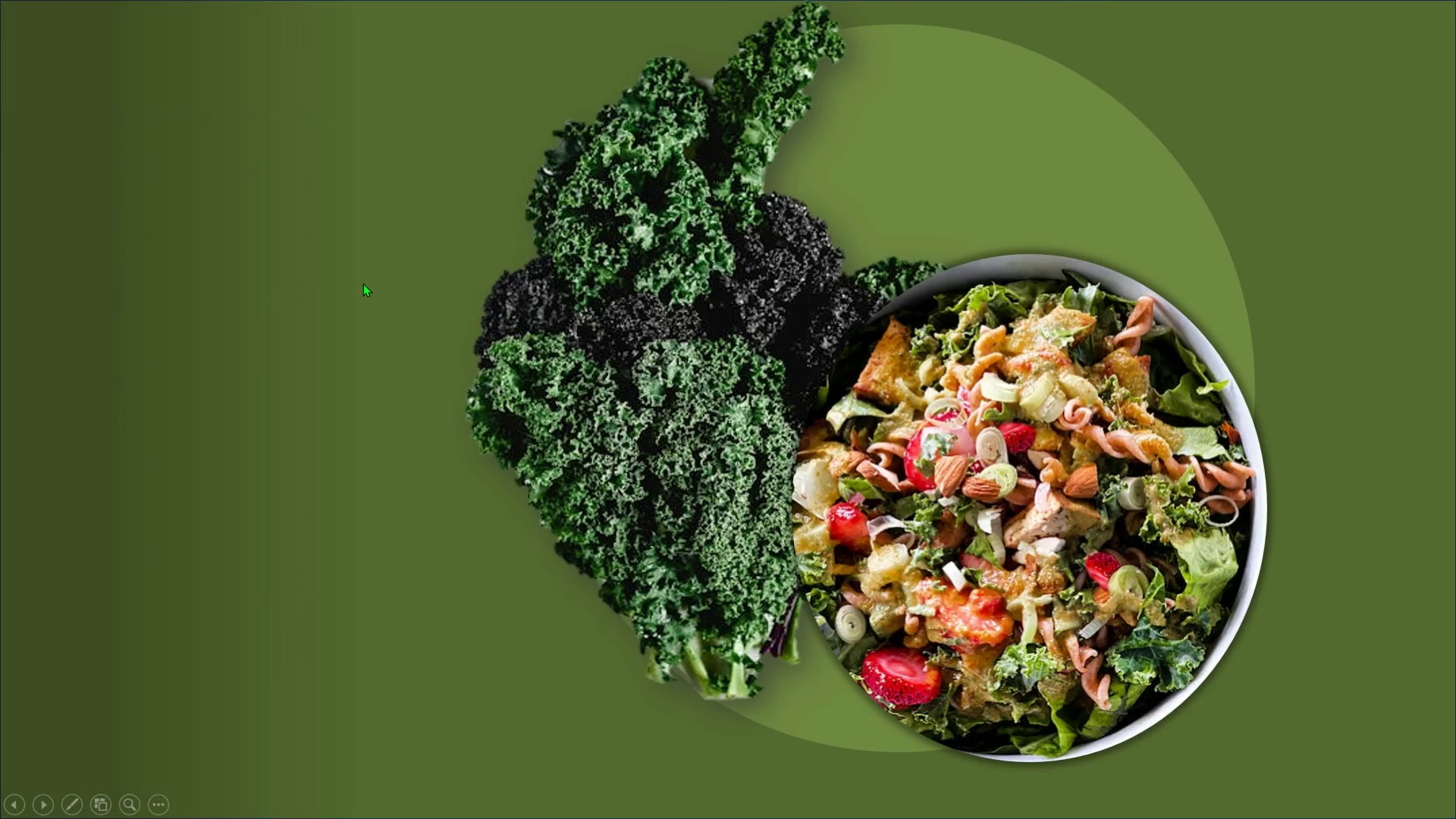 
key(Escape)
 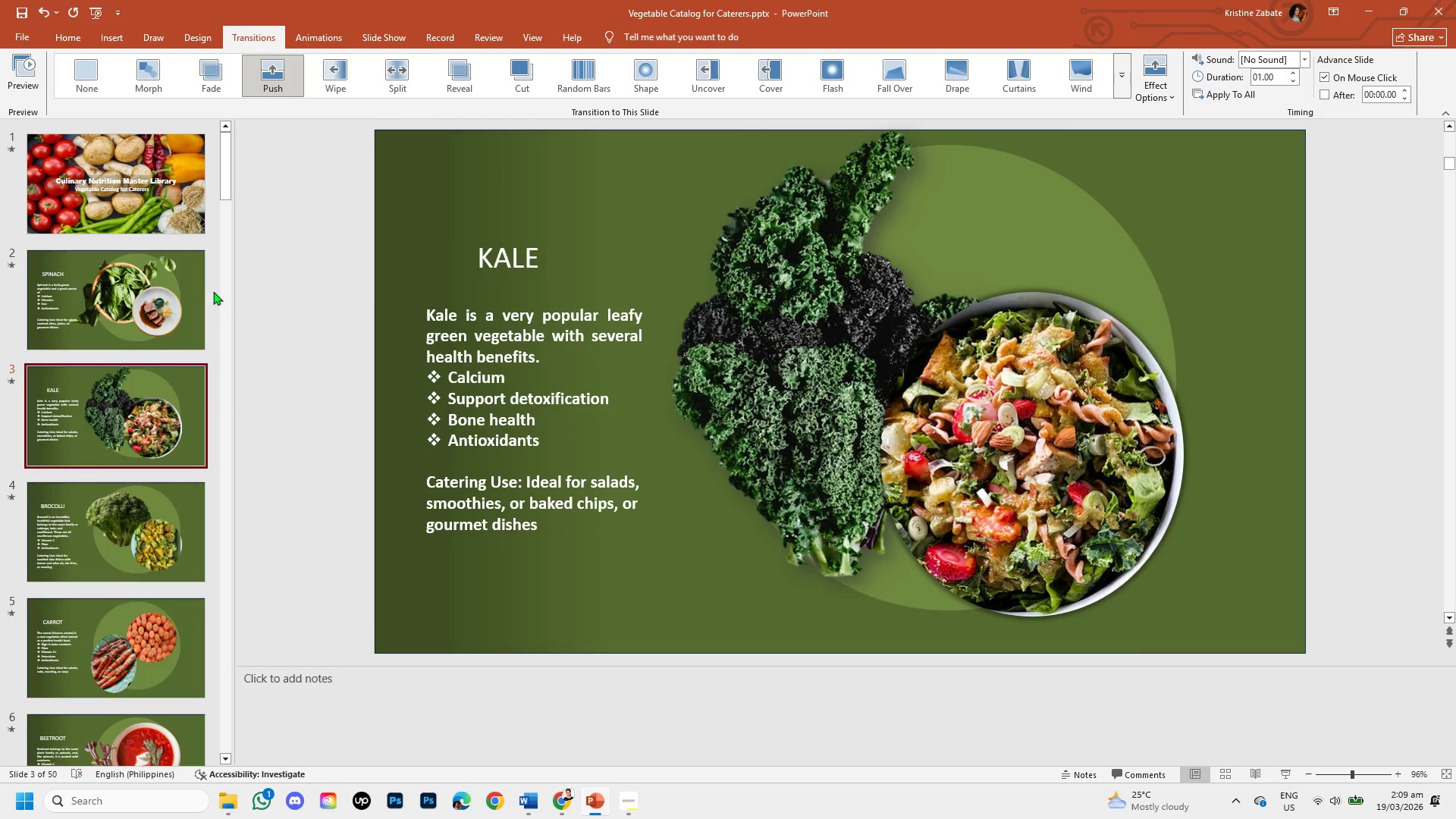 
left_click([200, 293])
 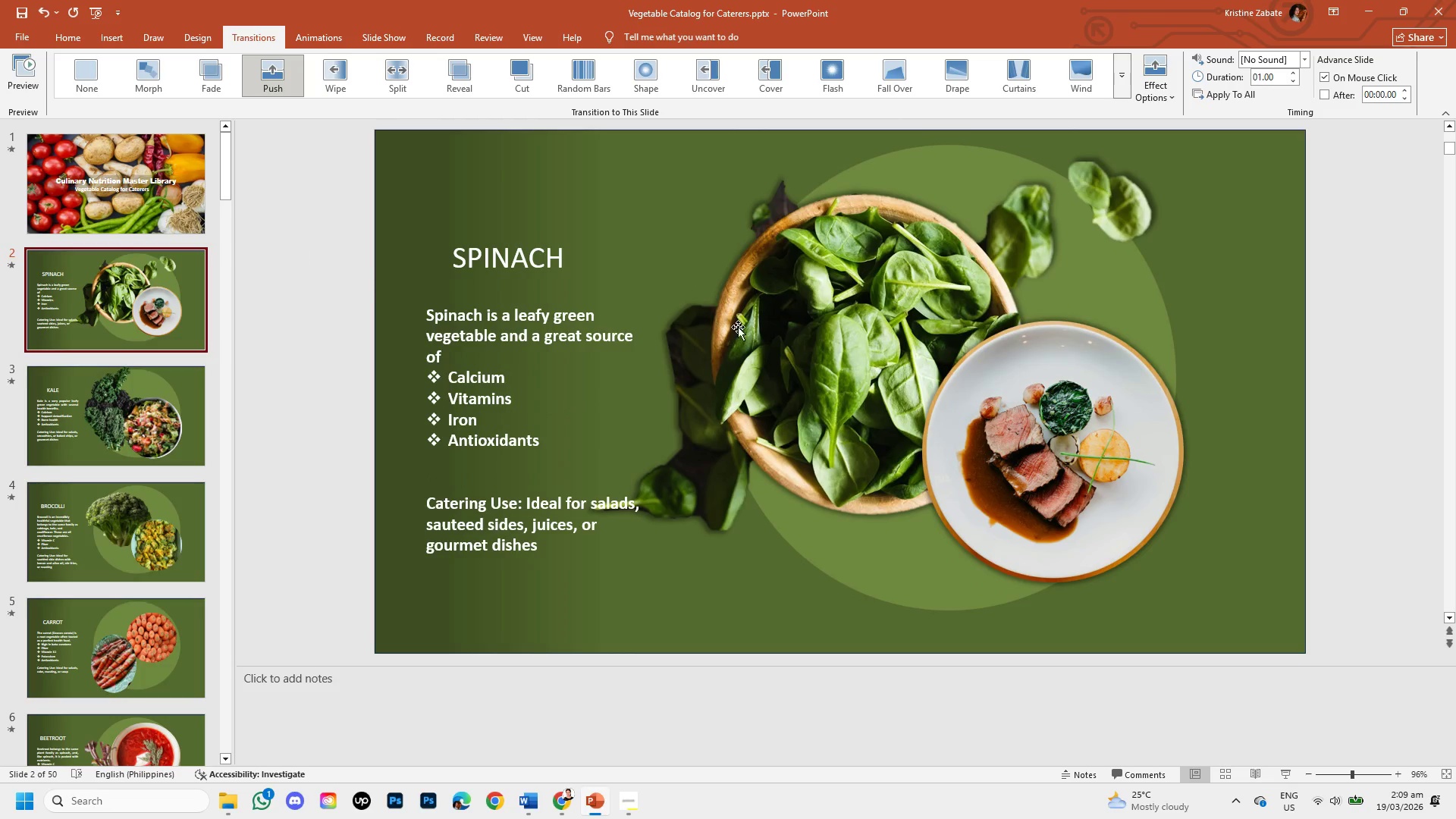 
left_click([749, 331])
 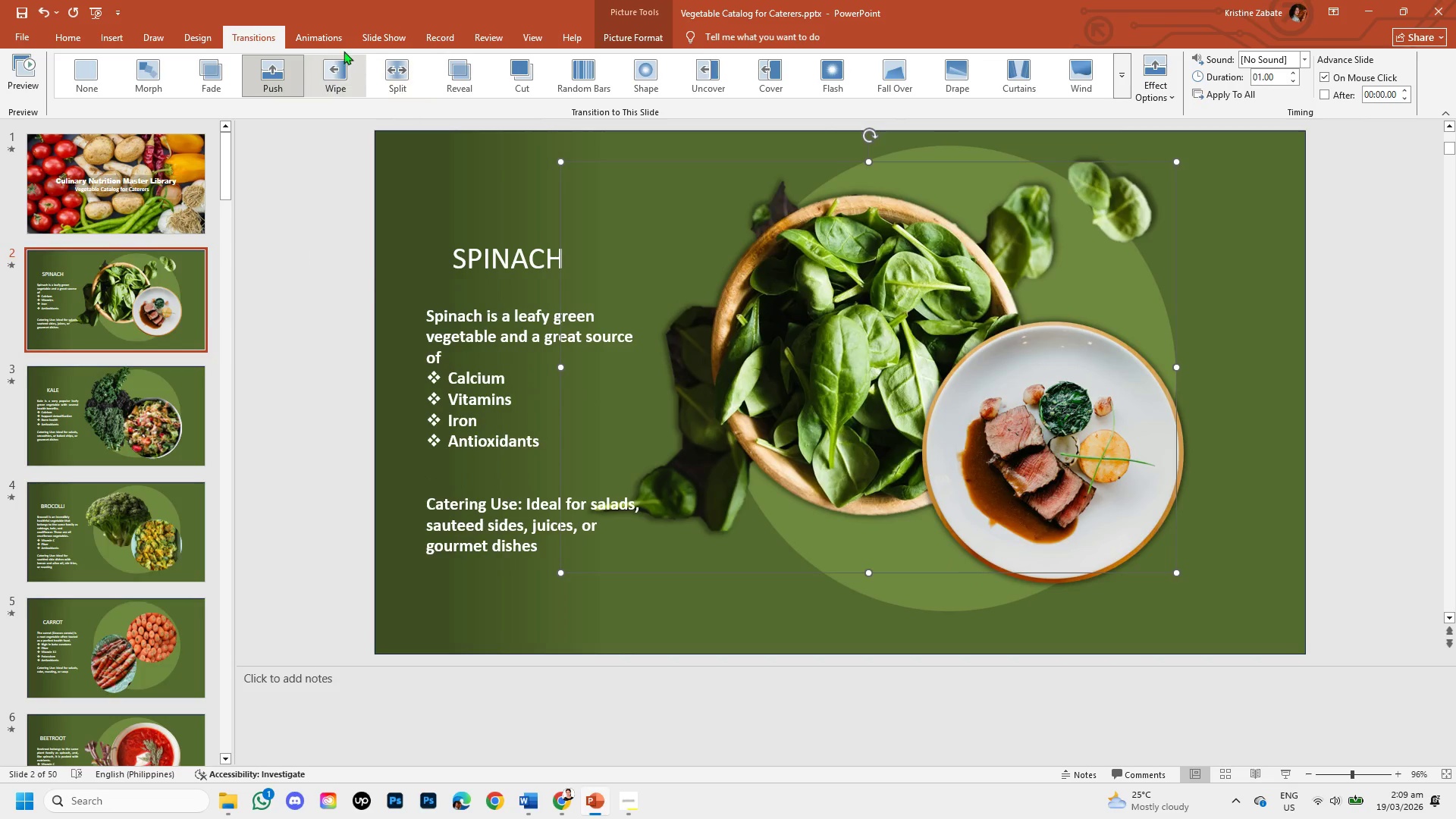 
left_click([331, 39])
 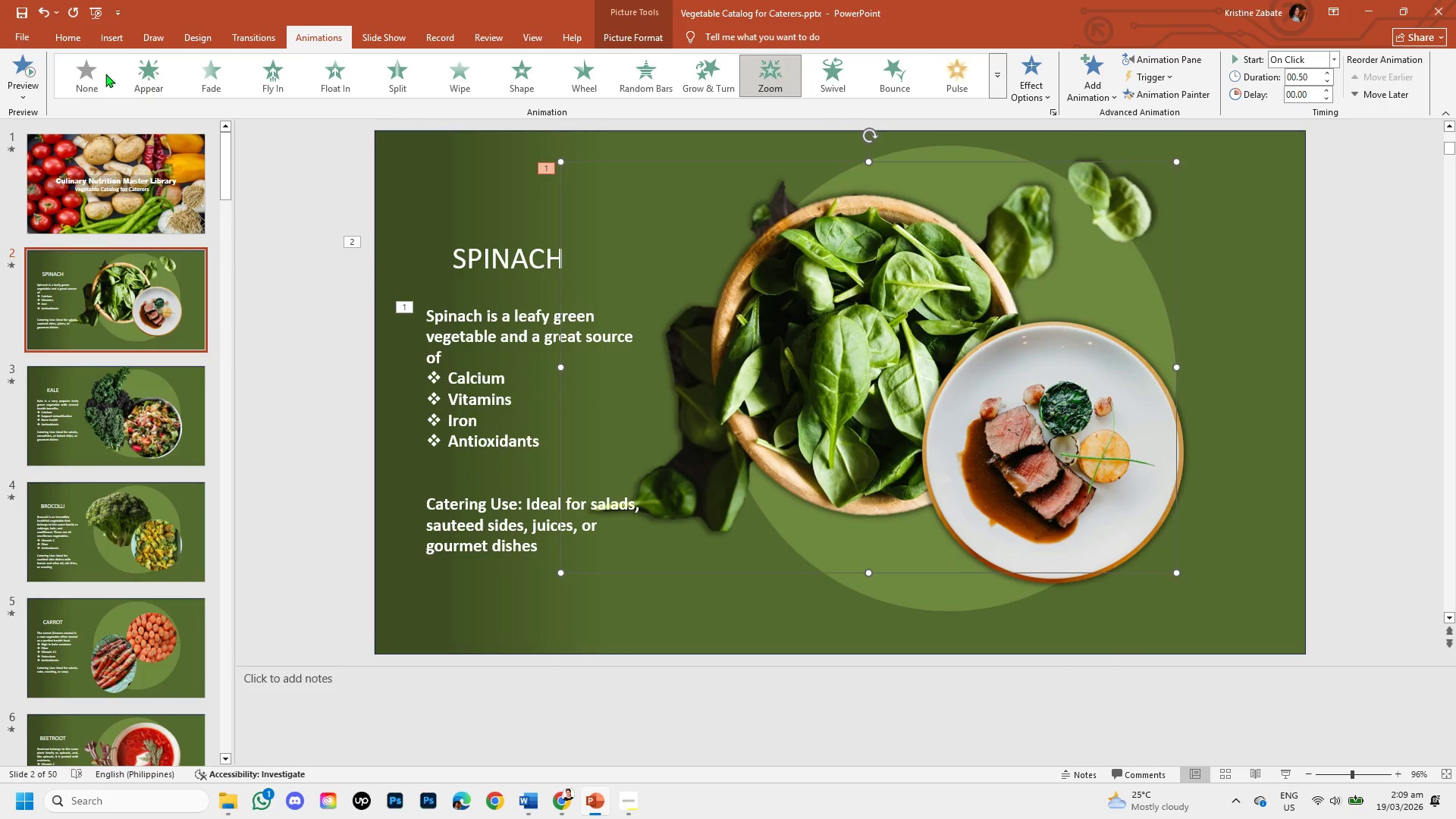 
left_click([91, 74])
 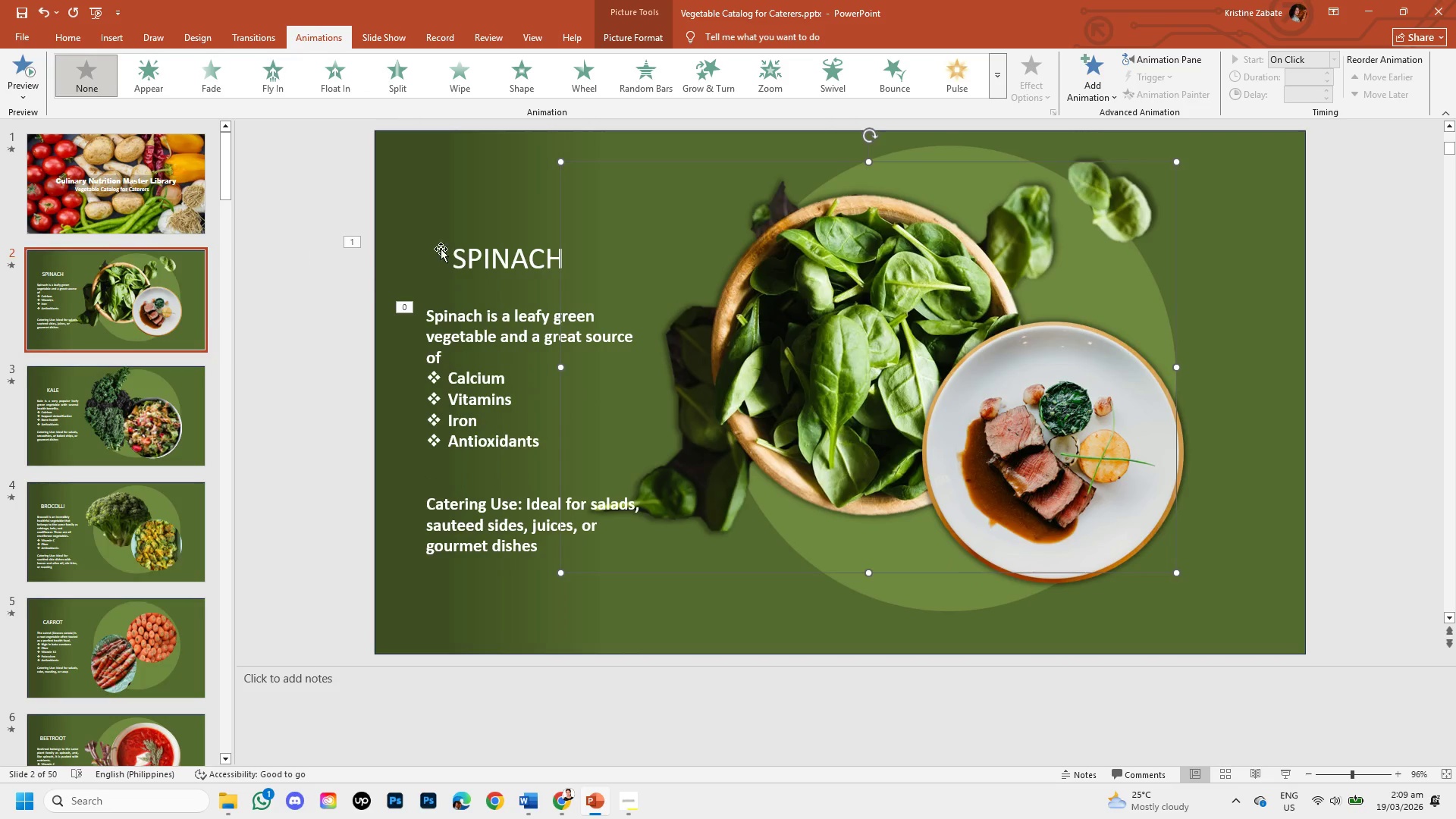 
left_click([457, 256])
 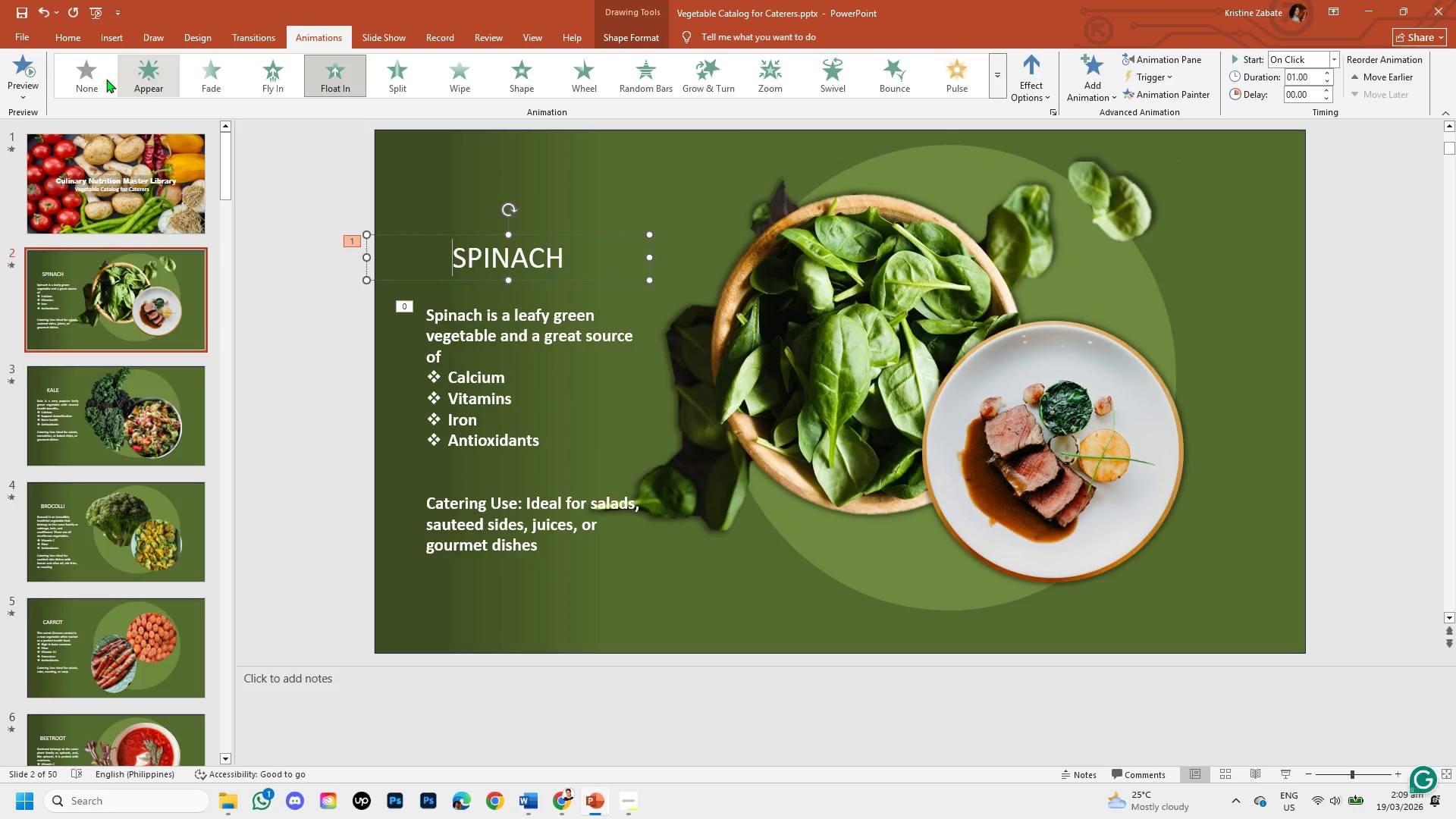 
left_click([100, 79])
 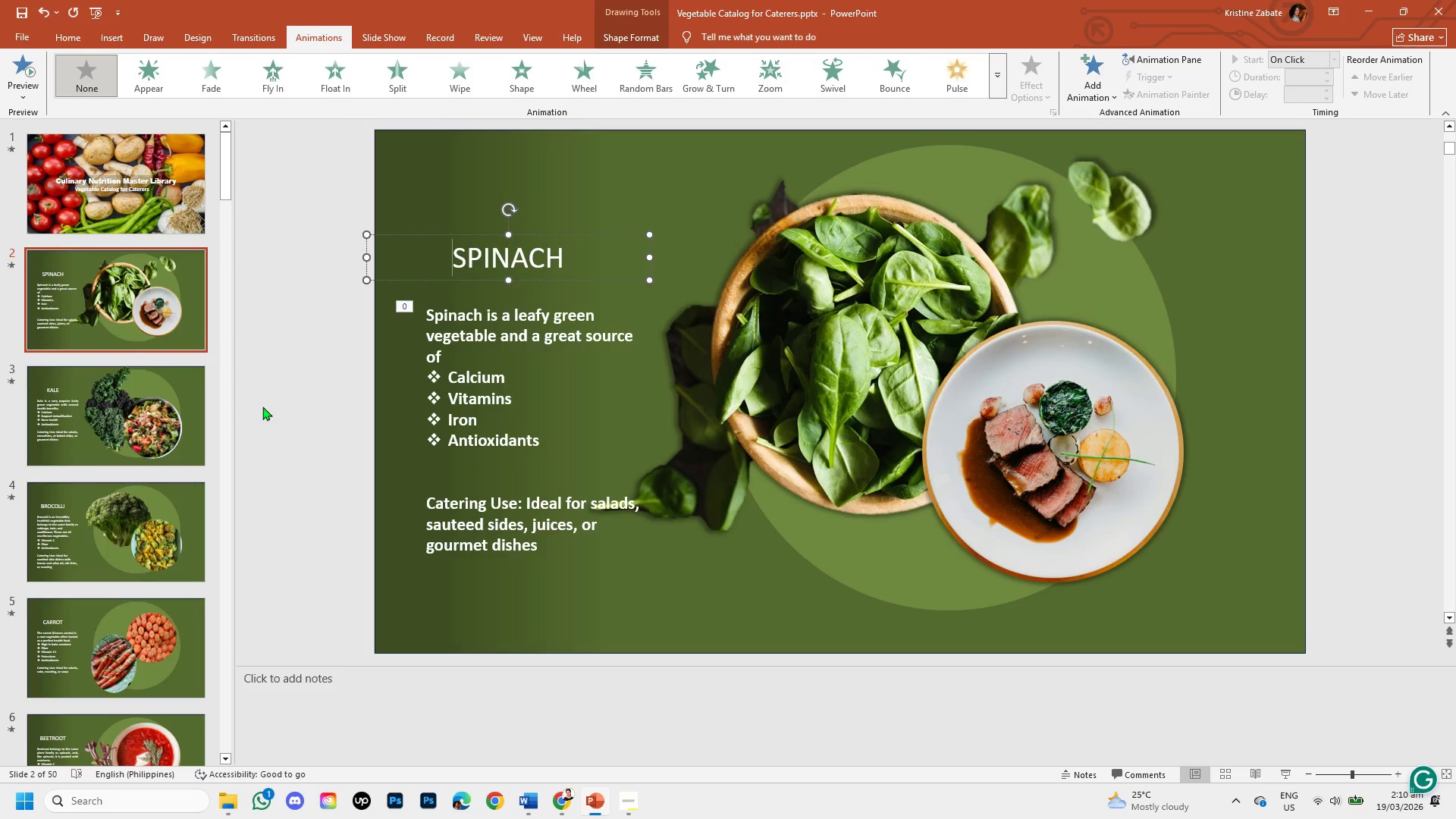 
wait(6.03)
 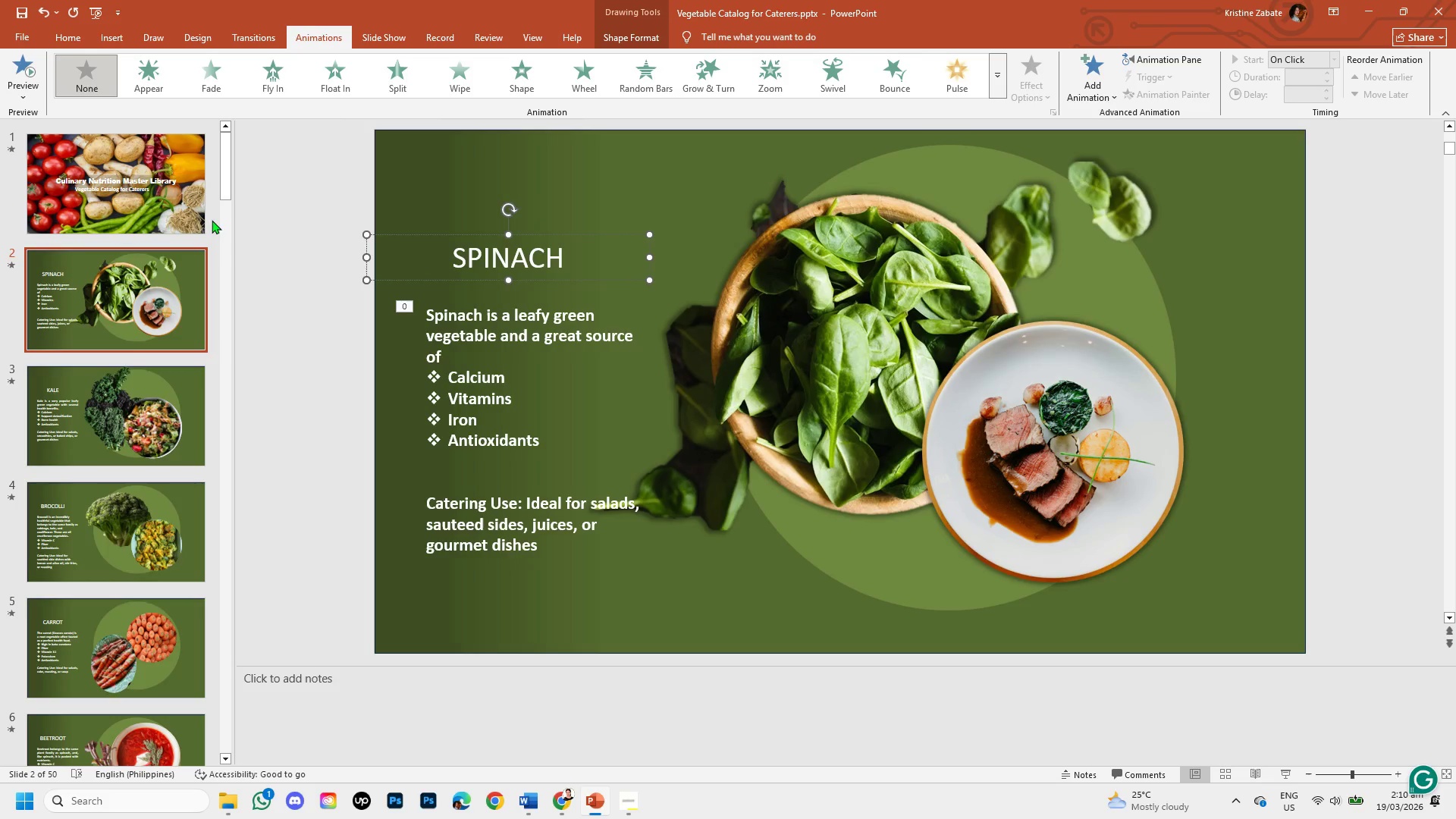 
left_click([347, 204])
 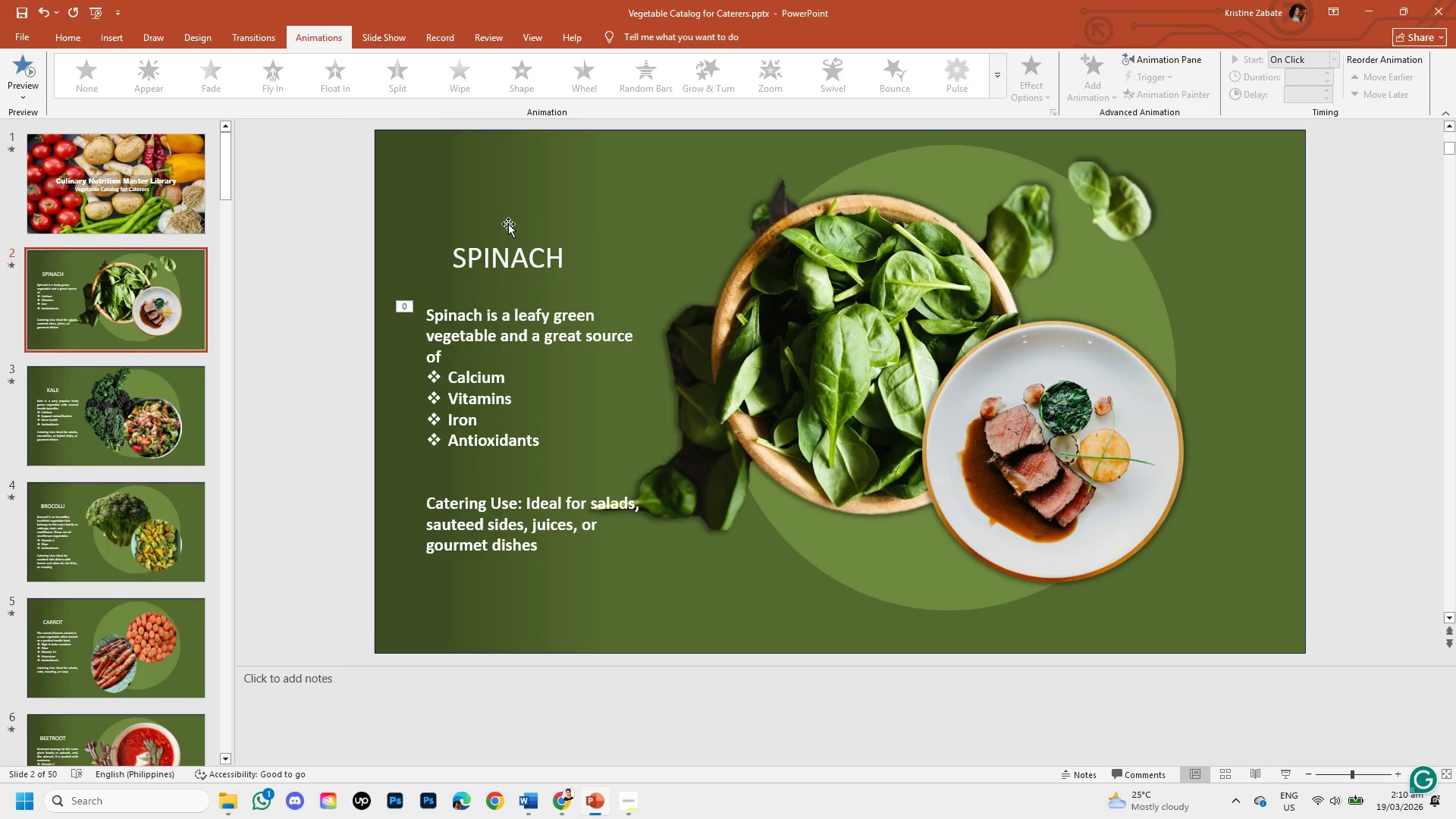 
left_click([491, 261])
 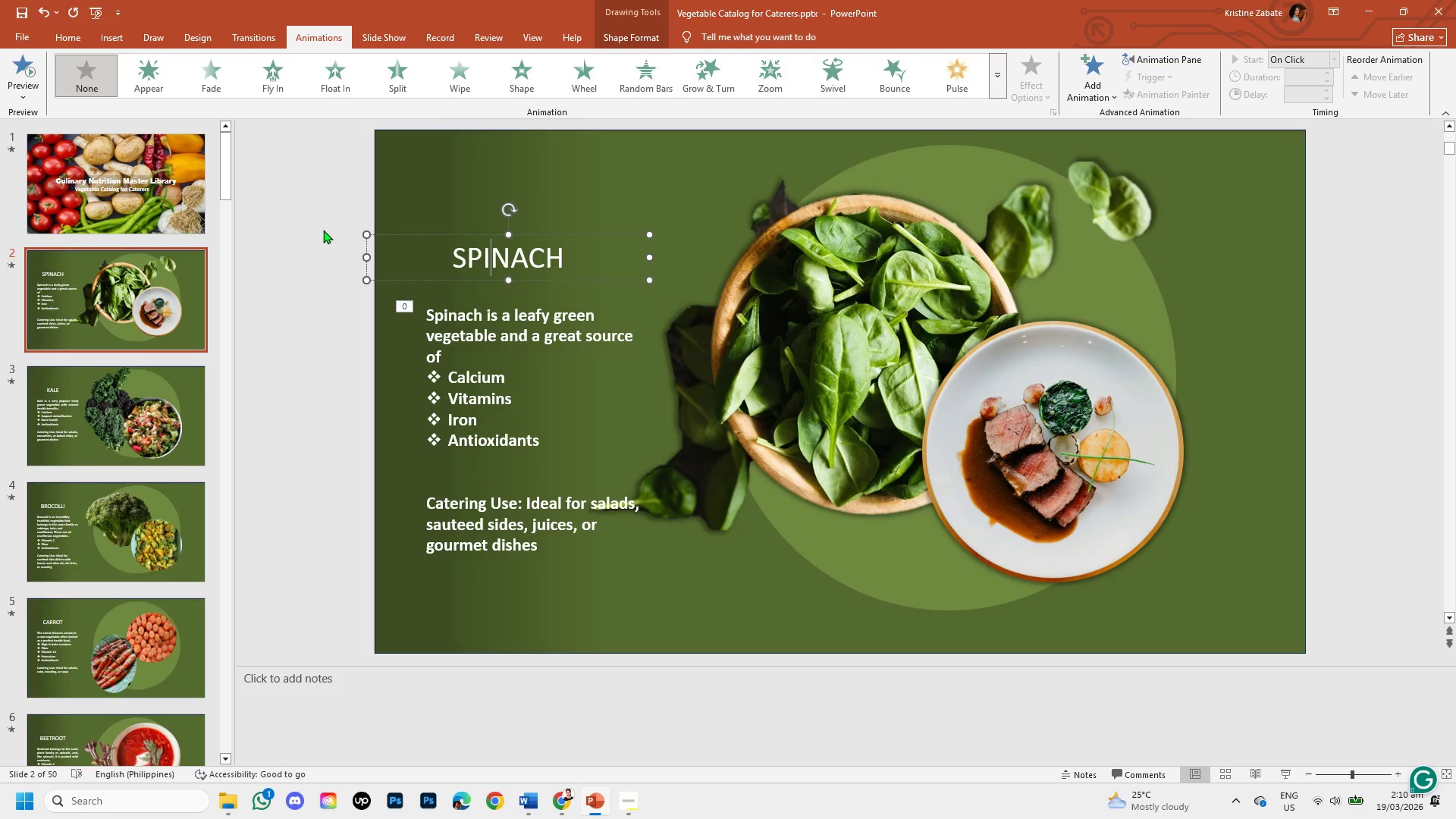 
wait(7.25)
 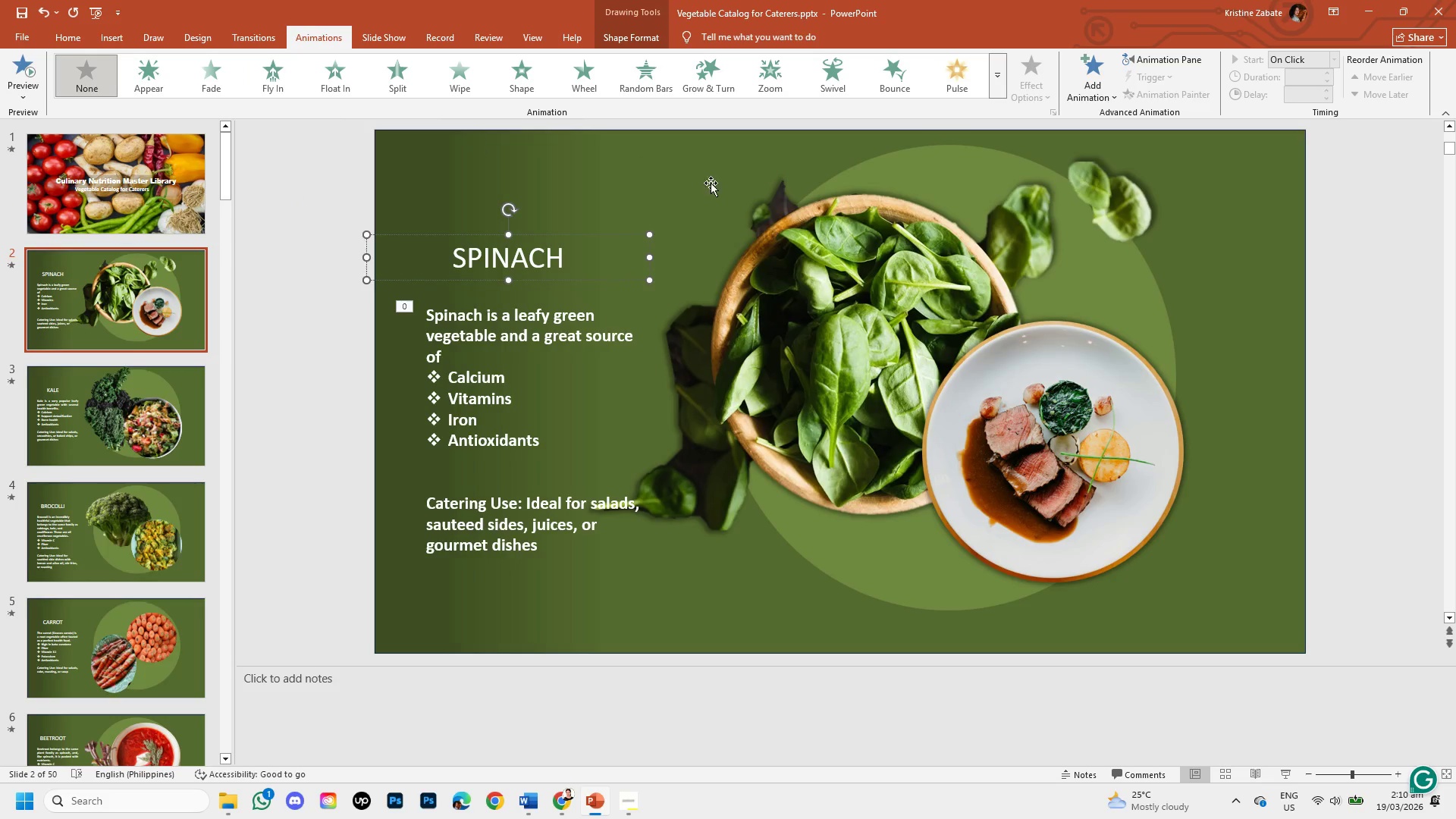 
left_click([113, 155])
 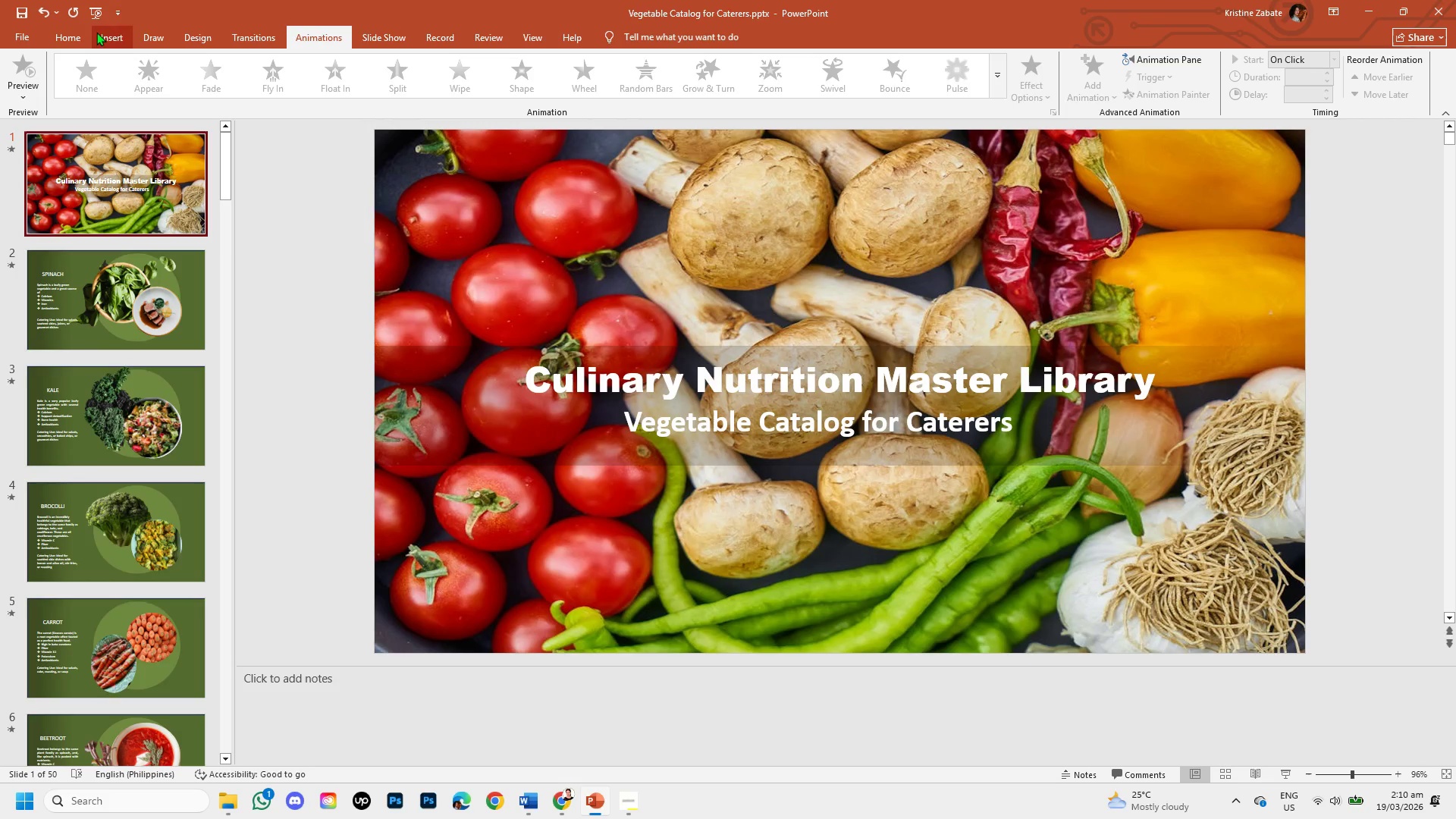 
left_click([96, 11])
 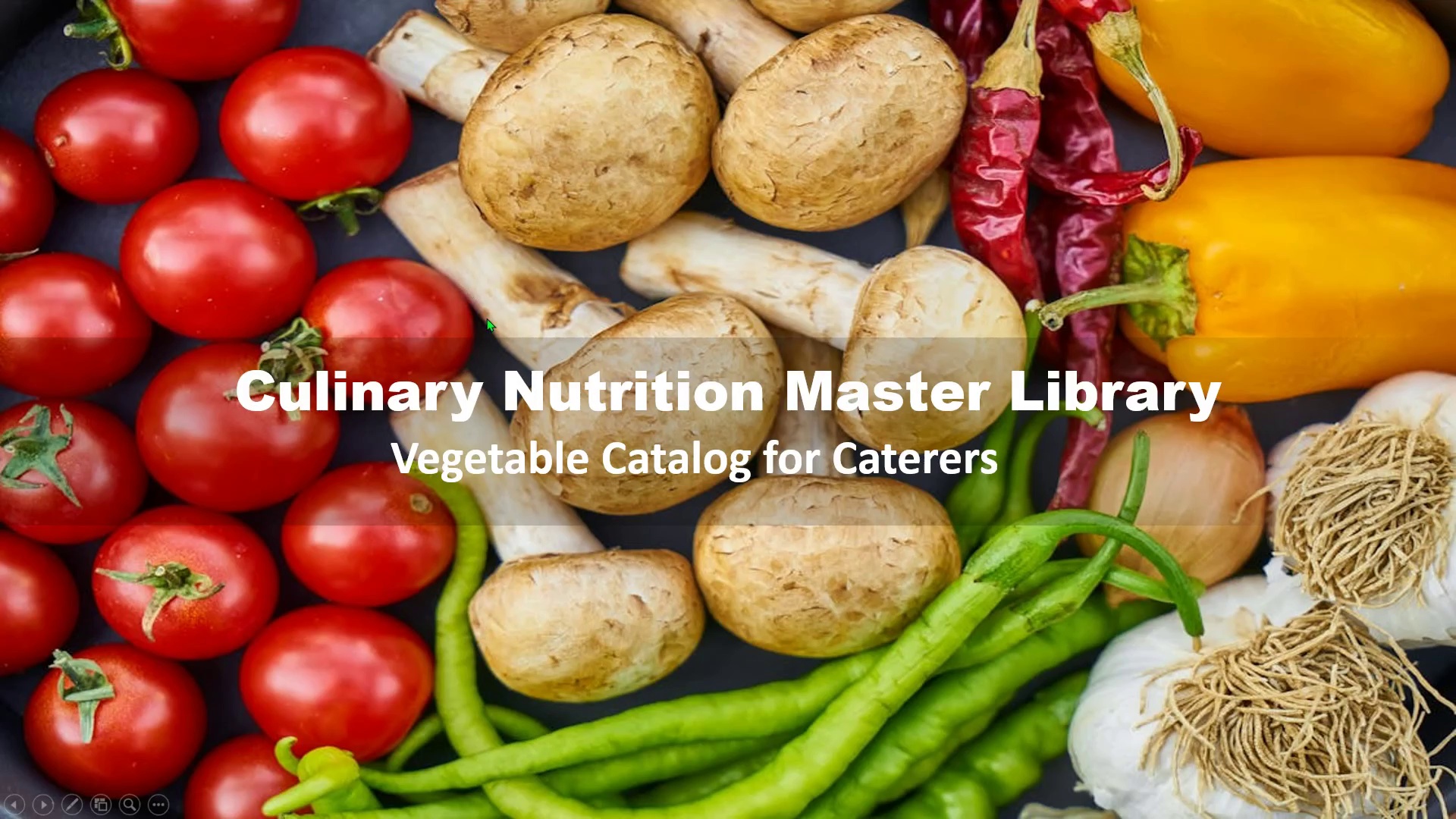 
key(Space)
 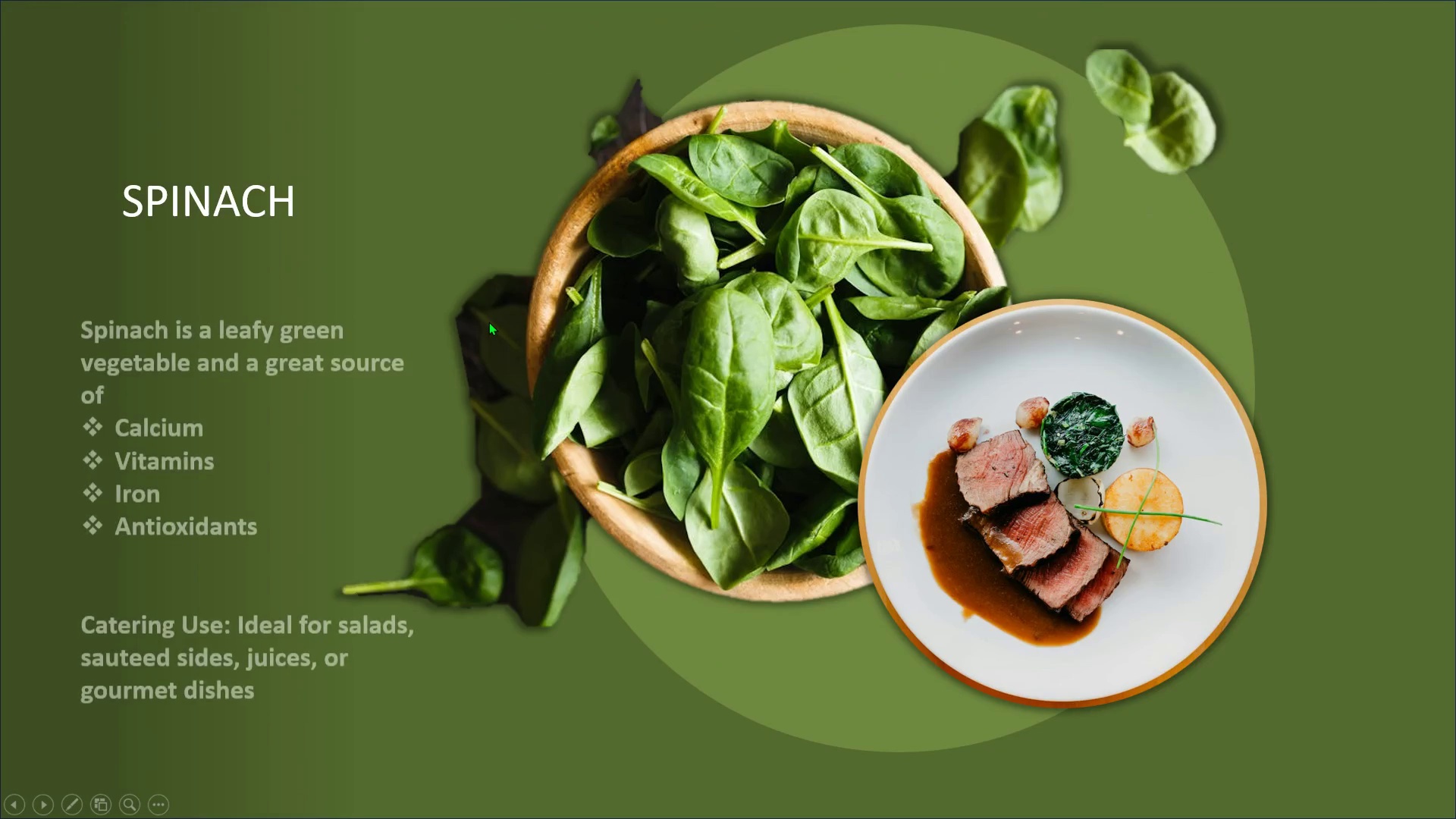 
key(Space)
 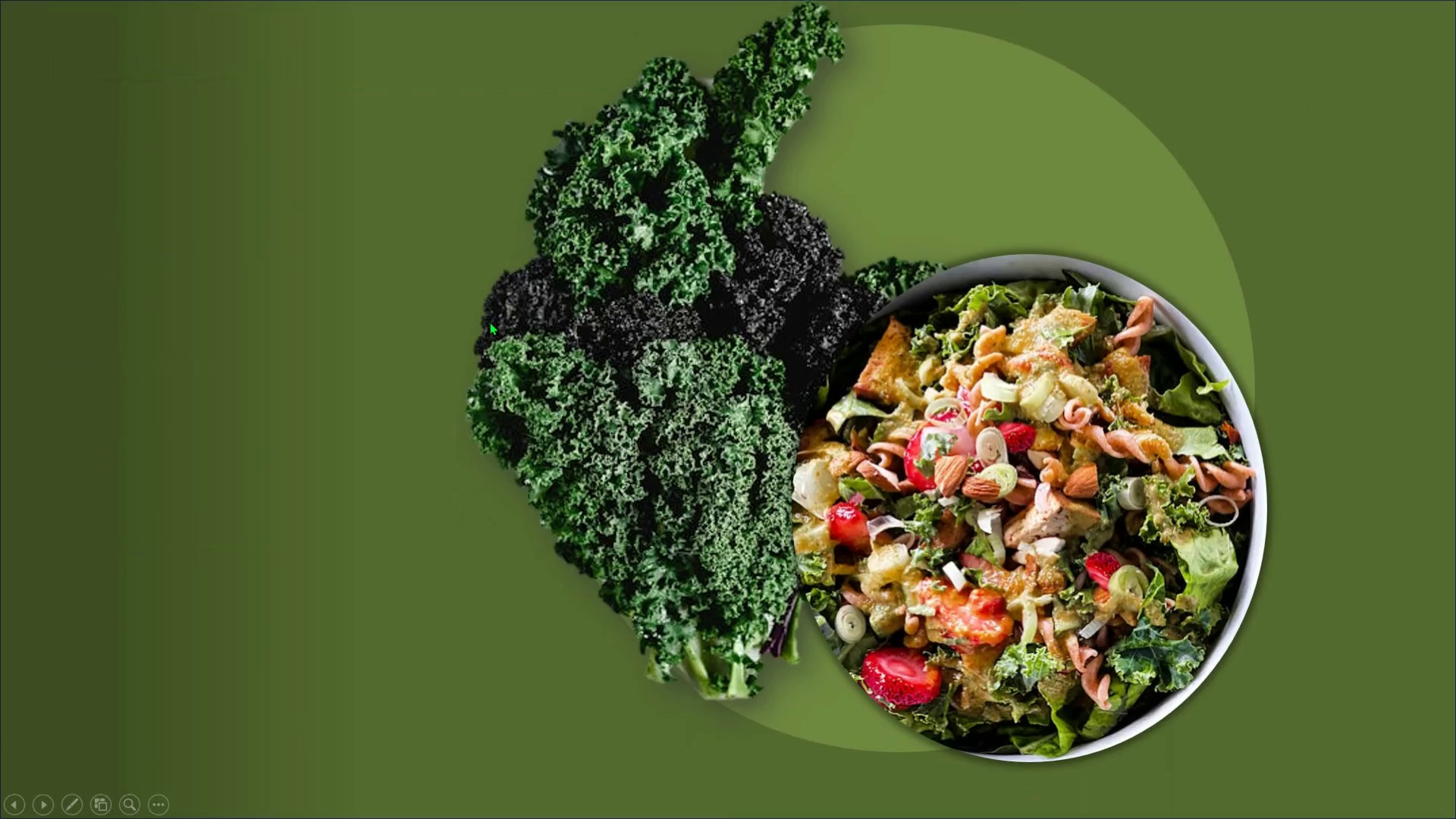 
key(Space)
 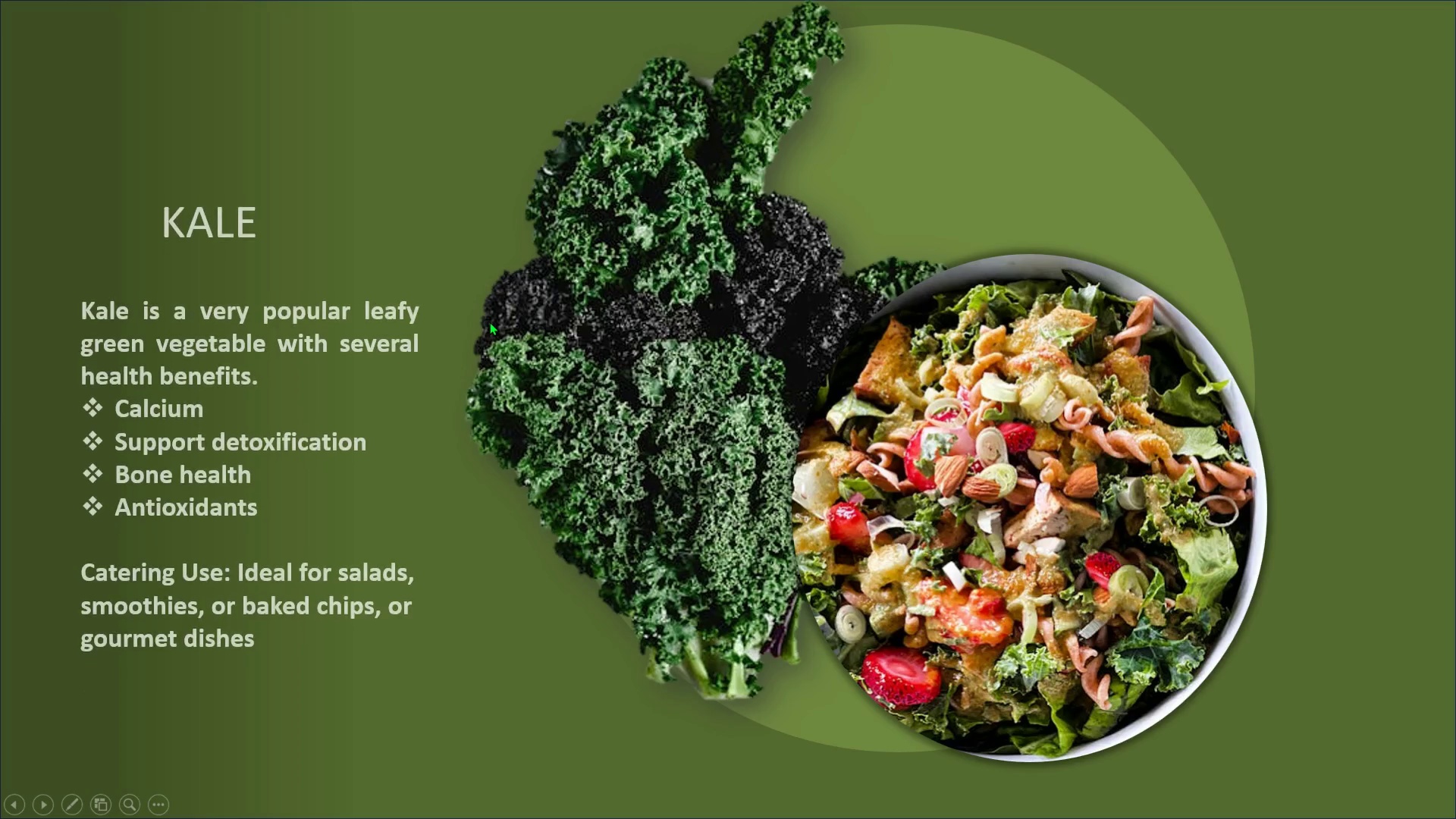 
key(Space)
 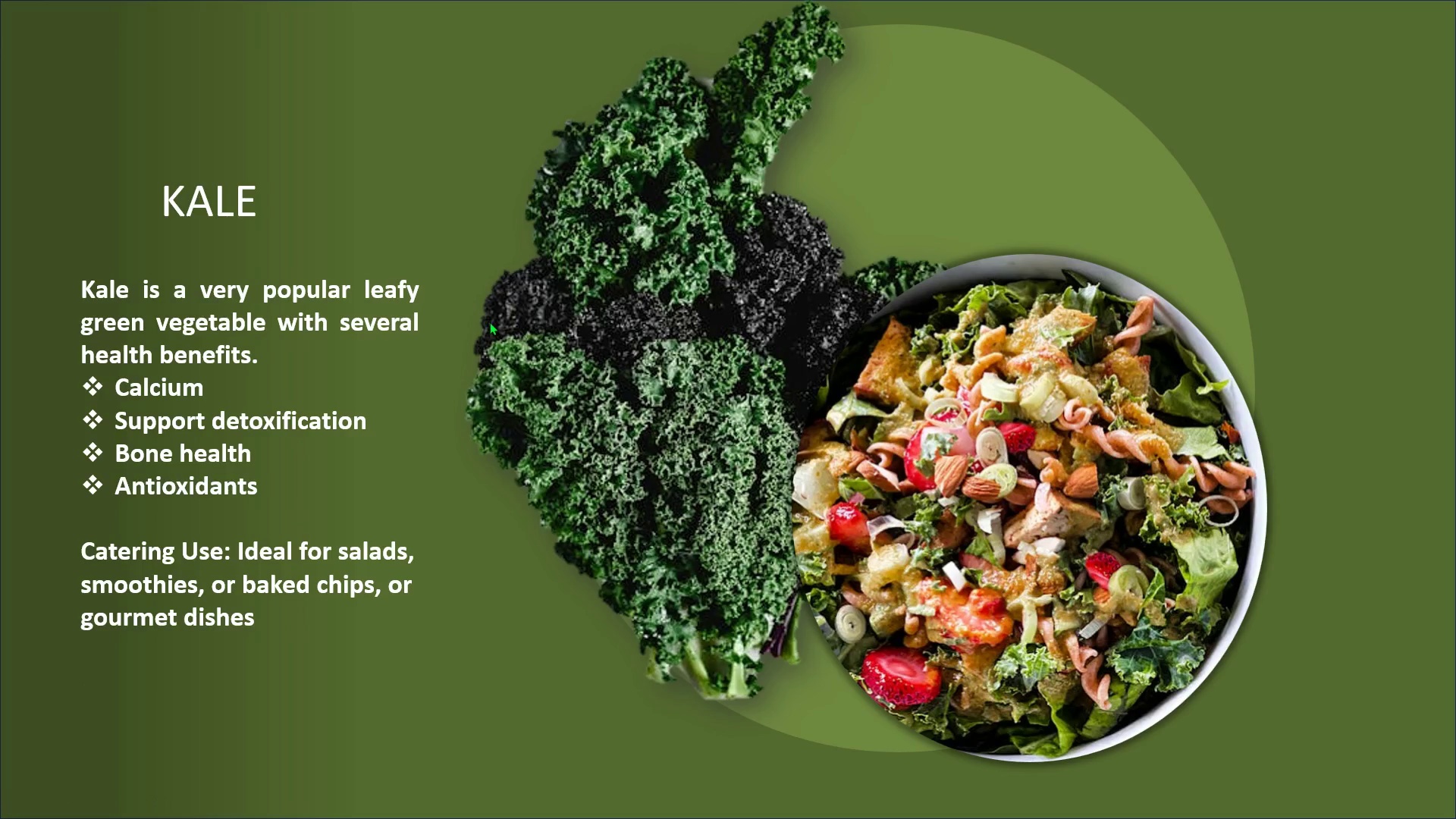 
key(Space)
 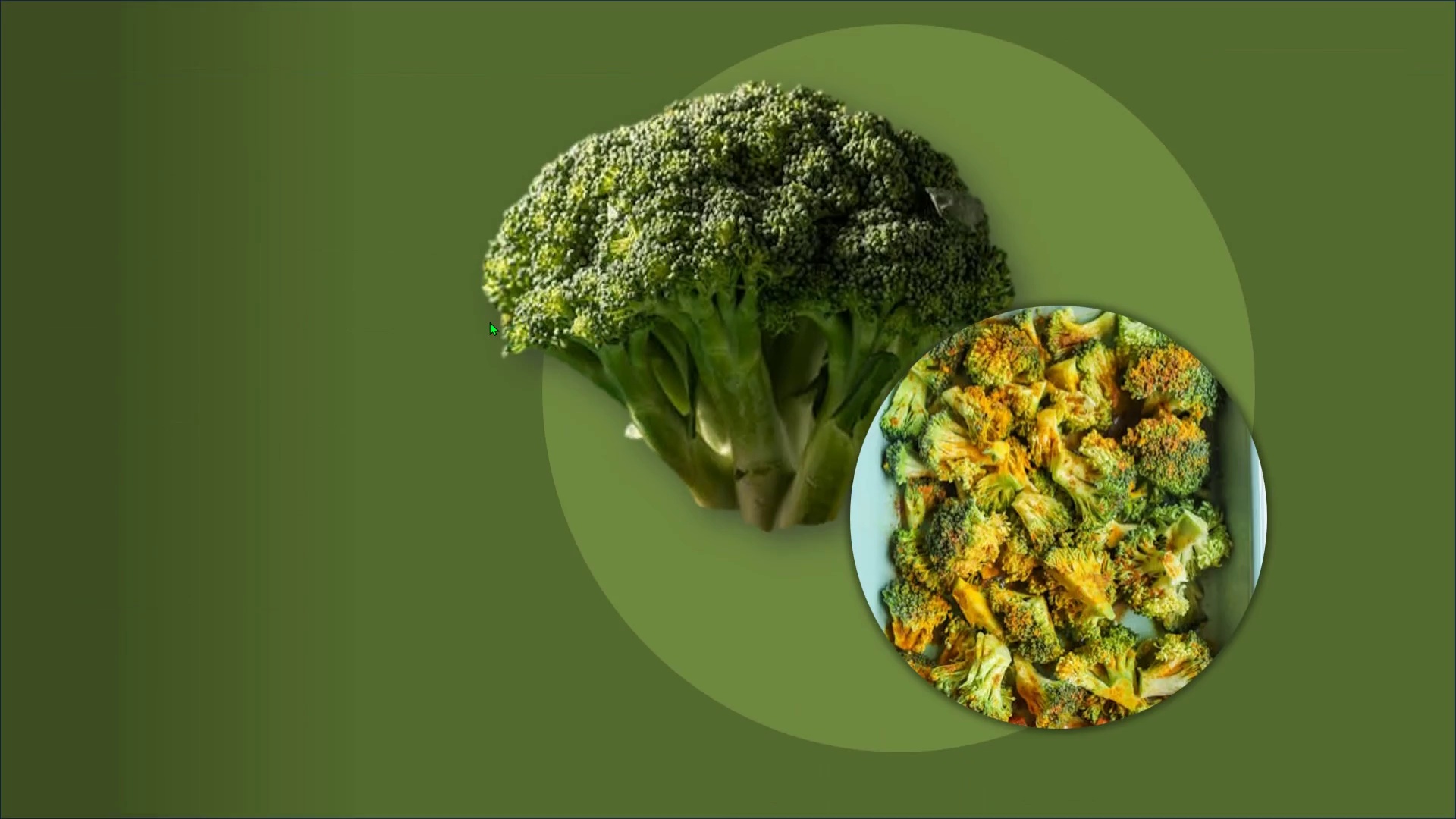 
key(Space)
 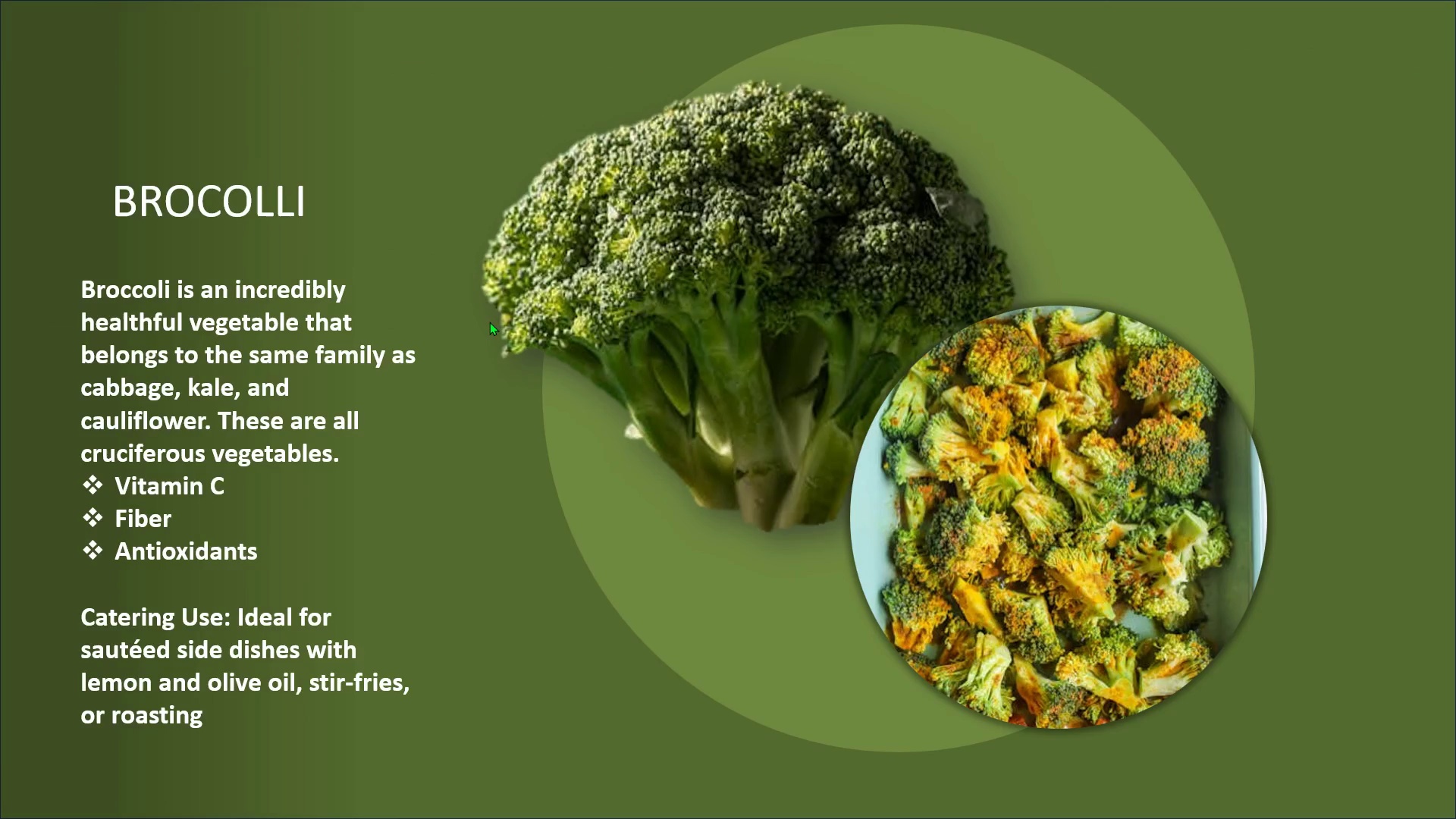 
key(Space)
 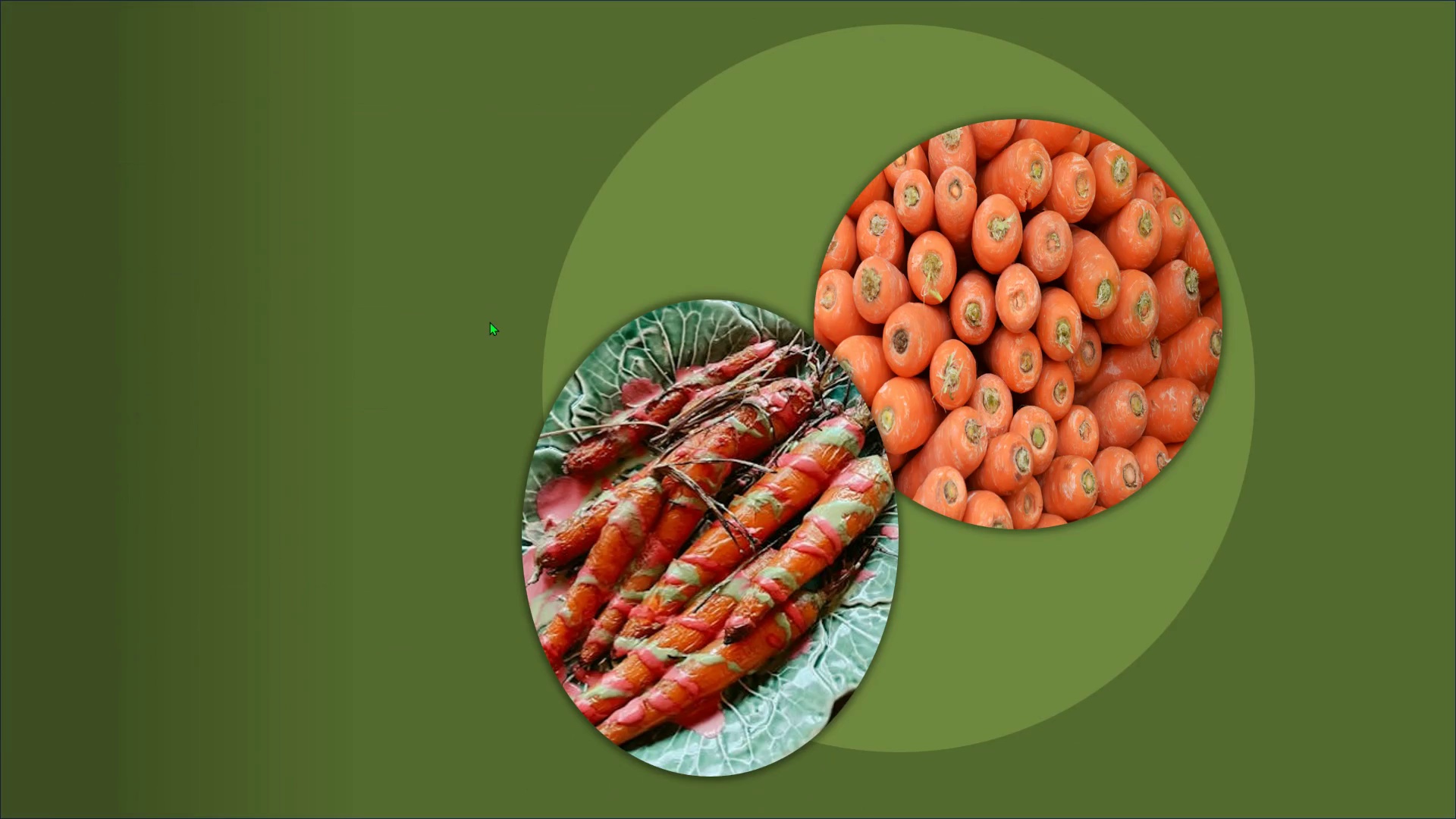 
key(Space)
 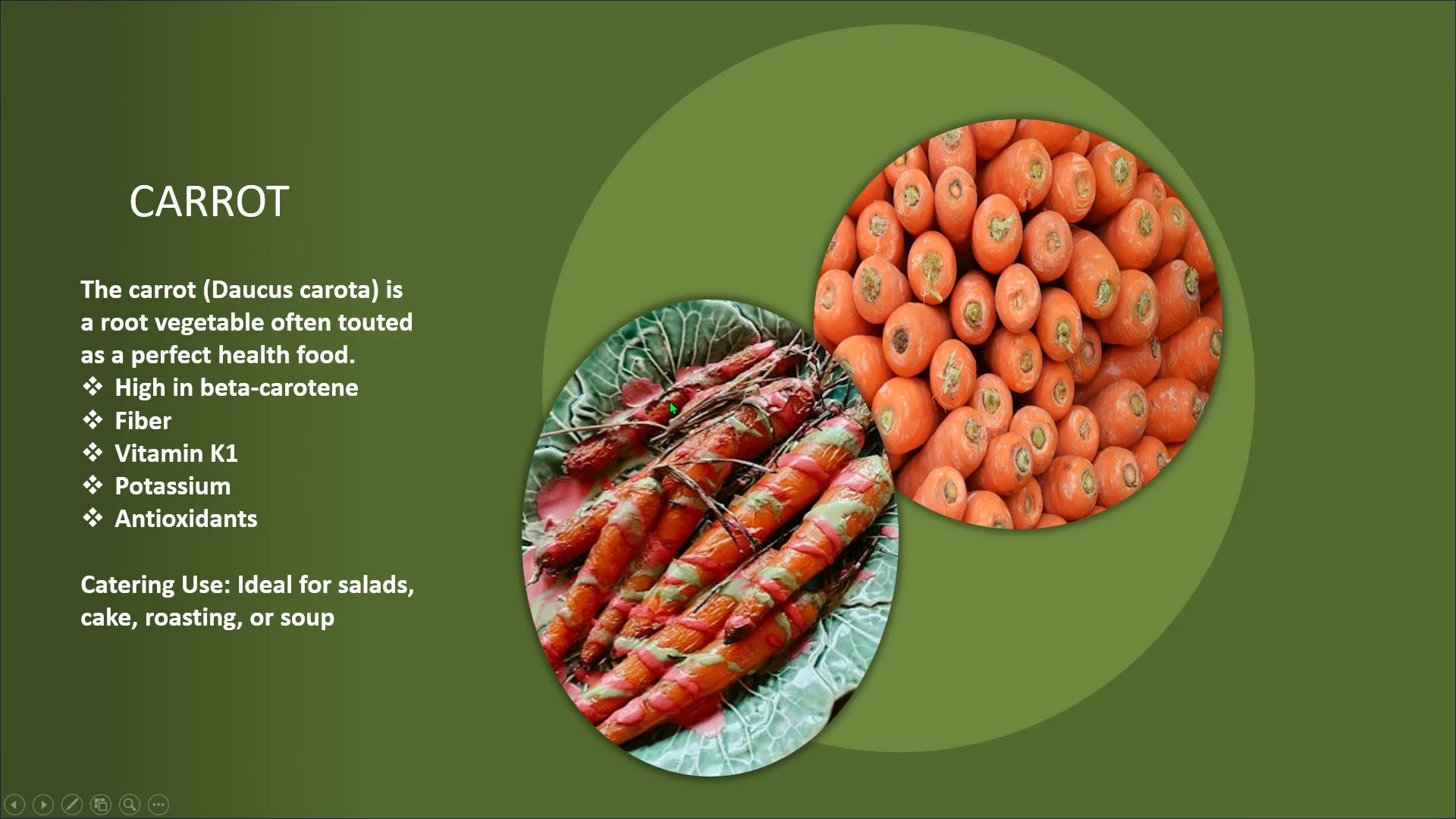 
key(Escape)
 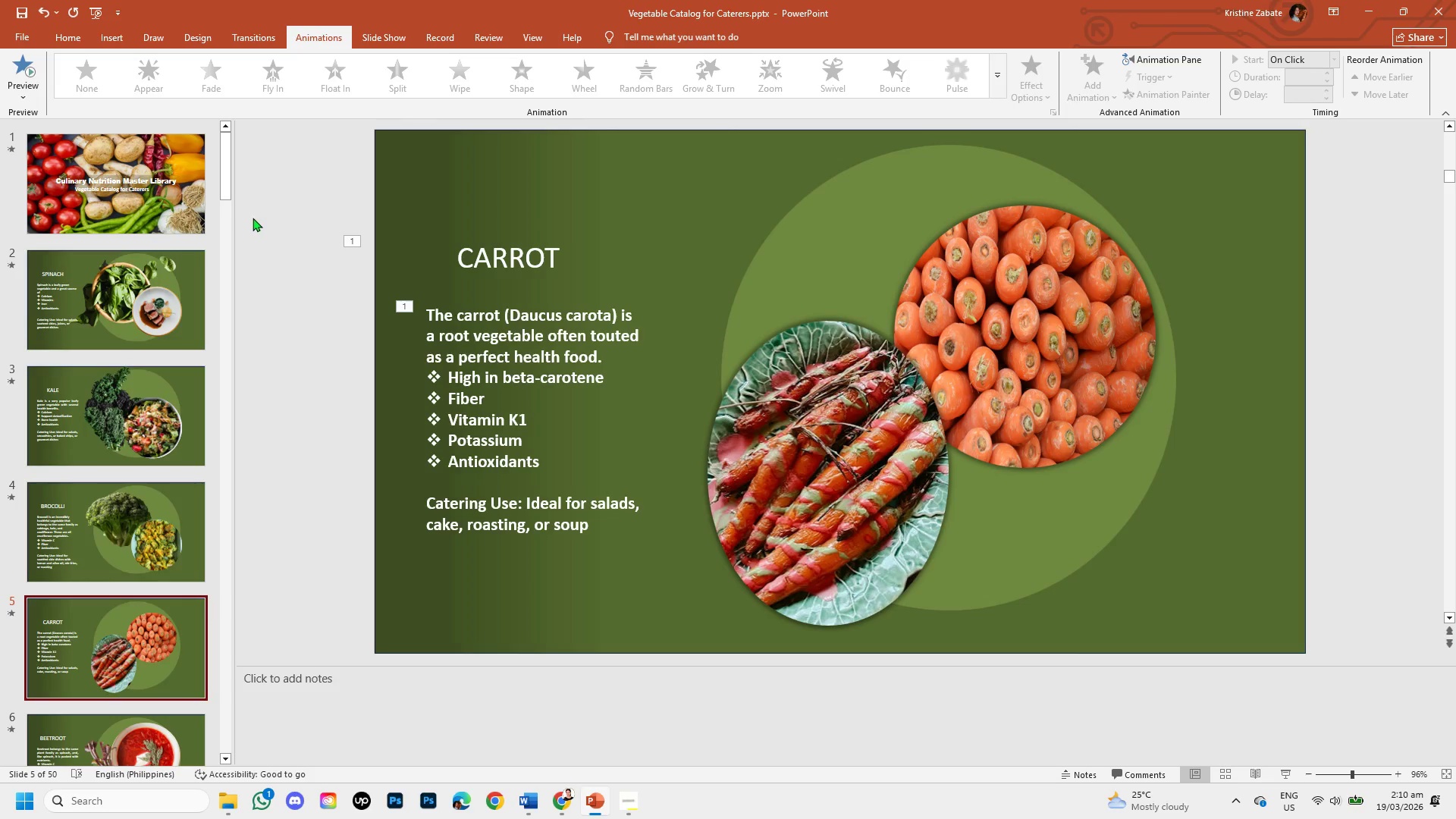 
left_click([179, 208])
 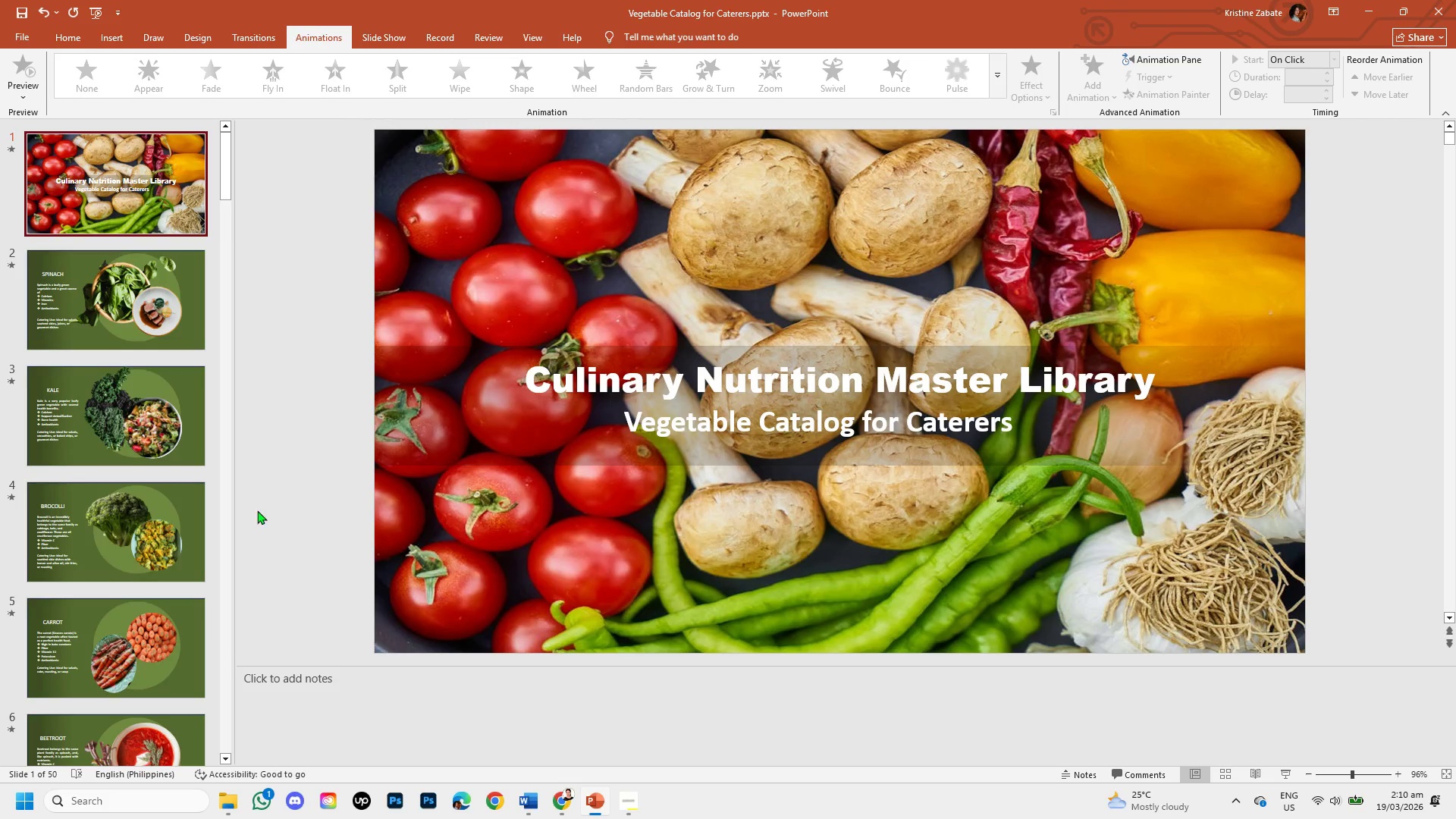 
key(F5)
 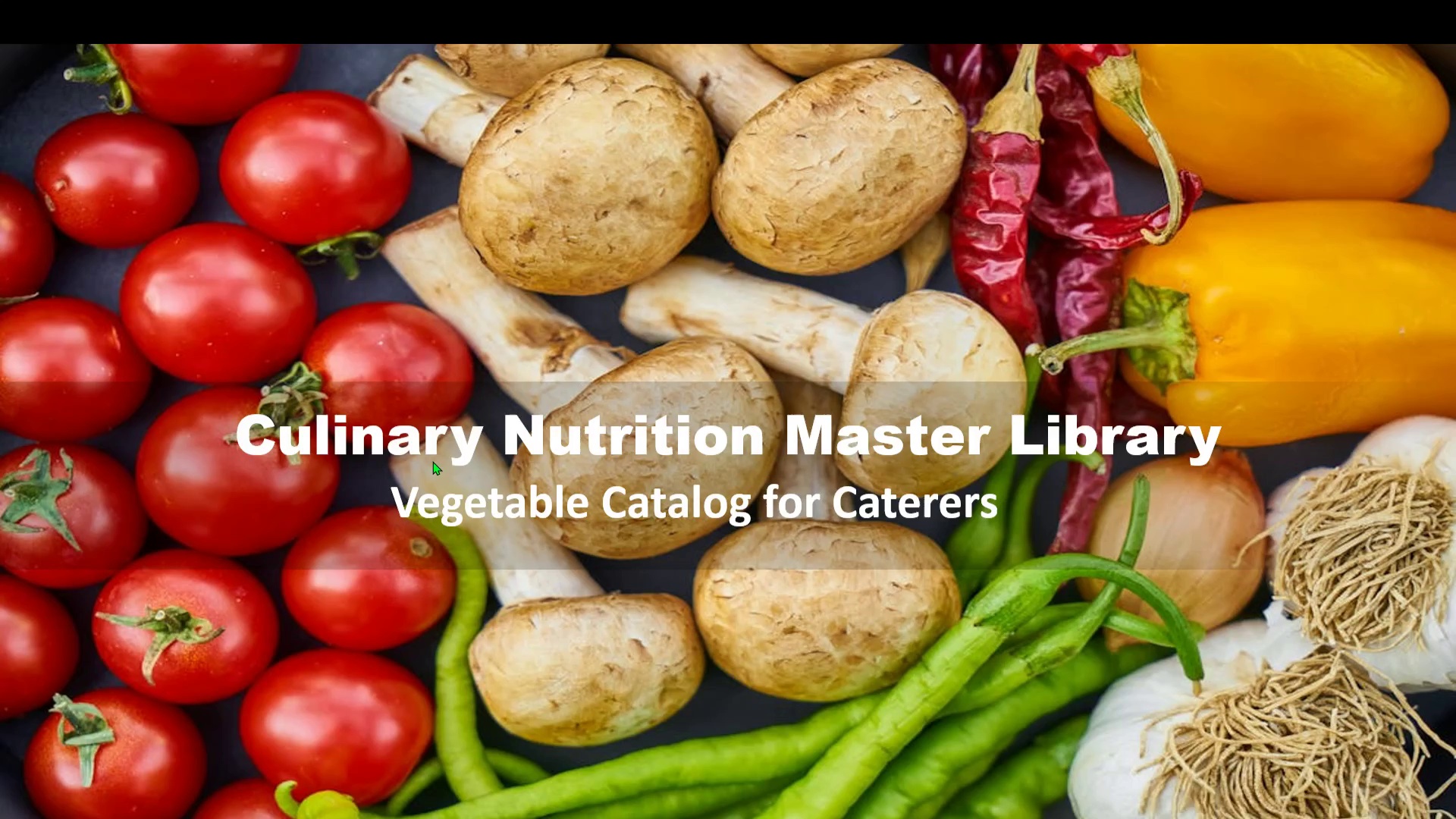 
key(Space)
 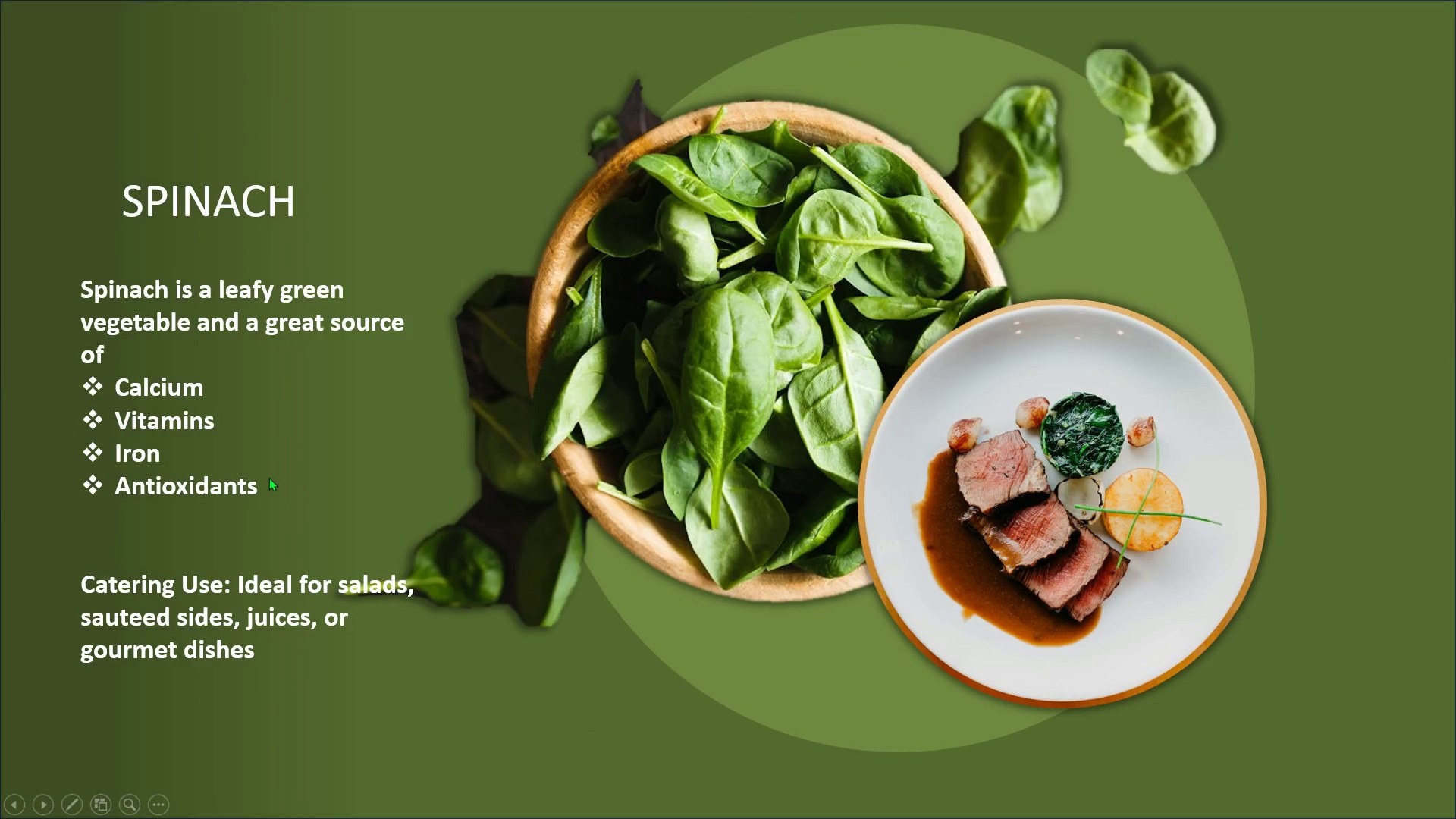 
key(ArrowLeft)
 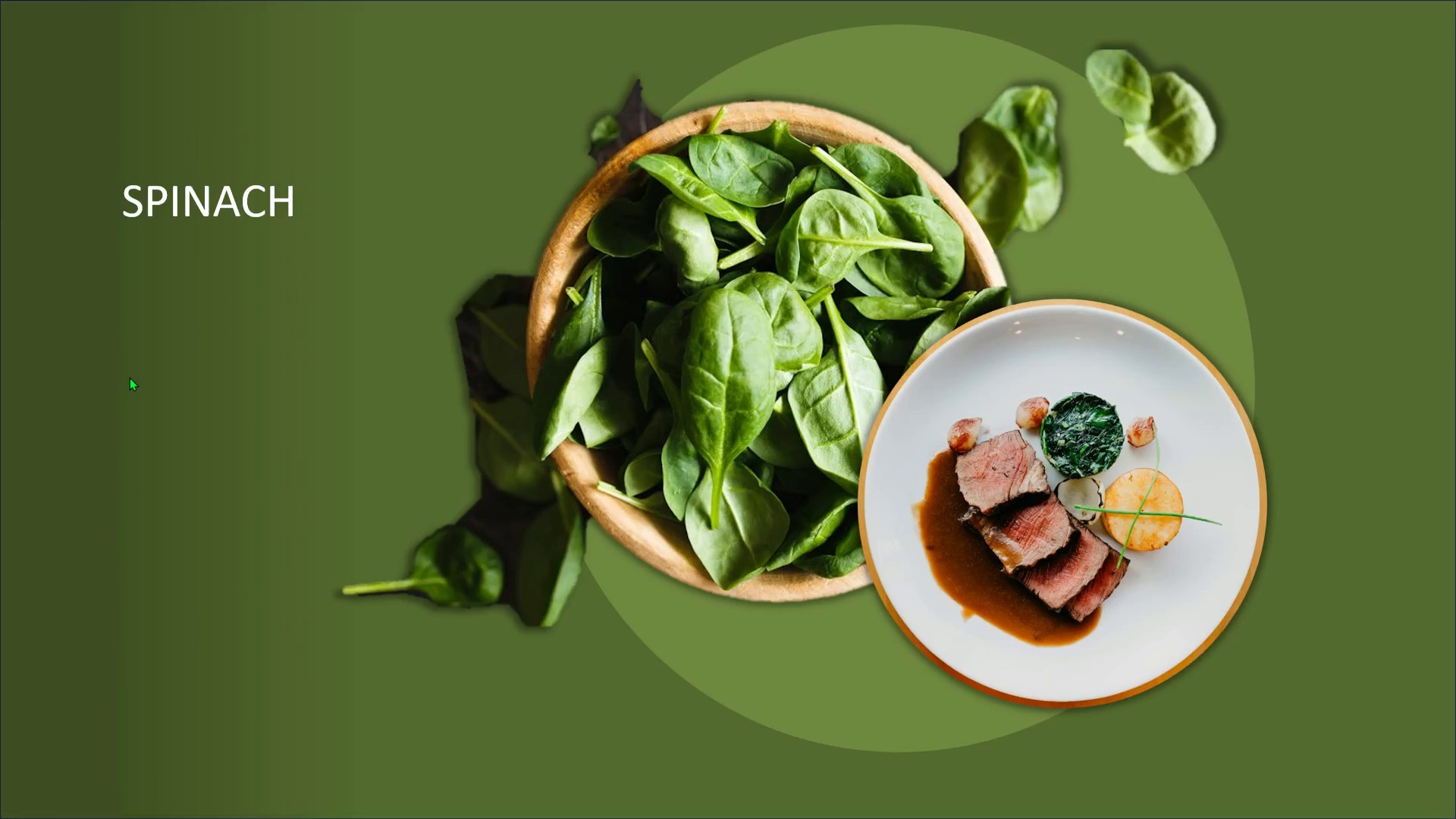 
key(ArrowLeft)
 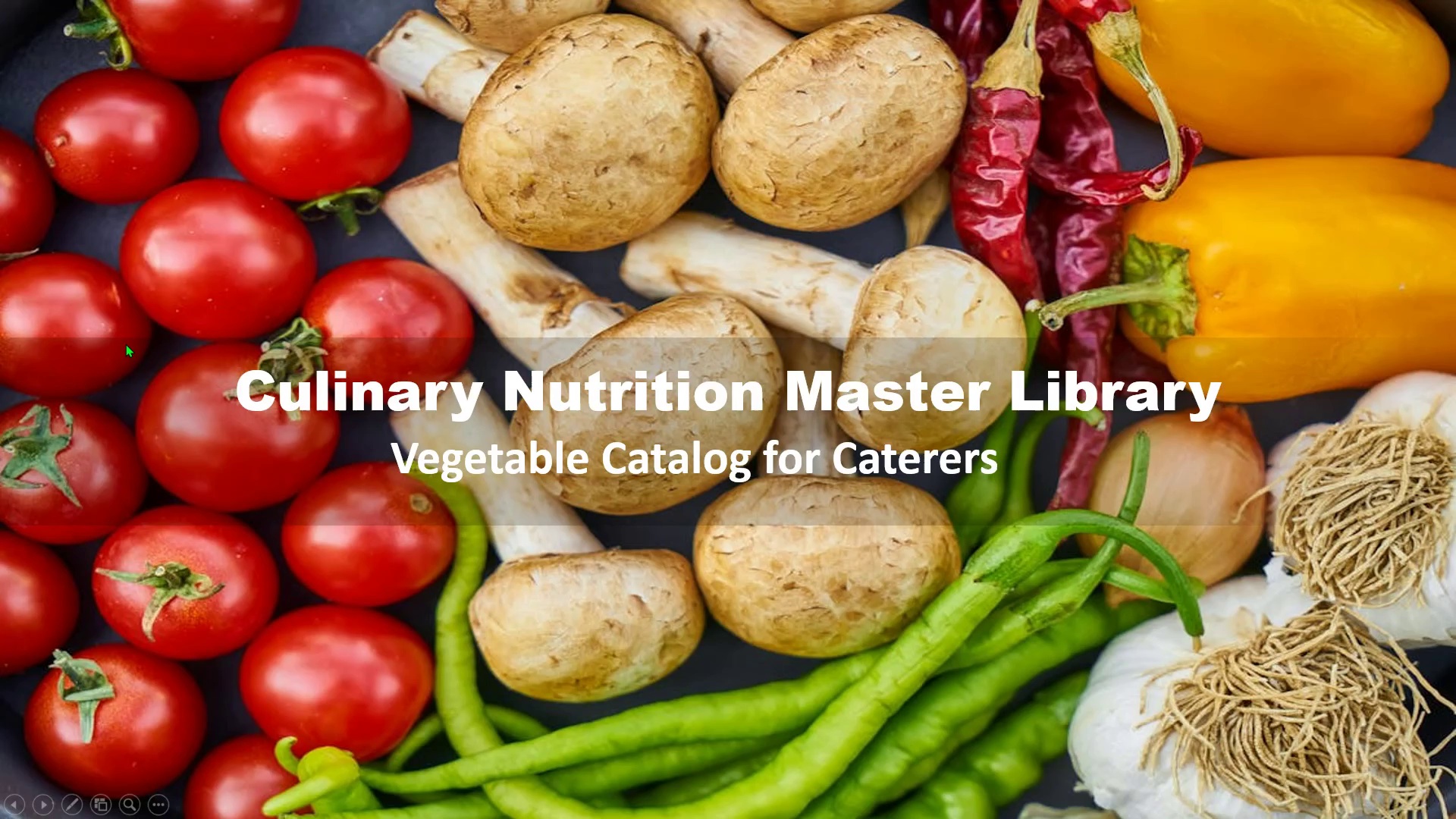 
key(Space)
 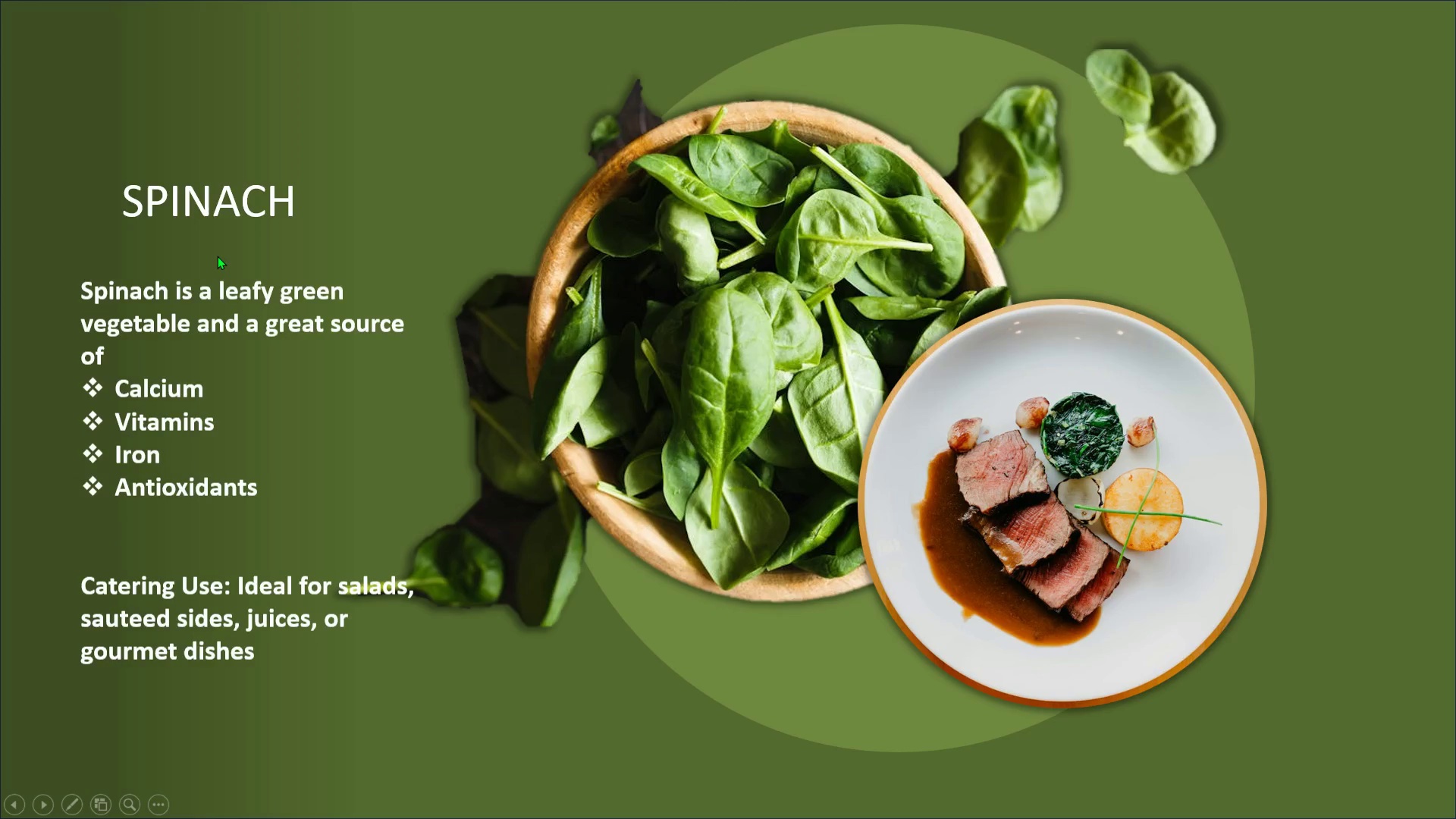 
key(ArrowRight)
 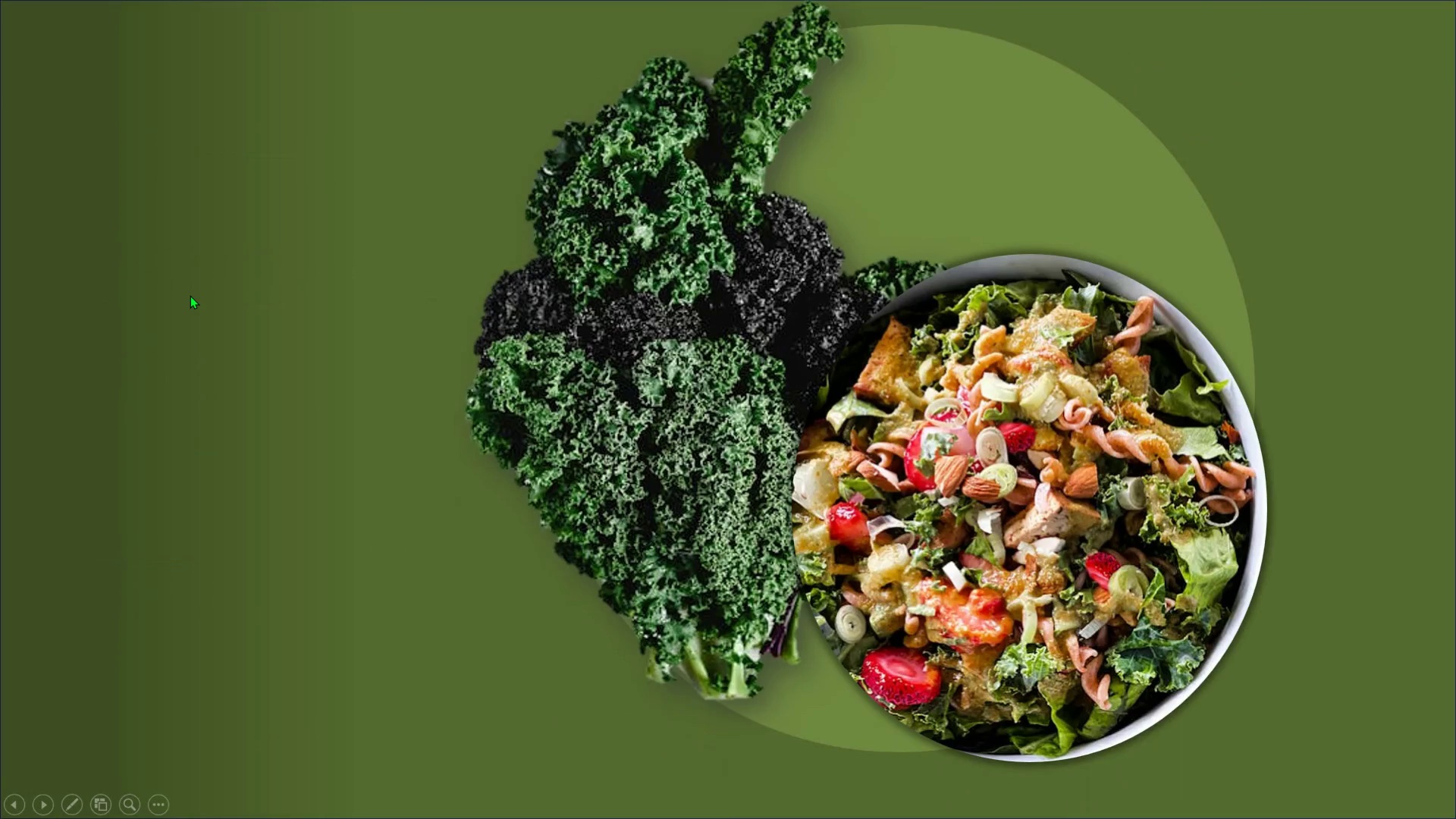 
key(Space)
 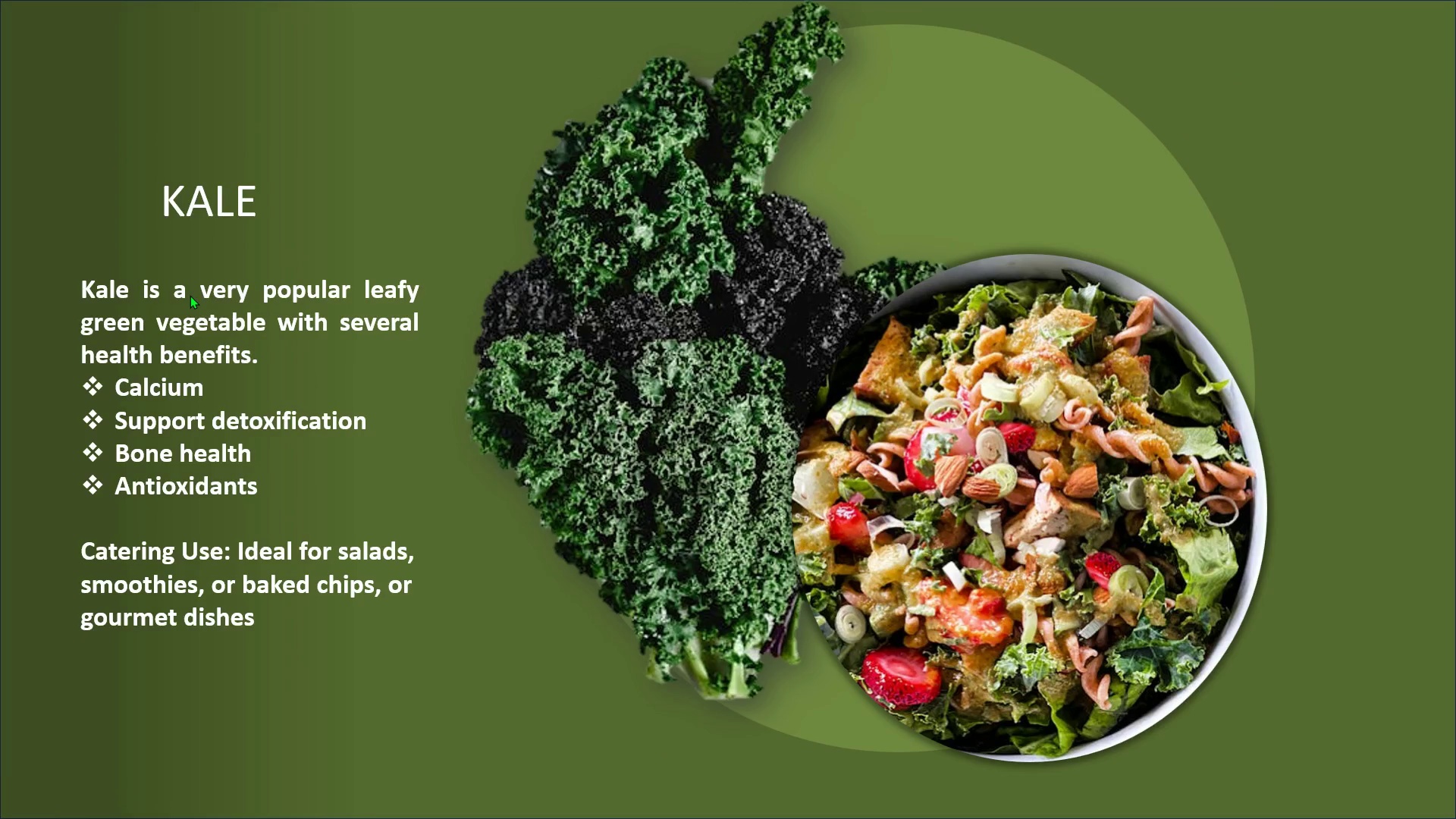 
key(Space)
 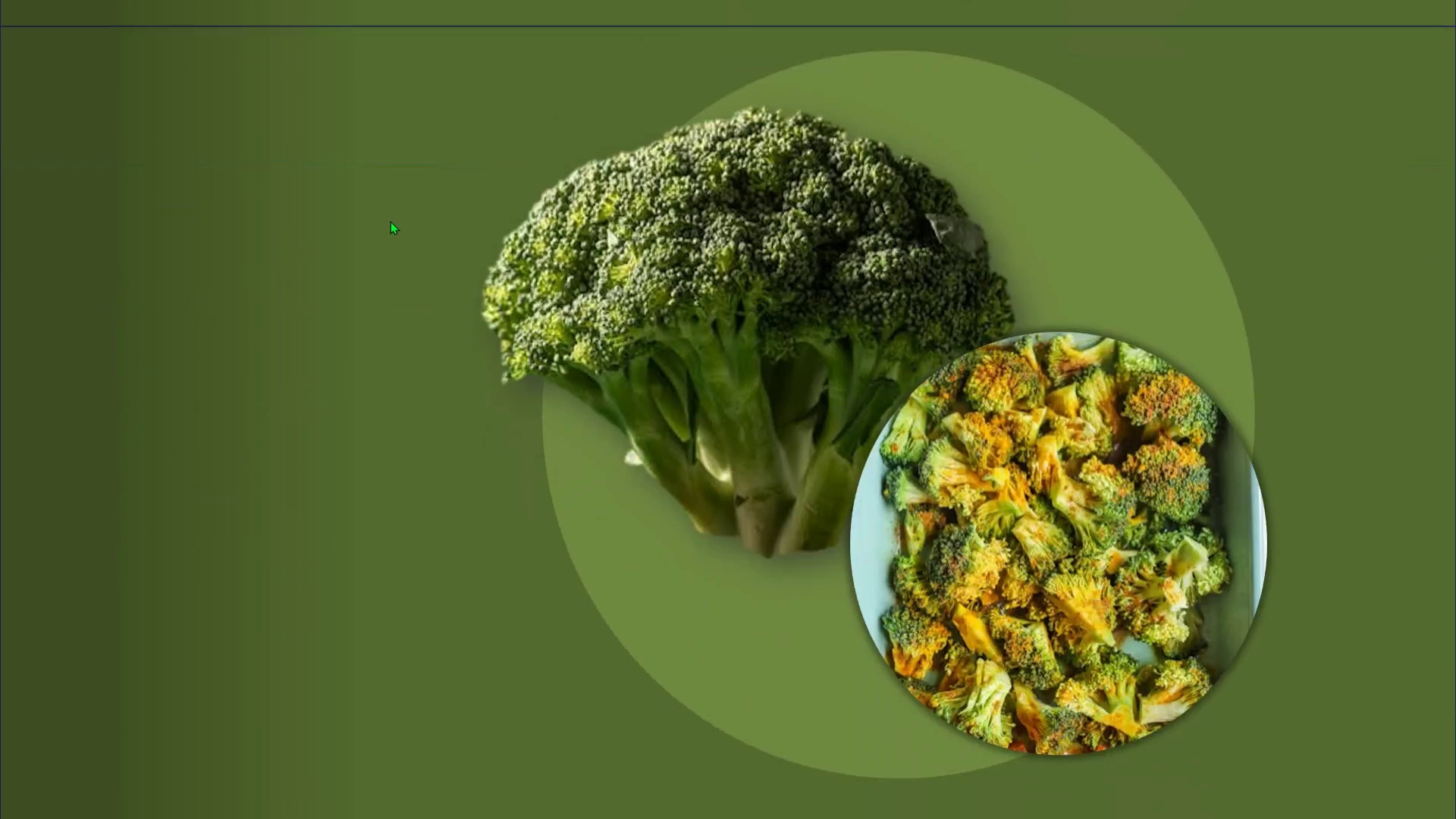 
key(Space)
 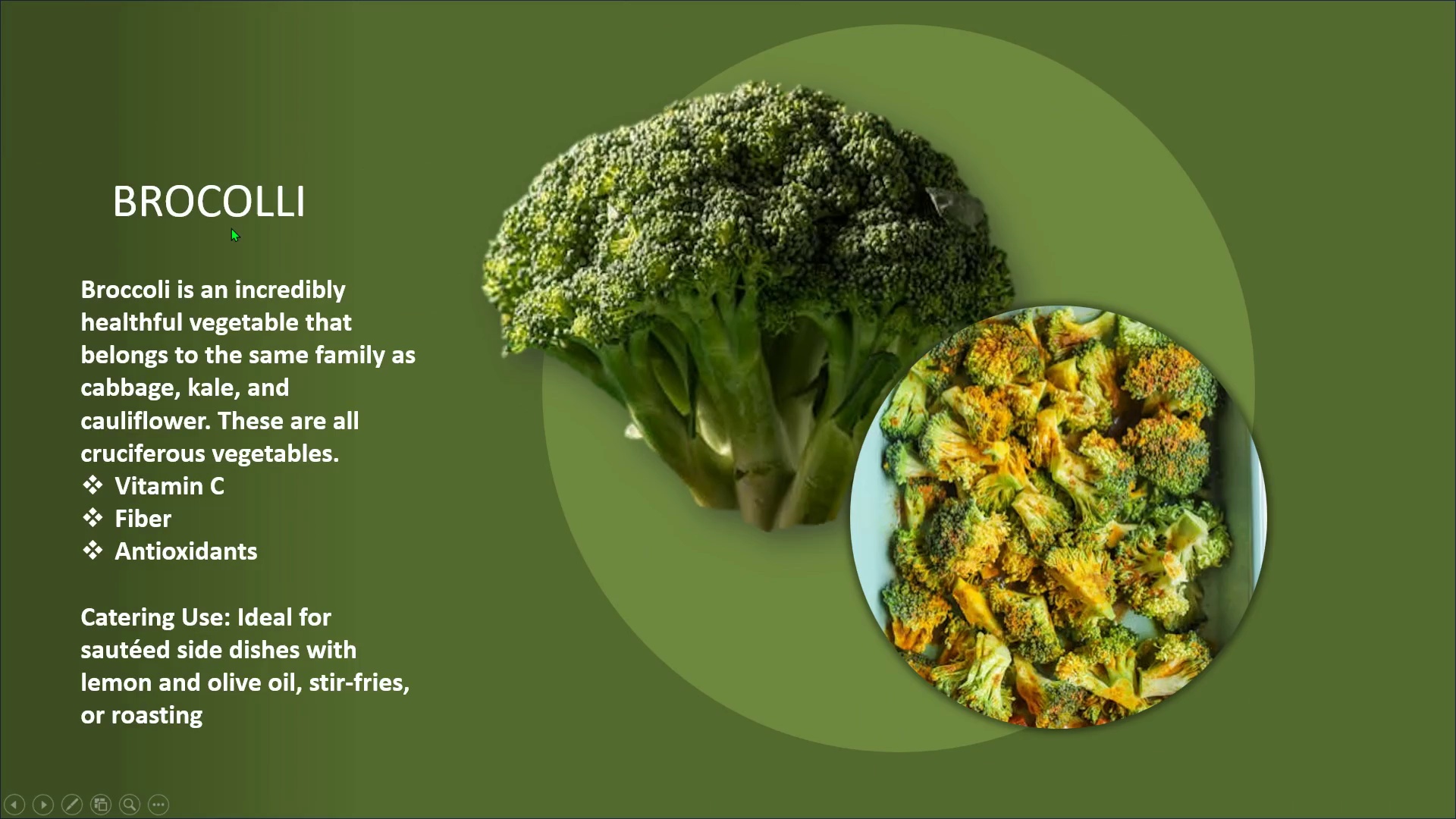 
key(Escape)
 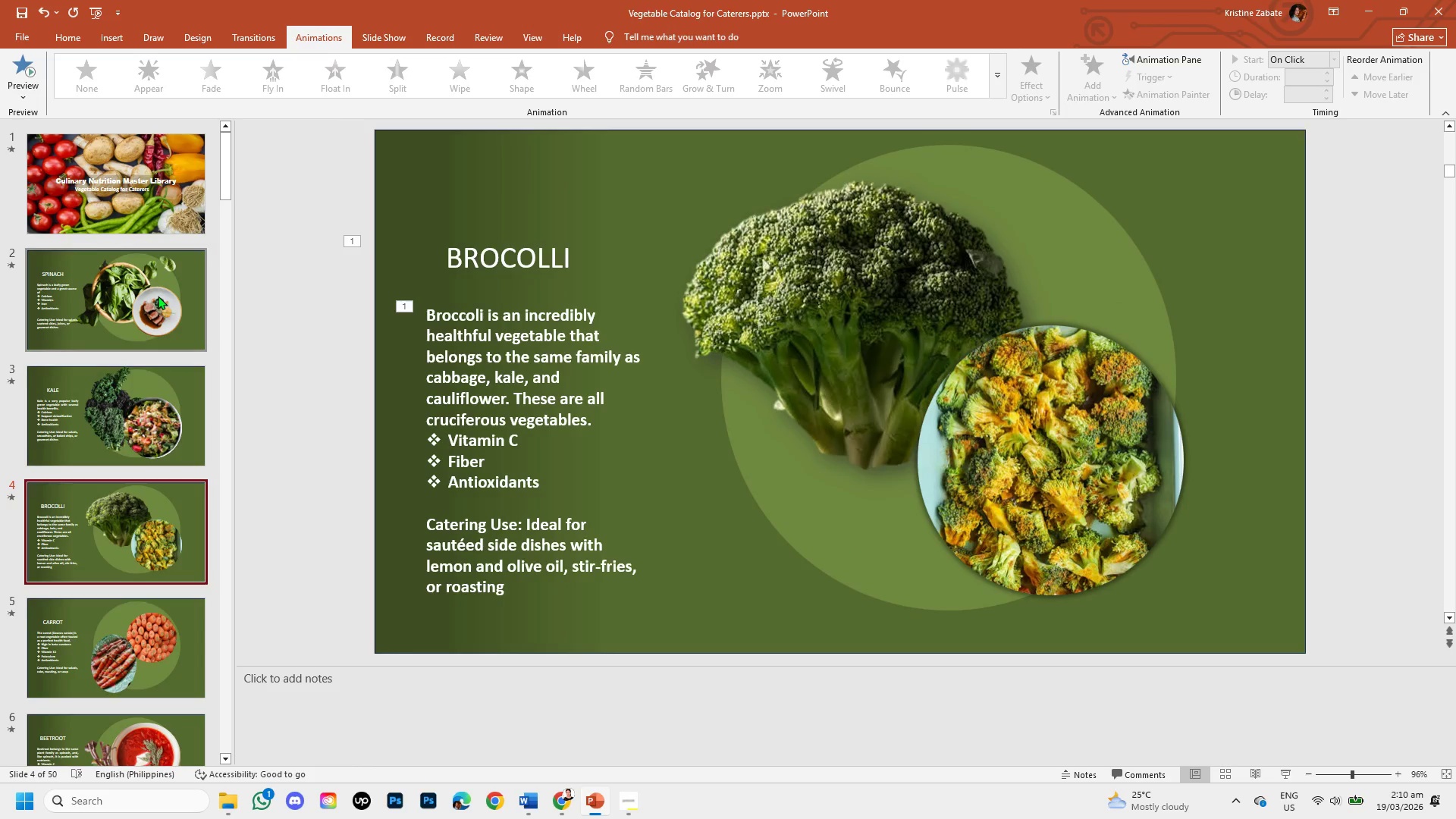 
left_click([158, 296])
 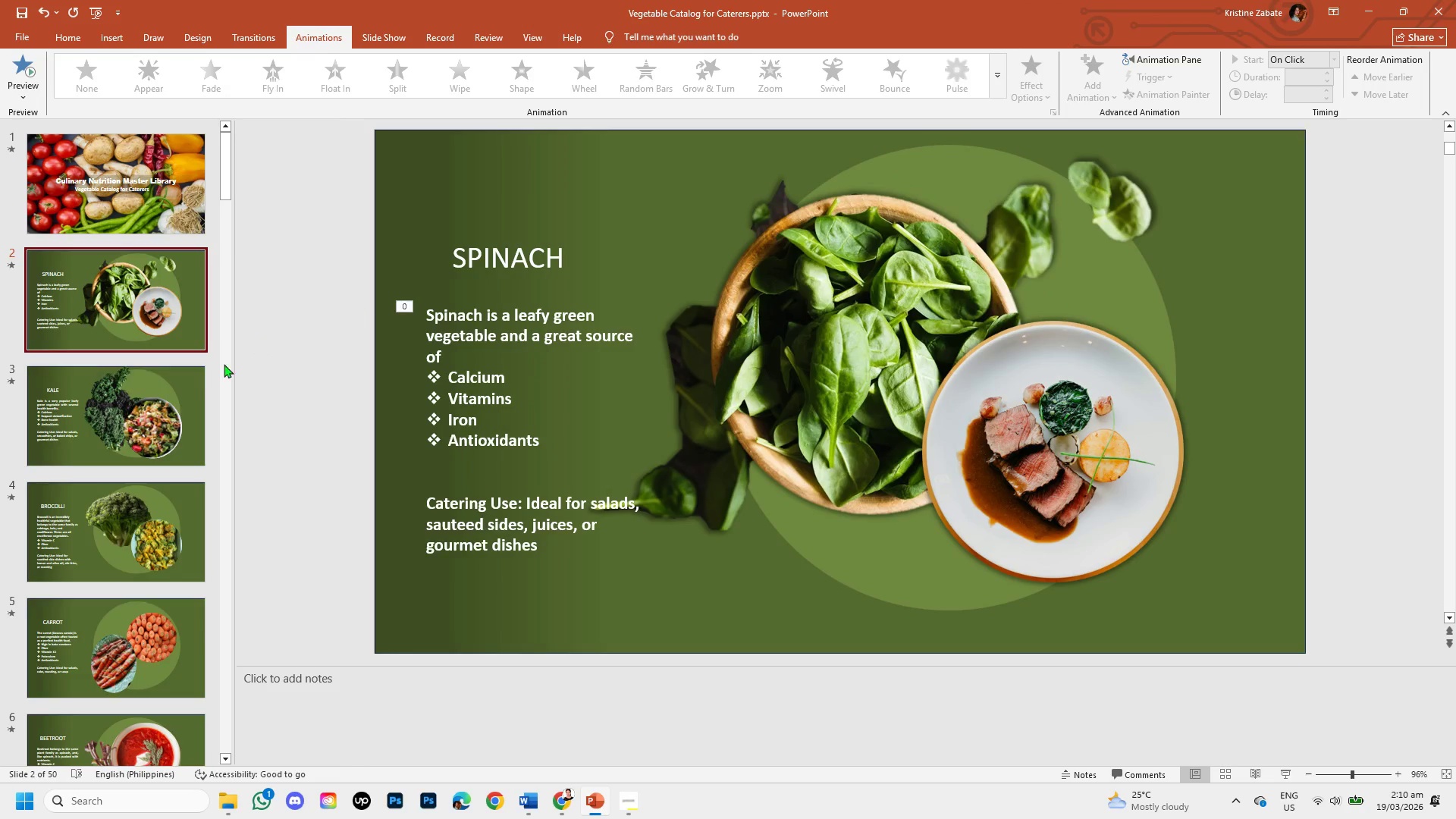 
left_click([173, 383])
 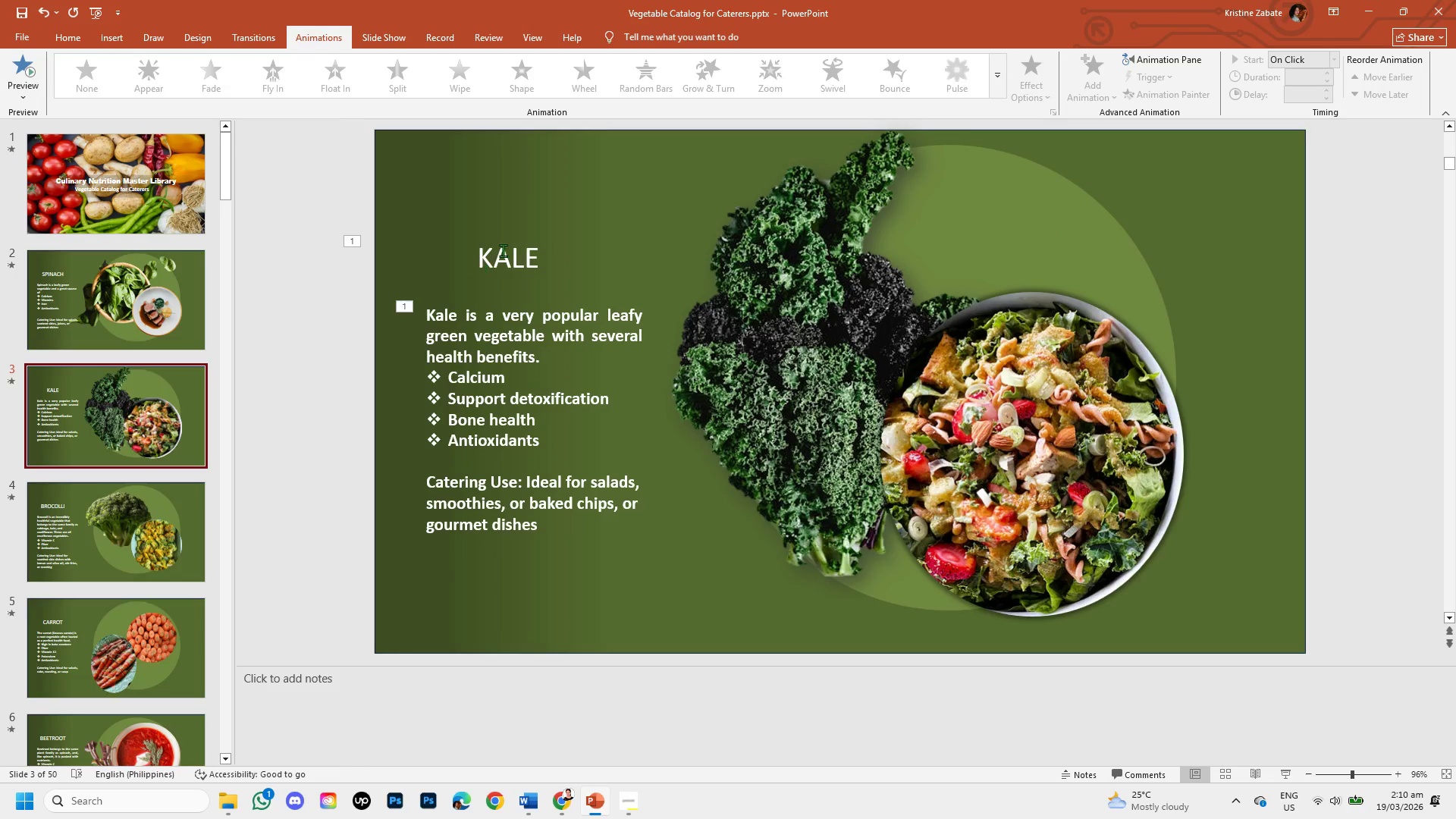 
left_click([506, 245])
 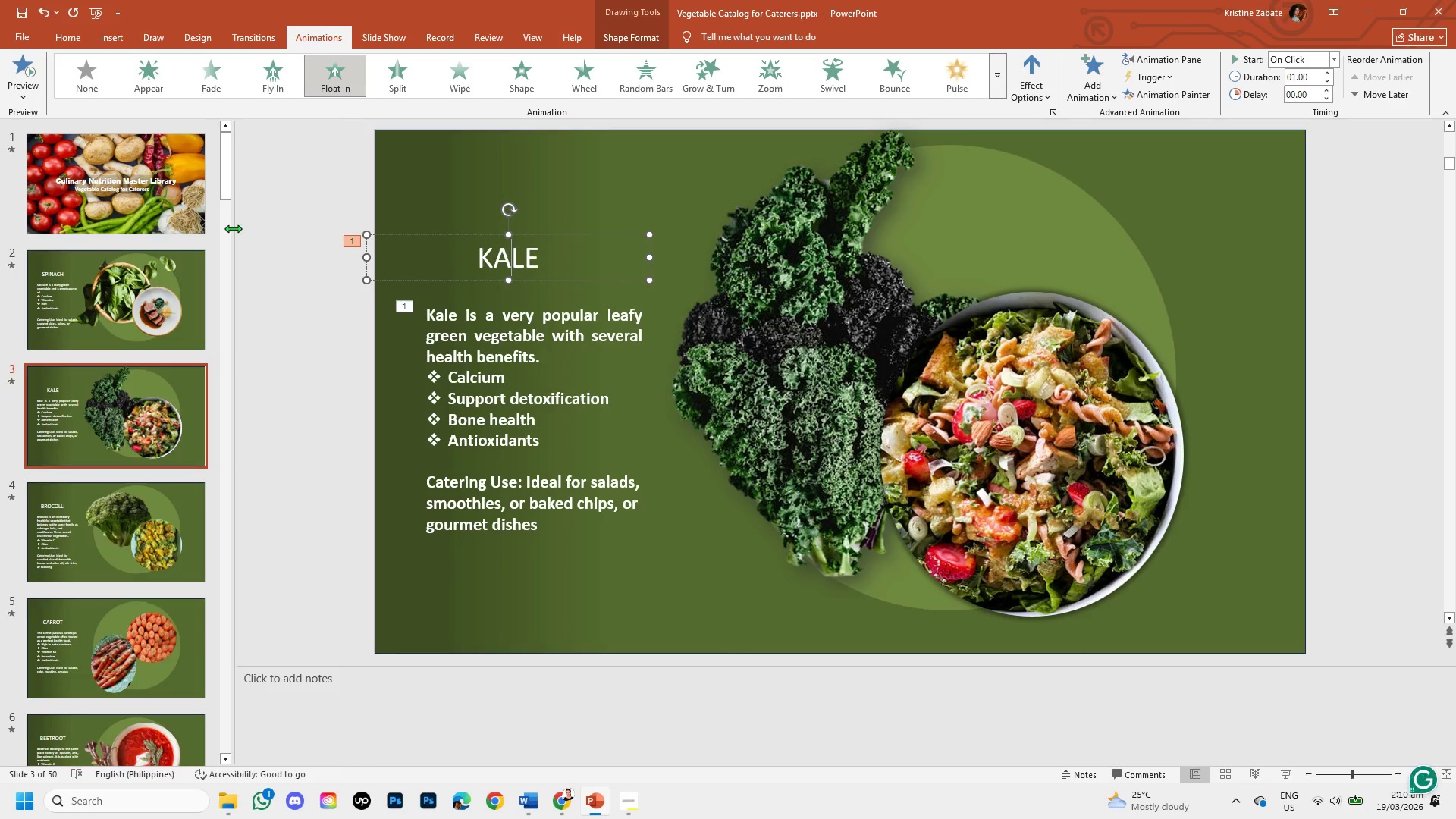 
left_click([178, 278])
 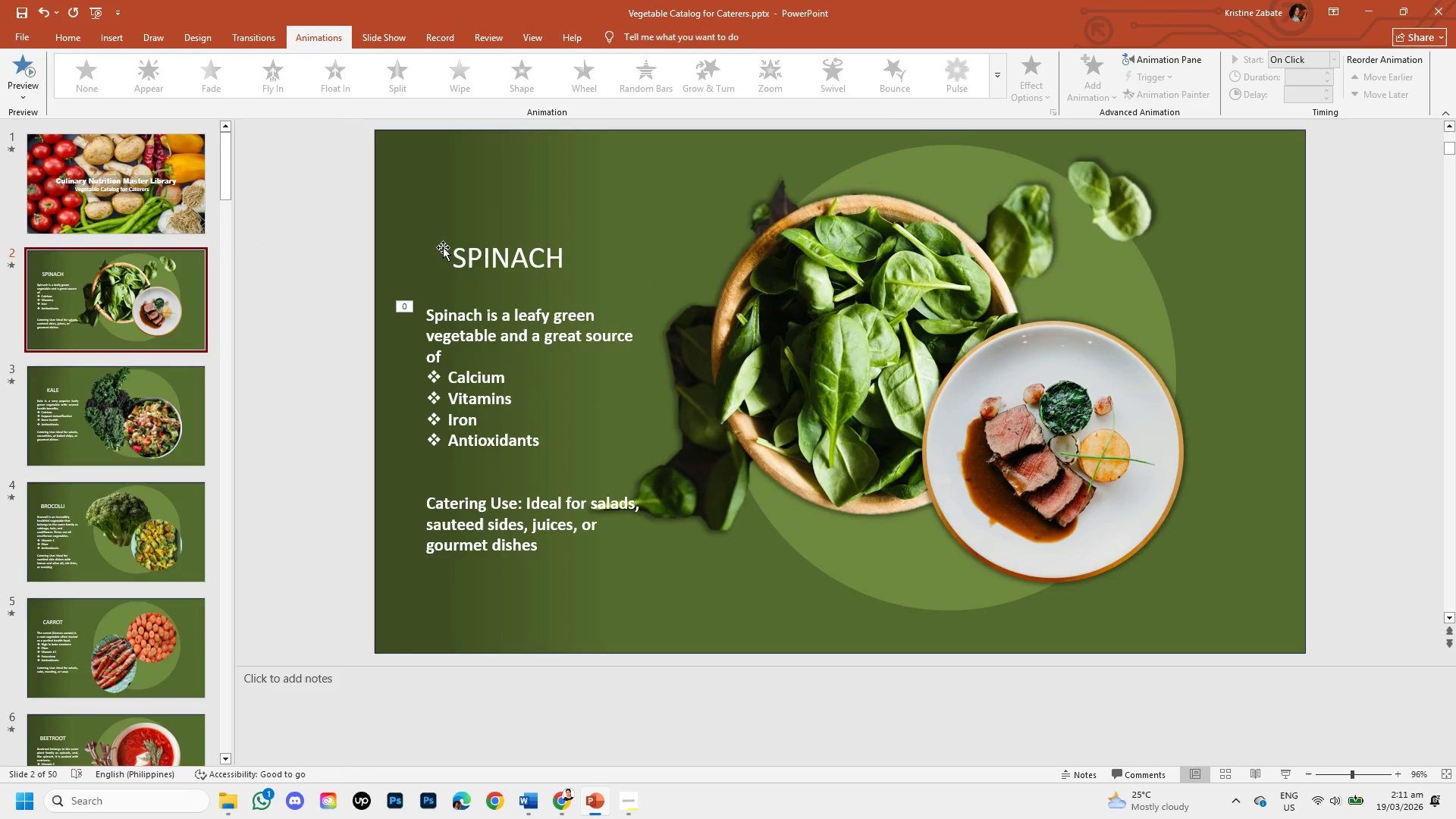 
left_click([454, 247])
 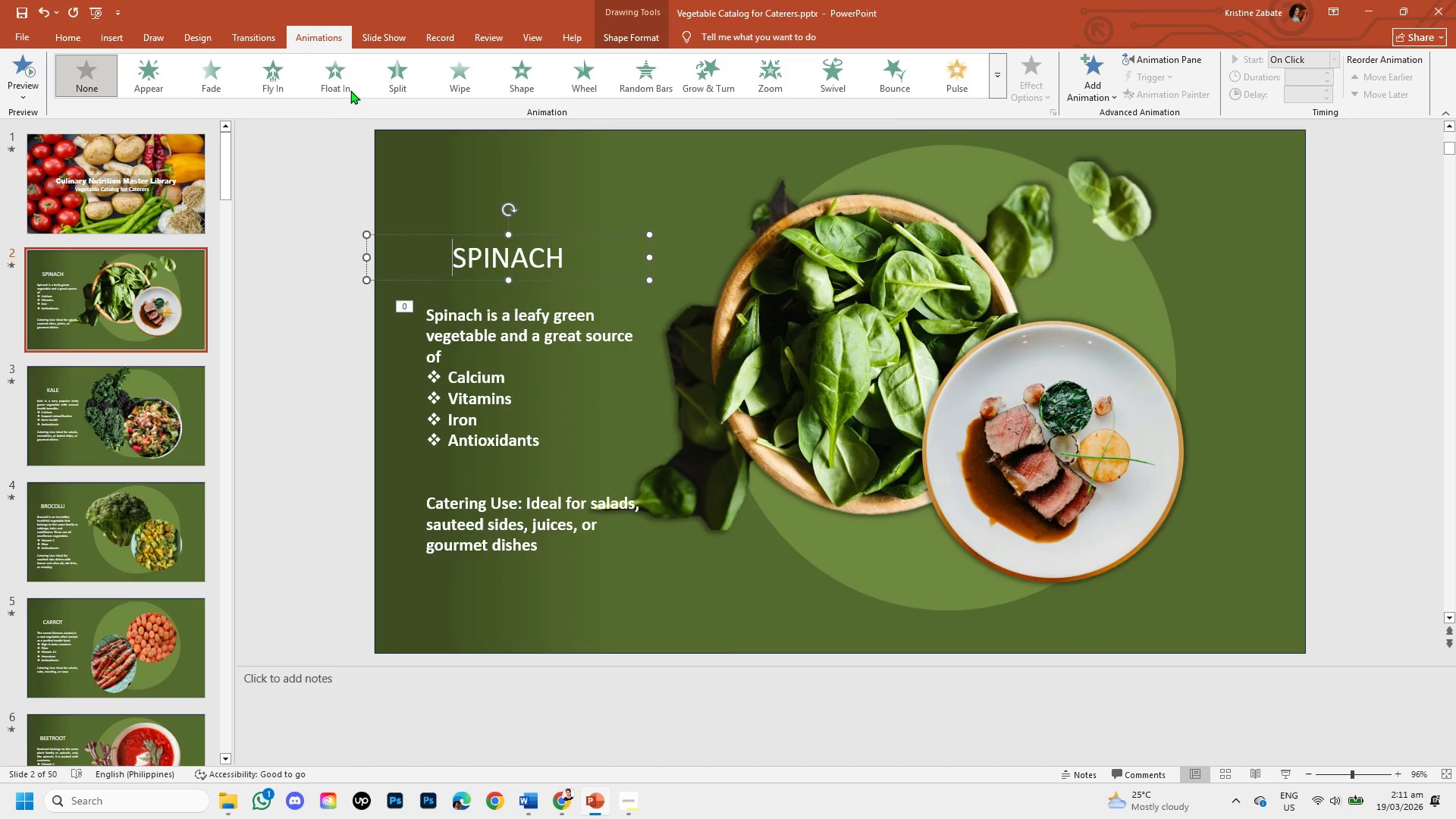 
left_click([341, 82])
 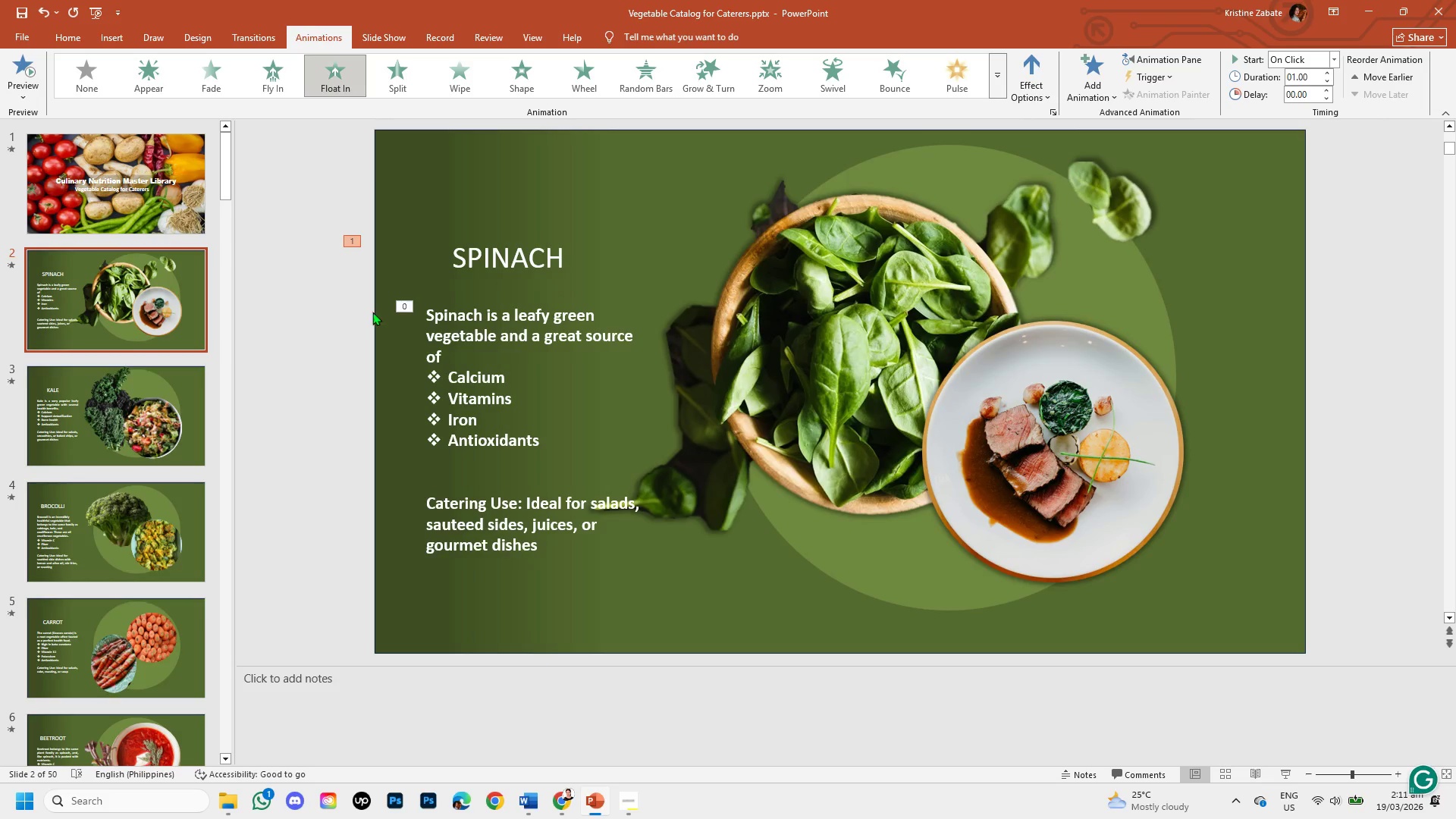 
left_click([430, 336])
 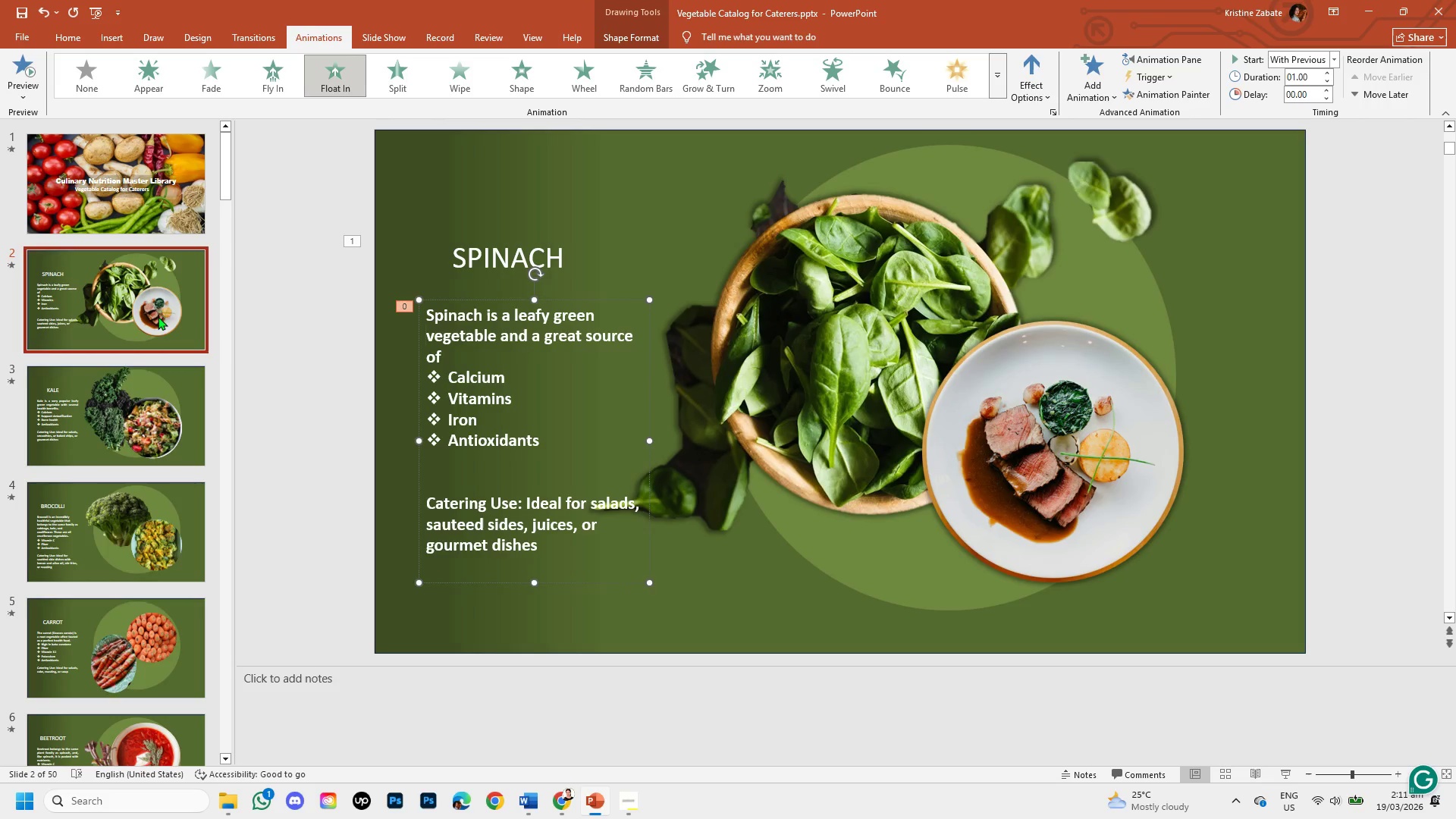 
left_click([149, 308])
 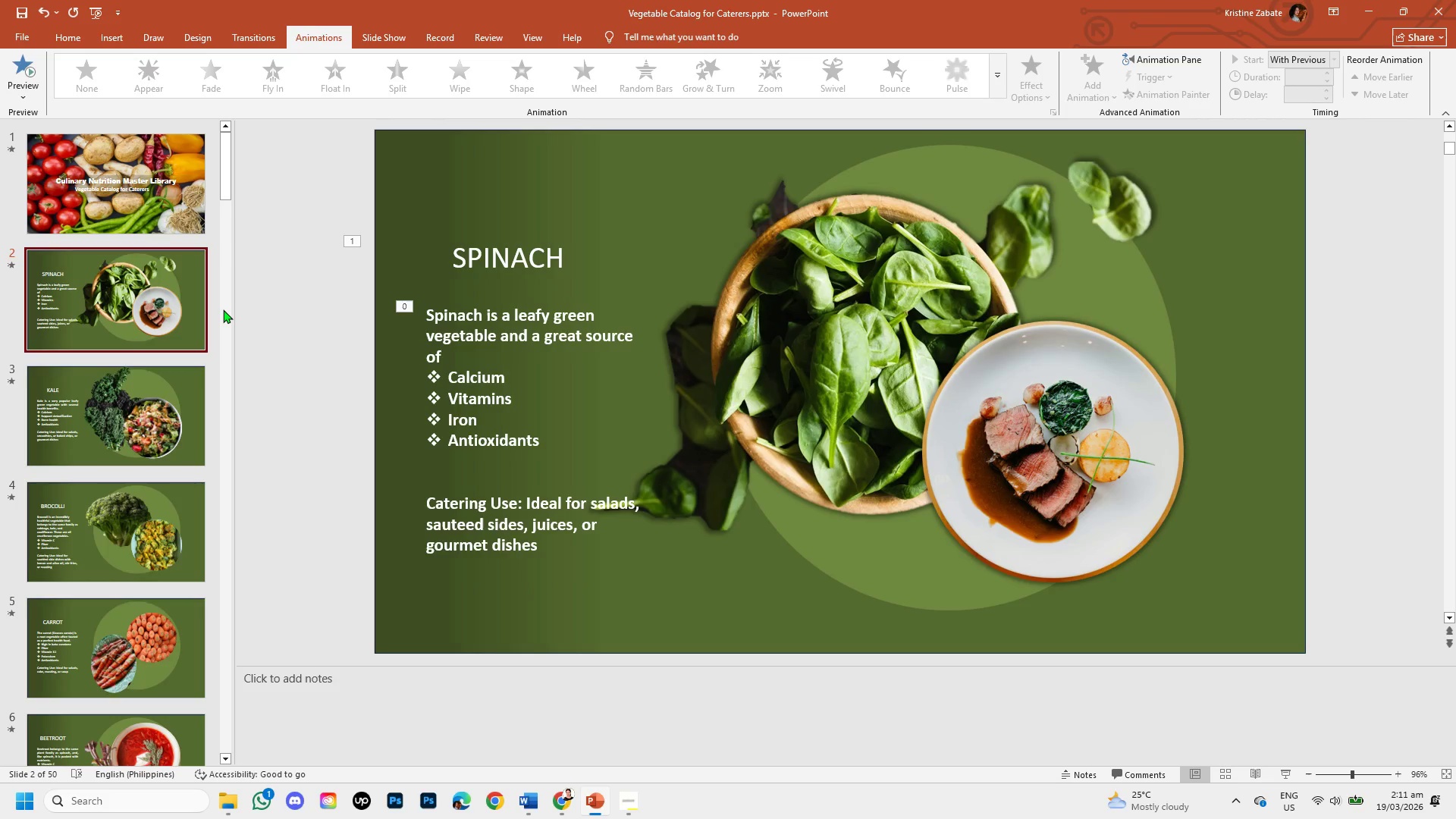 
key(F5)
 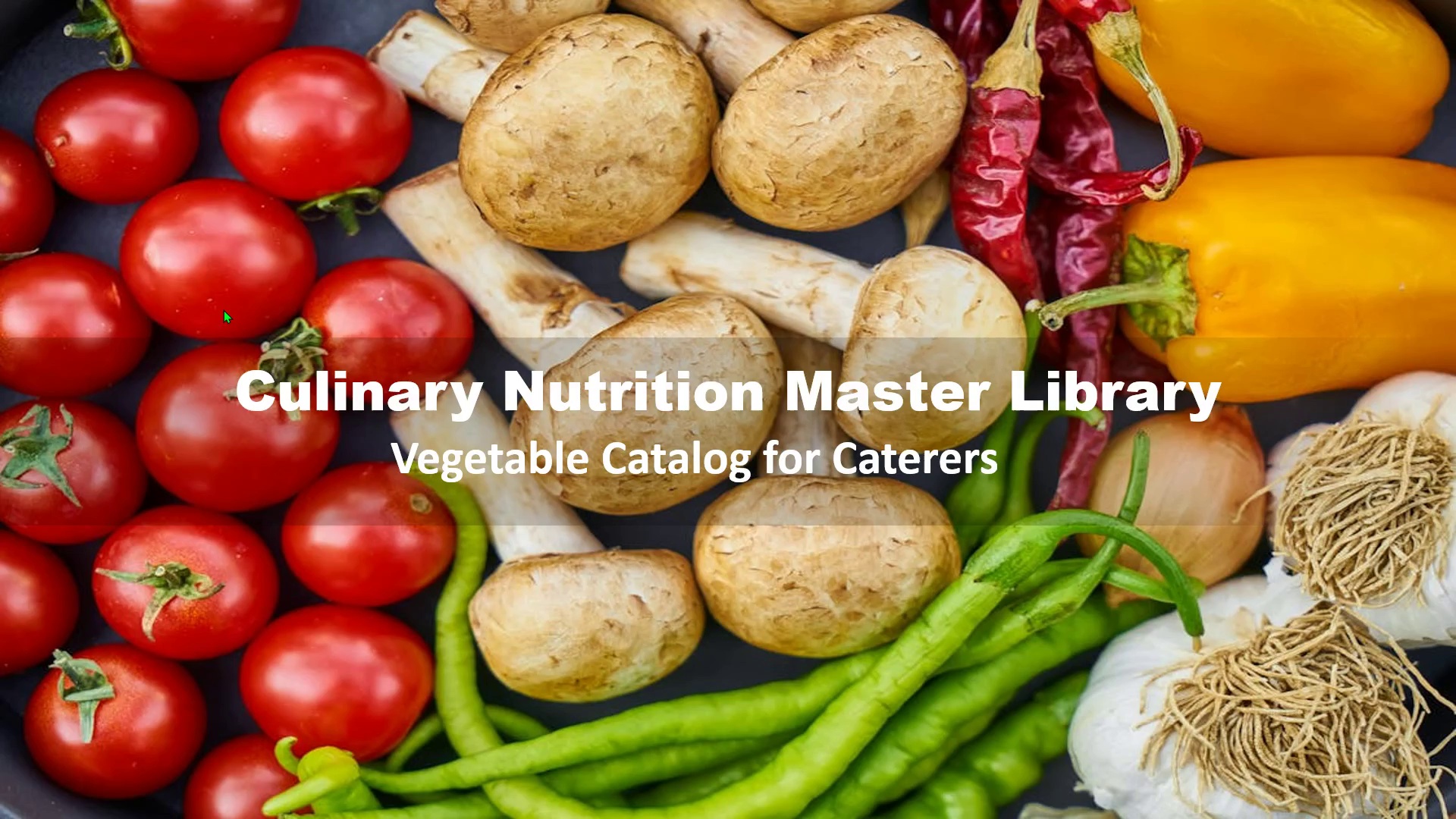 
hold_key(key=Space, duration=0.34)
 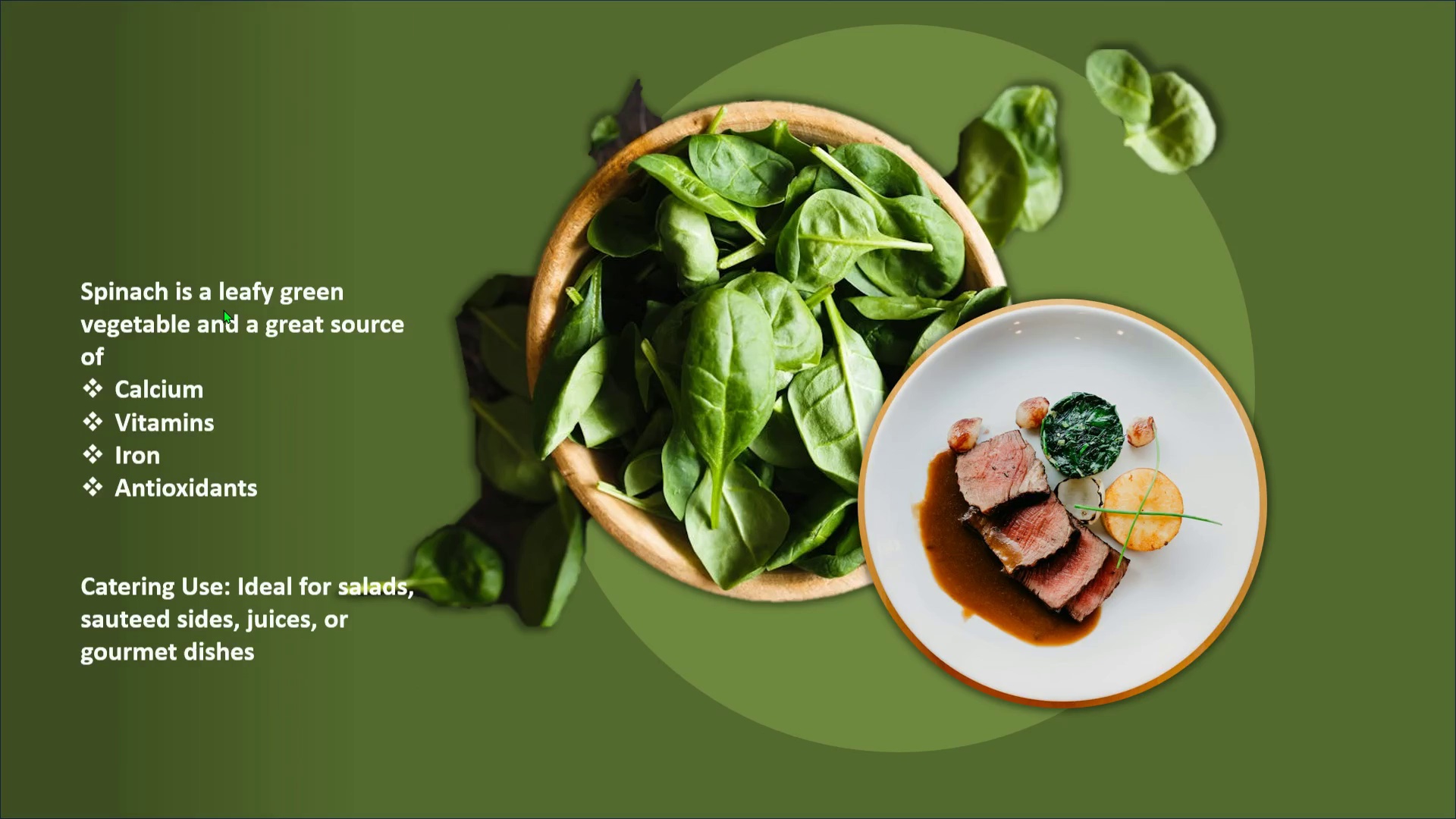 
hold_key(key=Space, duration=0.31)
 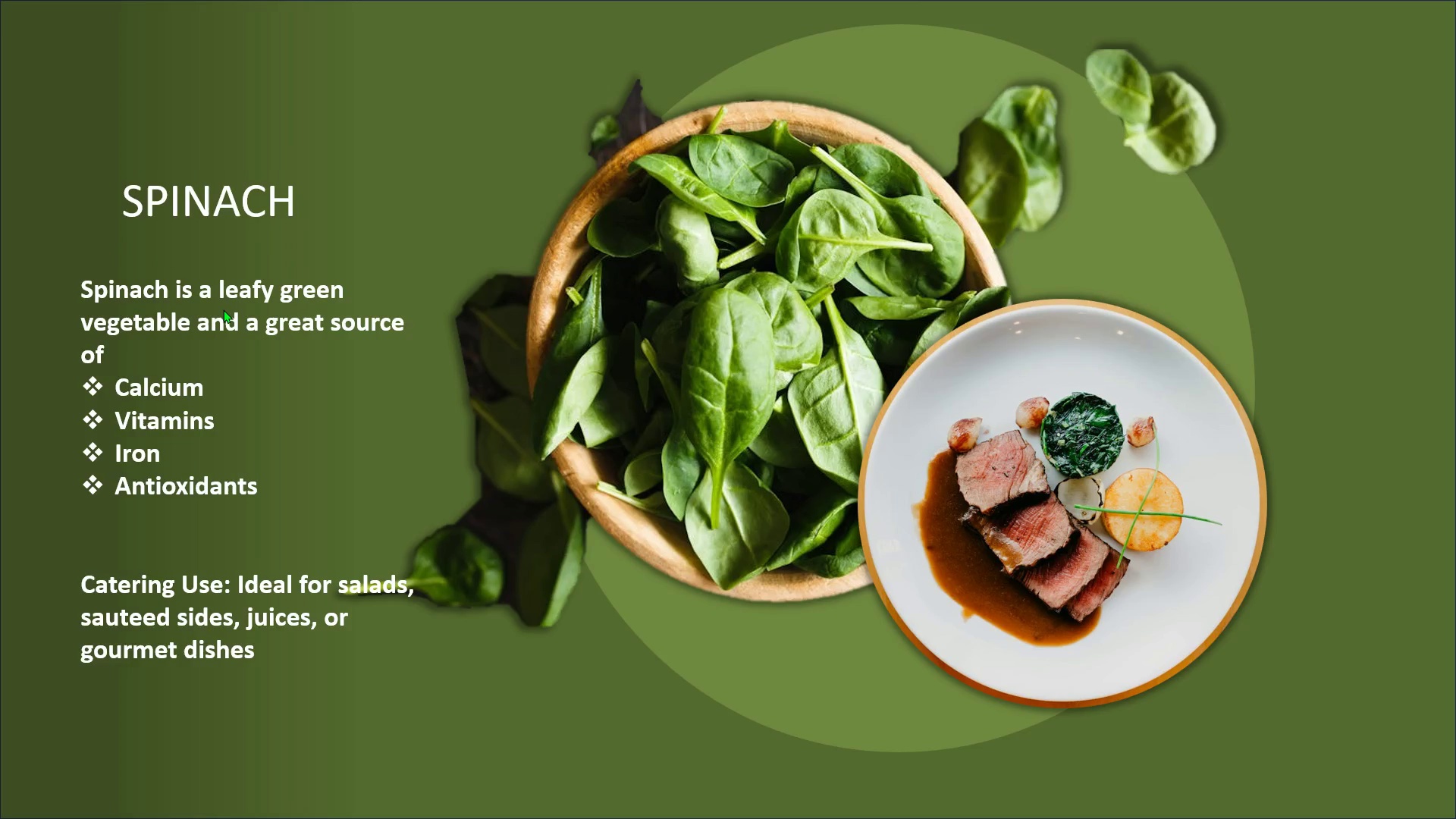 
key(Space)
 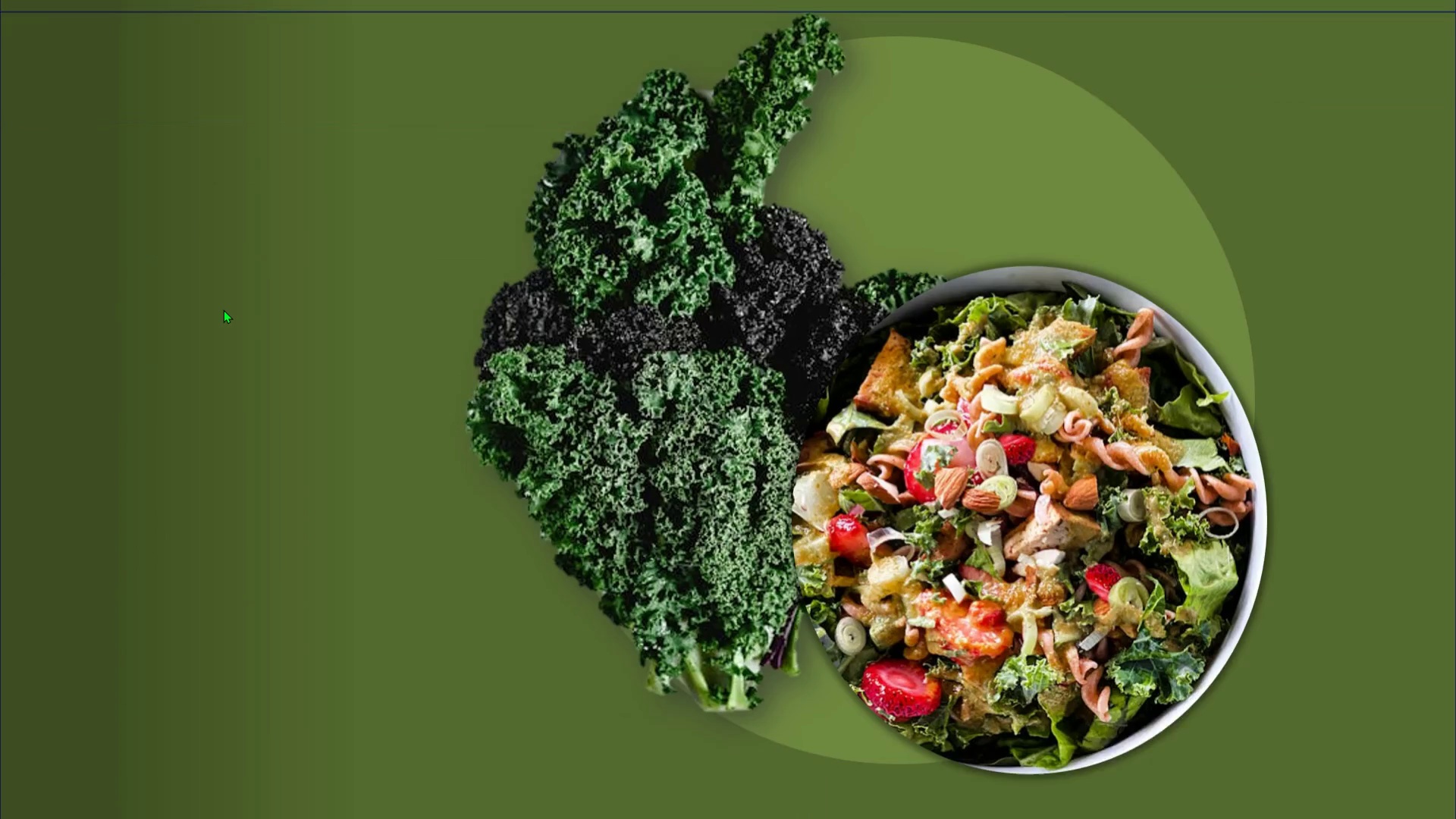 
key(Space)
 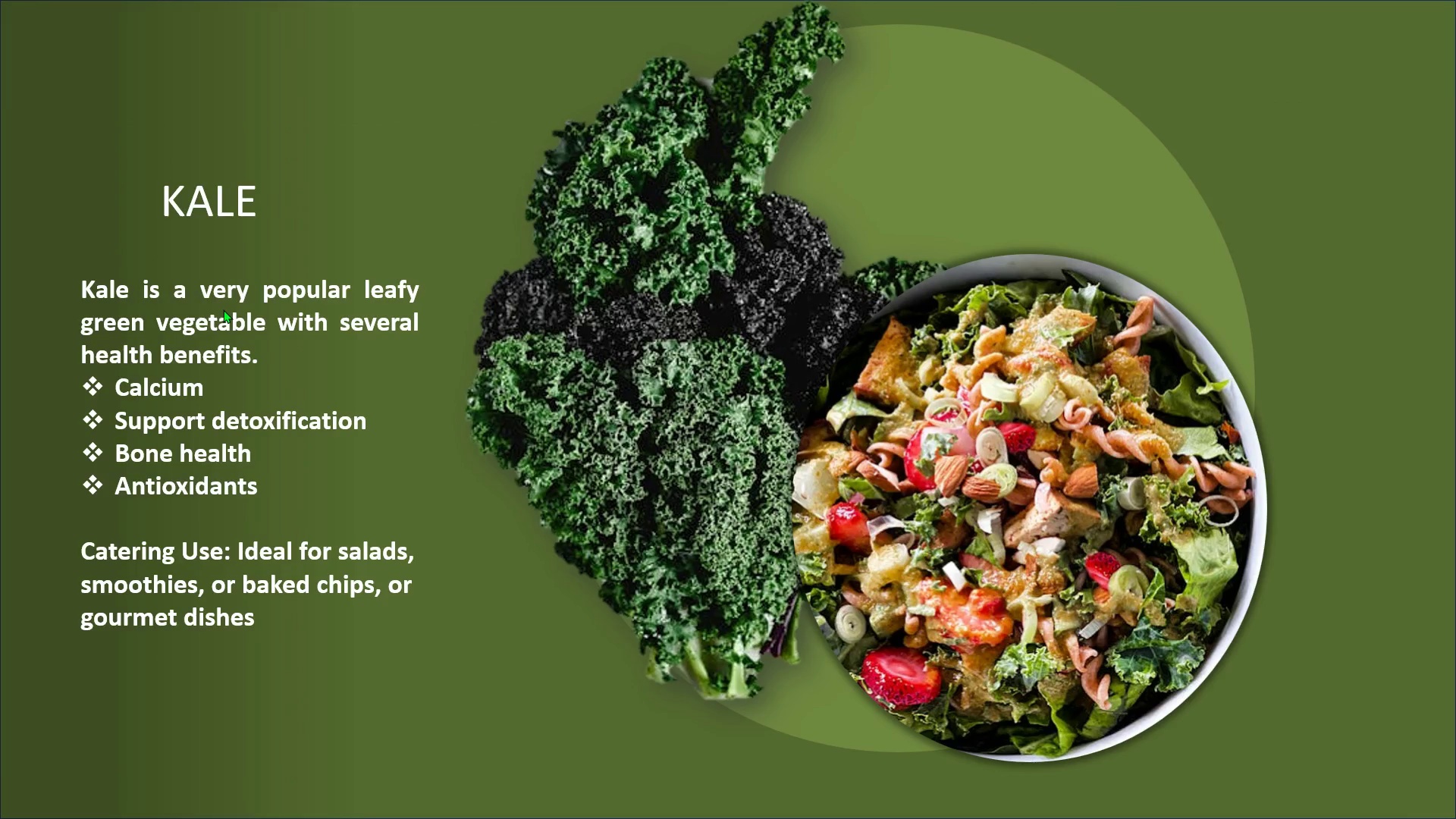 
key(Escape)
 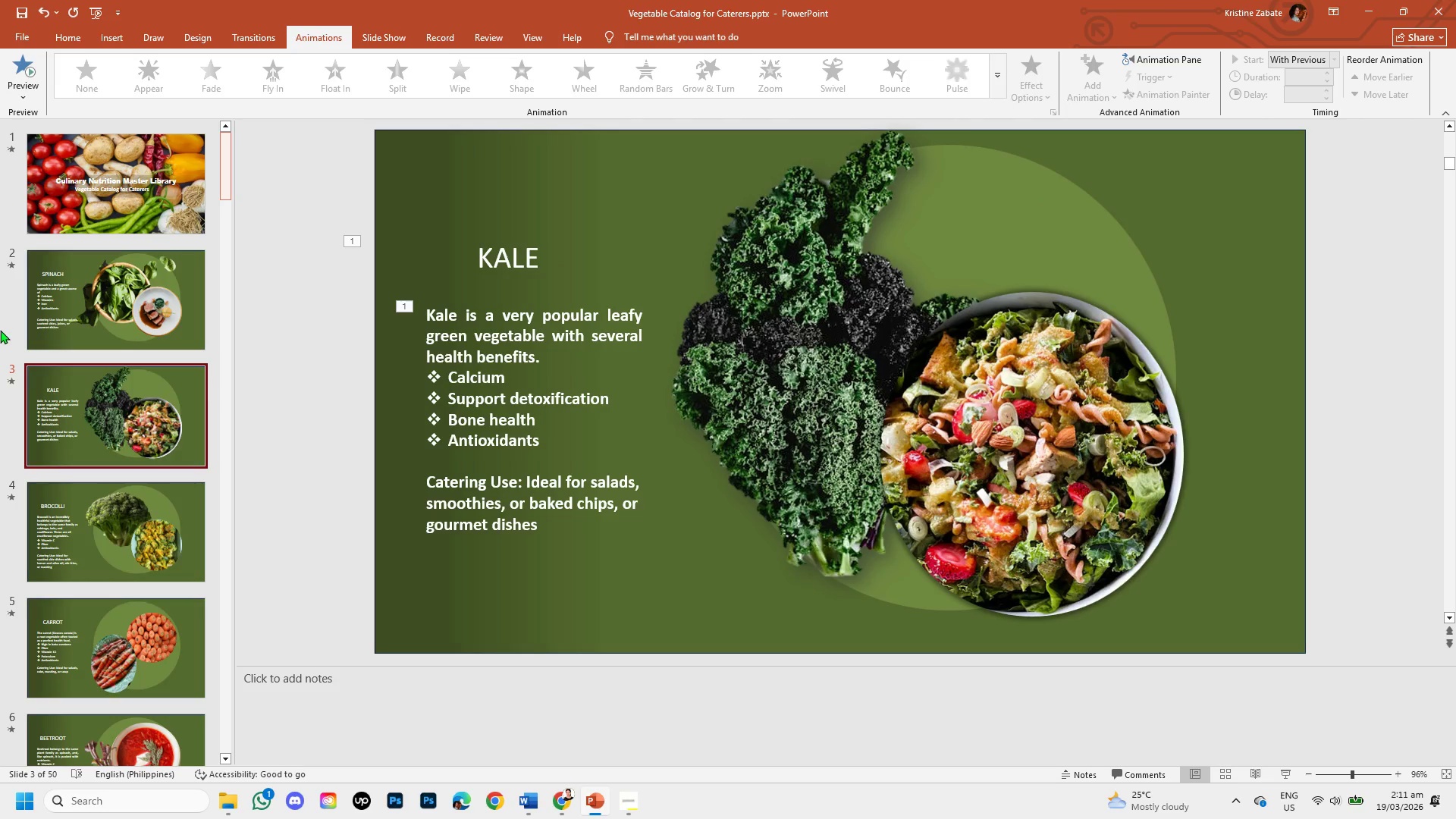 
left_click([49, 308])
 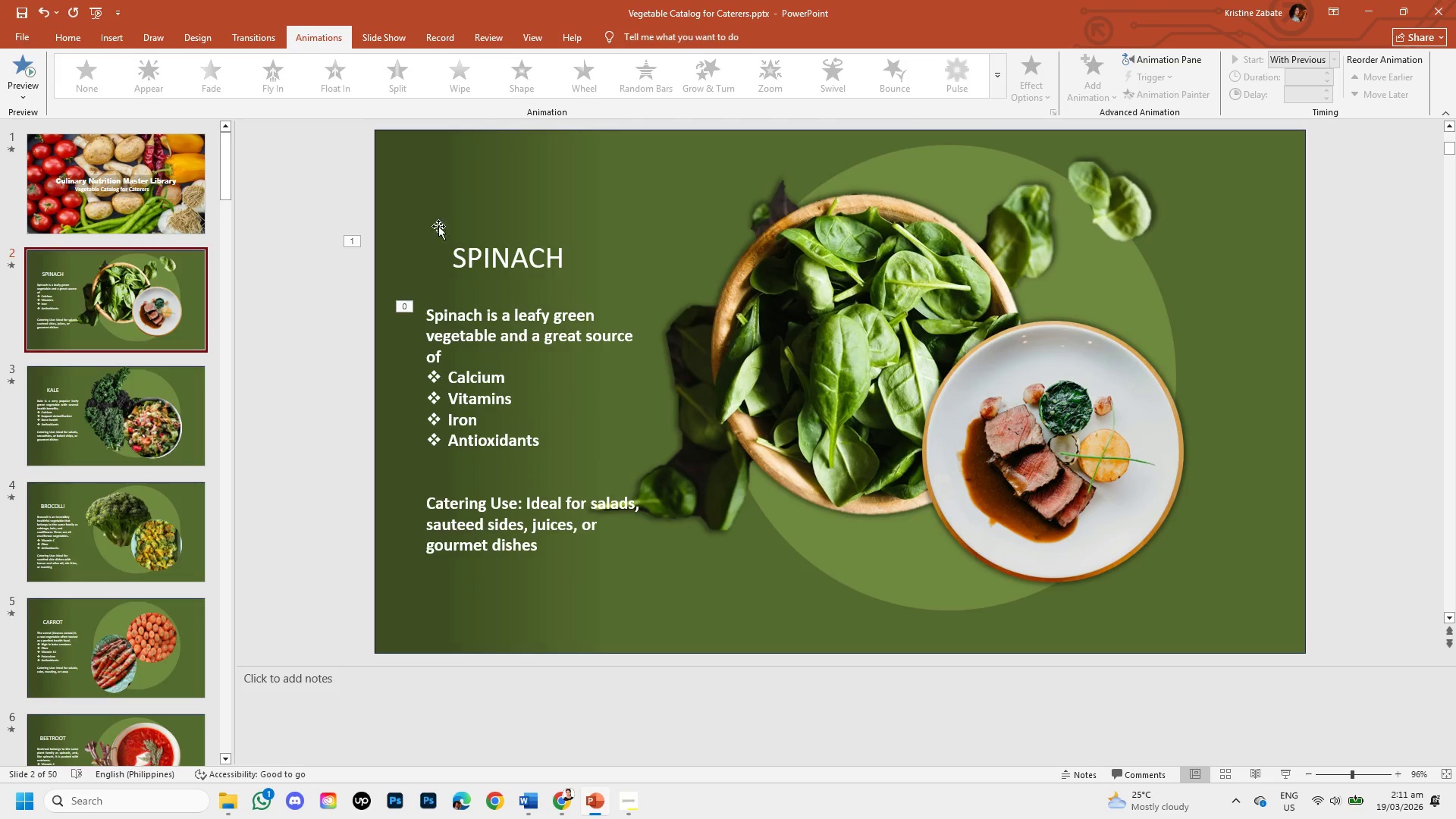 
left_click([469, 265])
 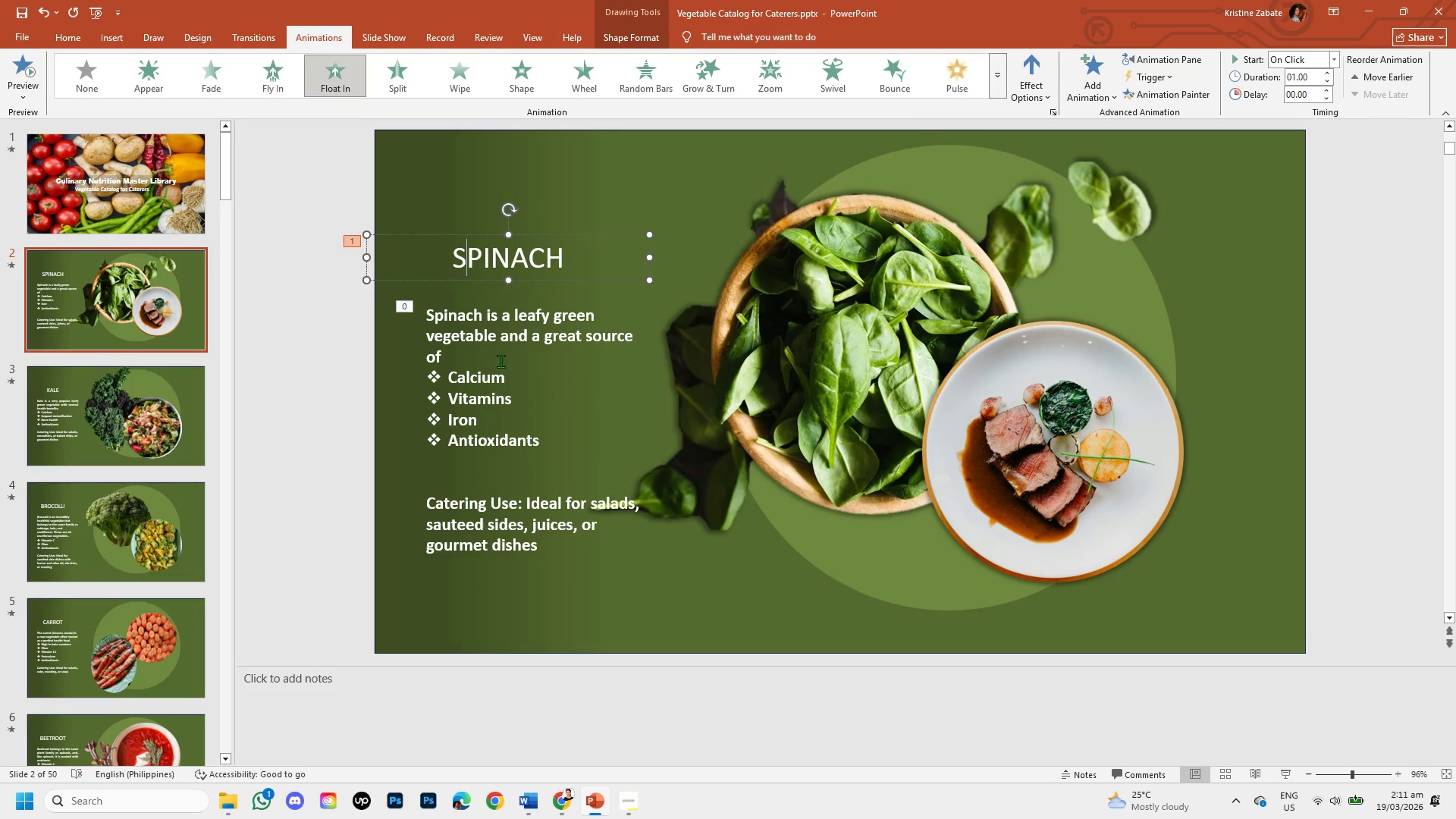 
hold_key(key=ControlLeft, duration=0.66)
left_click([492, 348])
 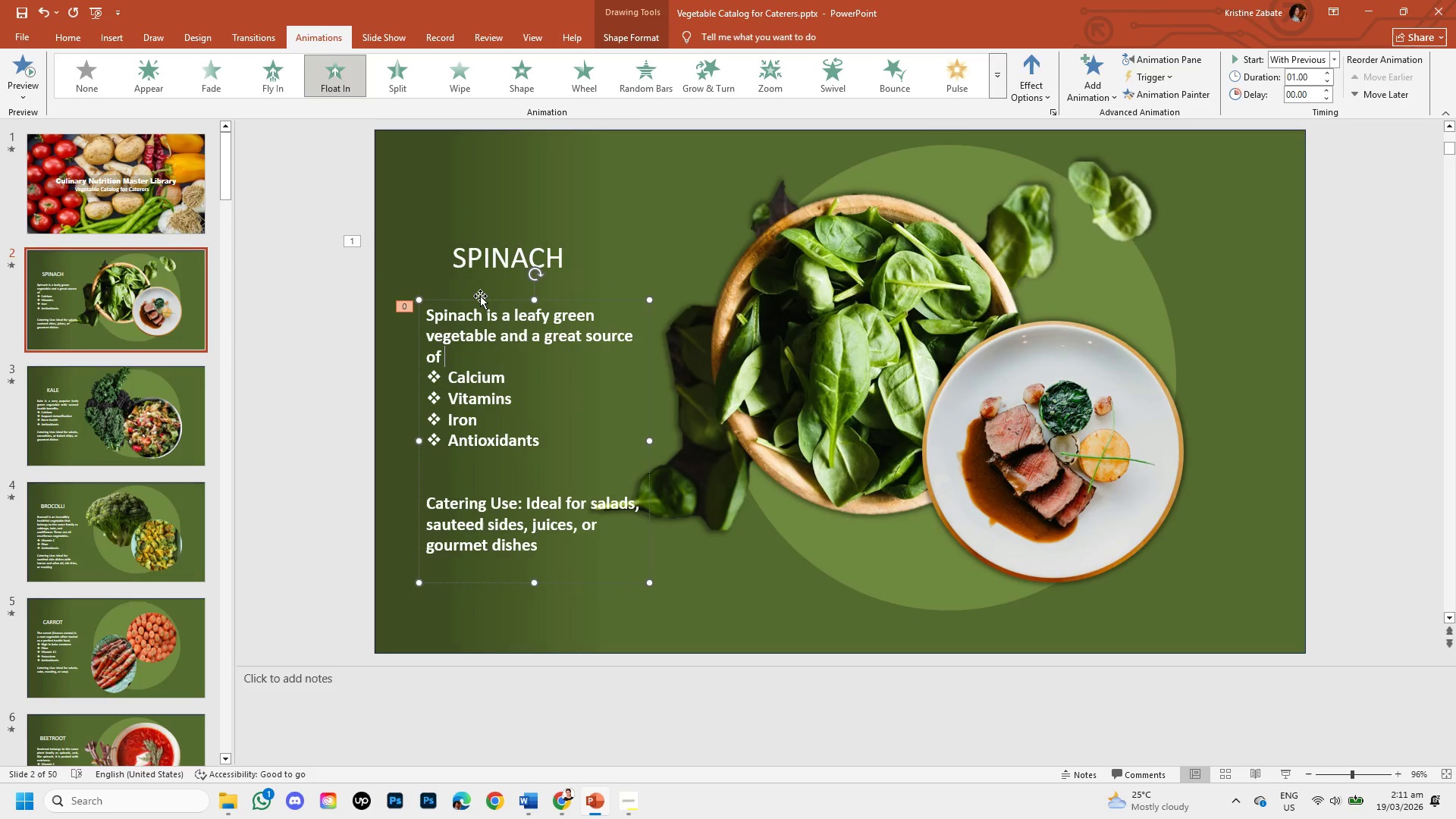 
left_click_drag(start_coordinate=[480, 296], to_coordinate=[480, 292])
 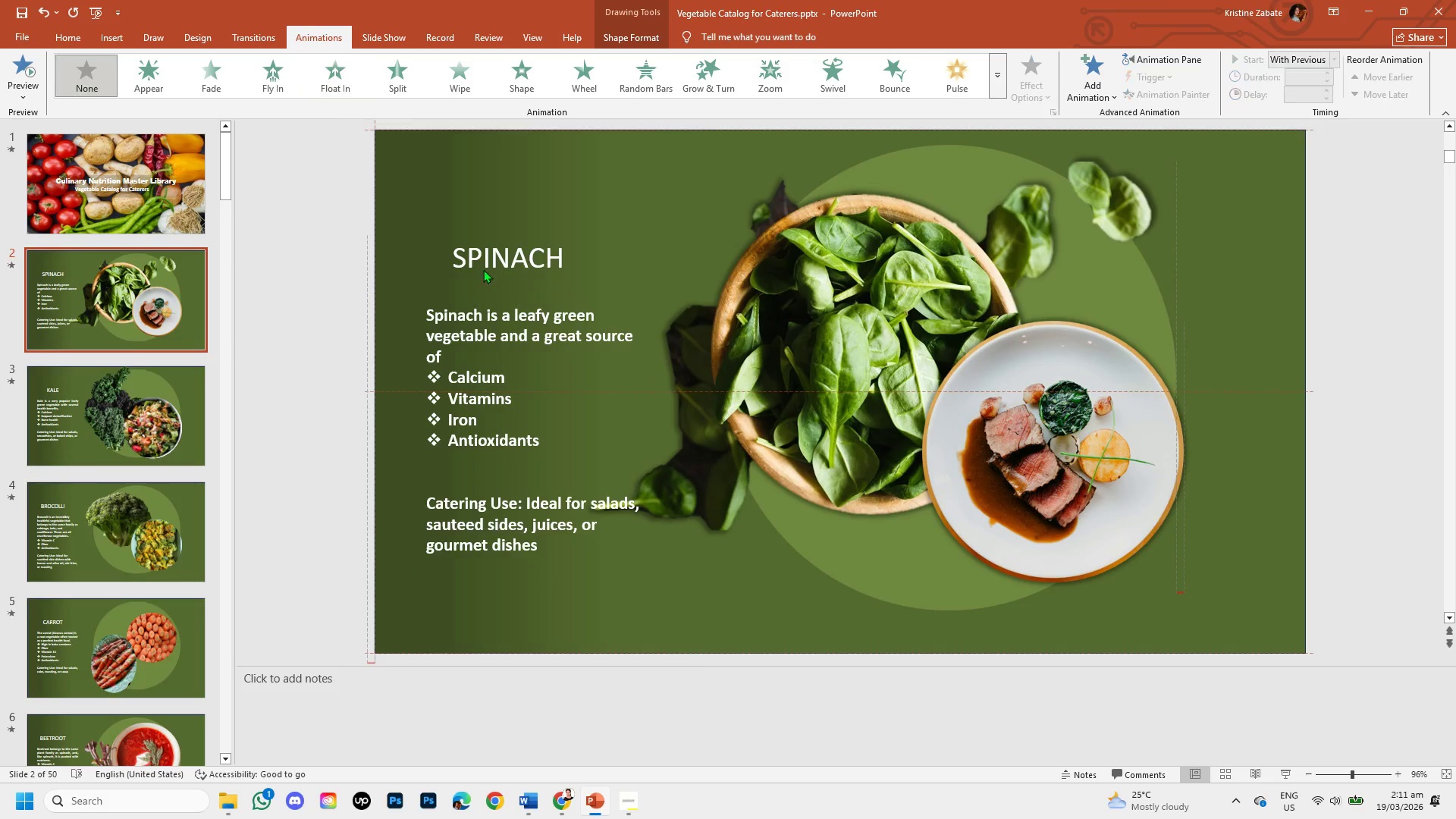 
double_click([483, 269])
 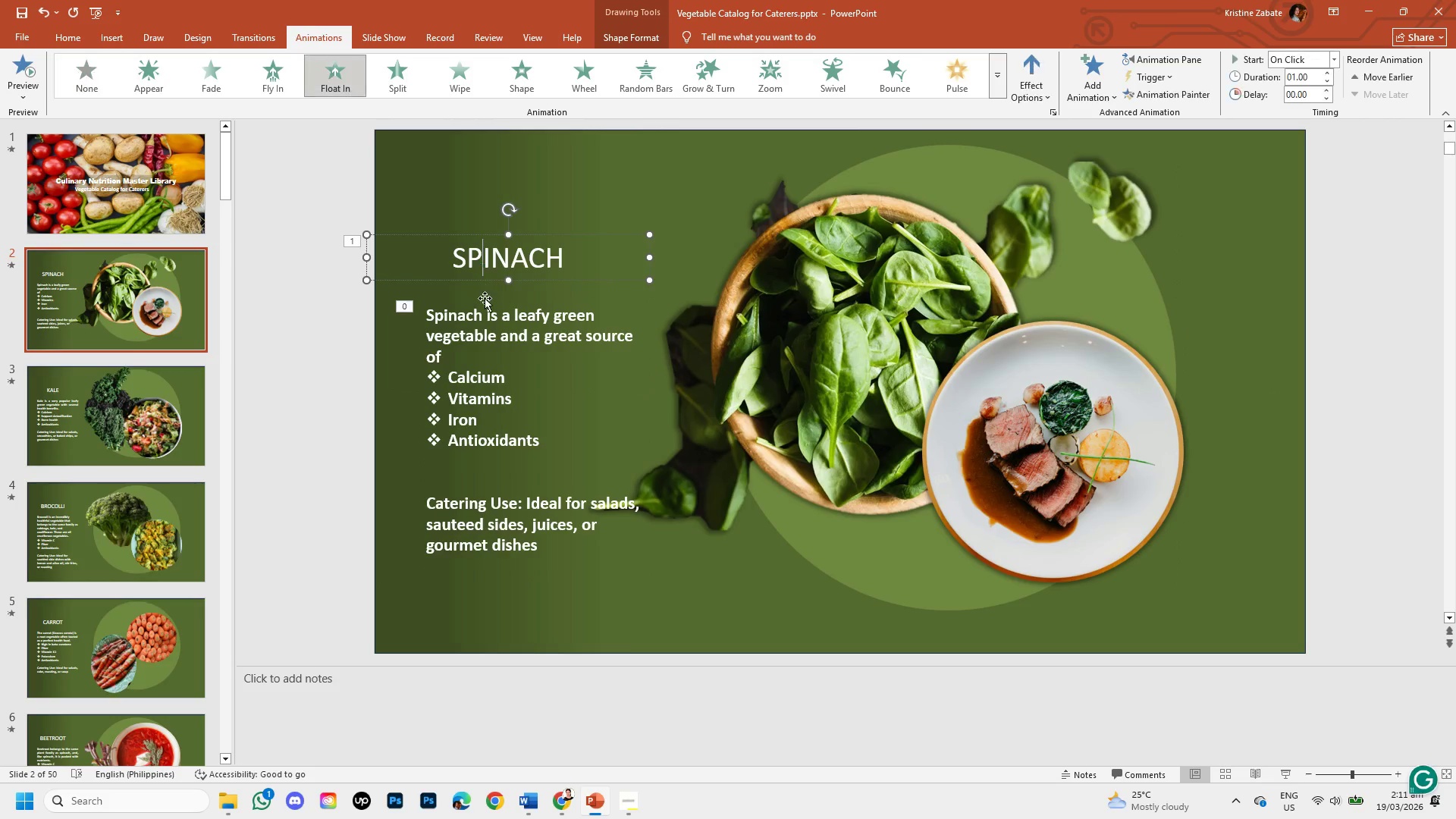 
hold_key(key=ControlLeft, duration=0.59)
left_click([489, 319])
 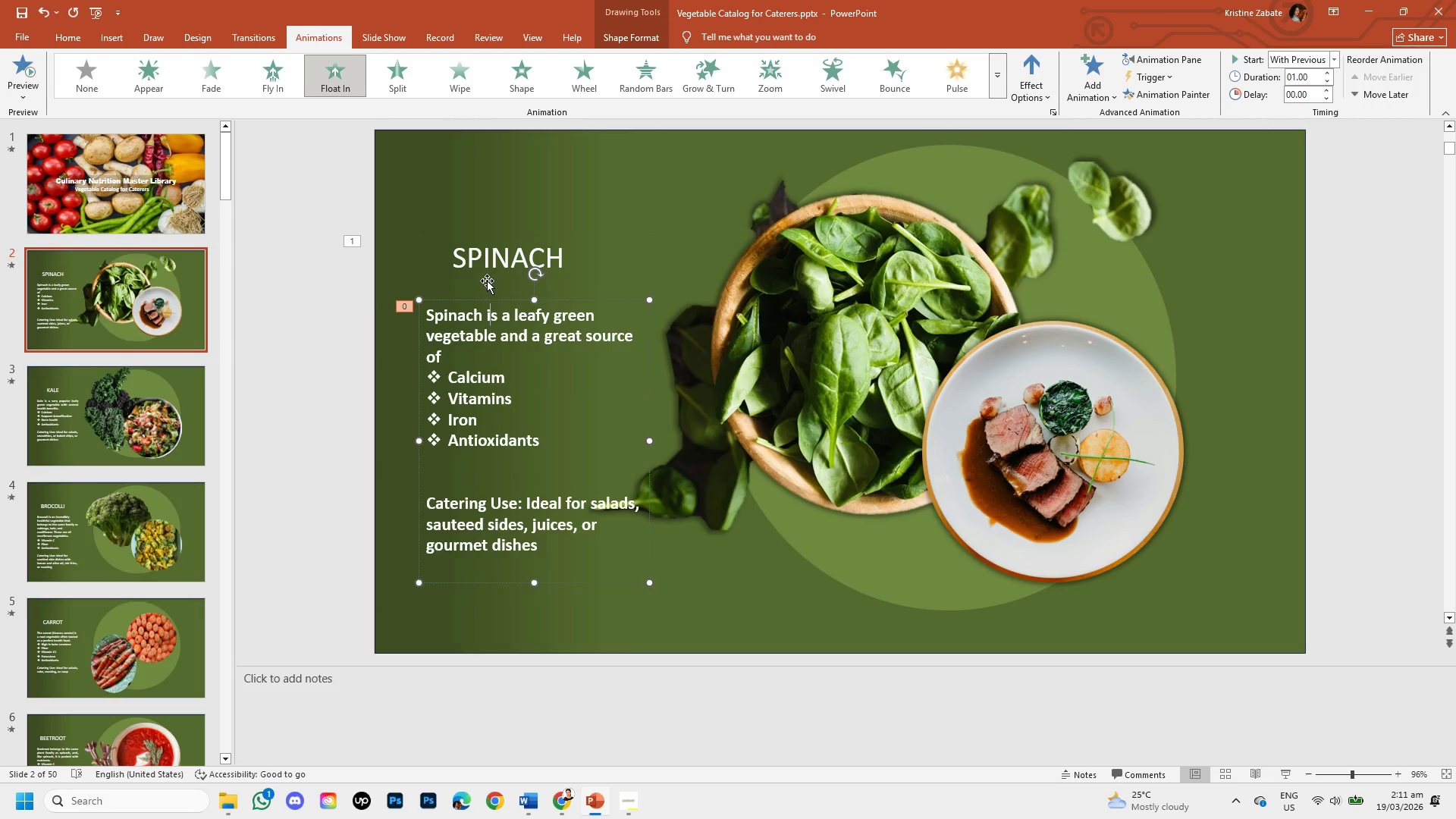 
key(Control+ControlLeft)
 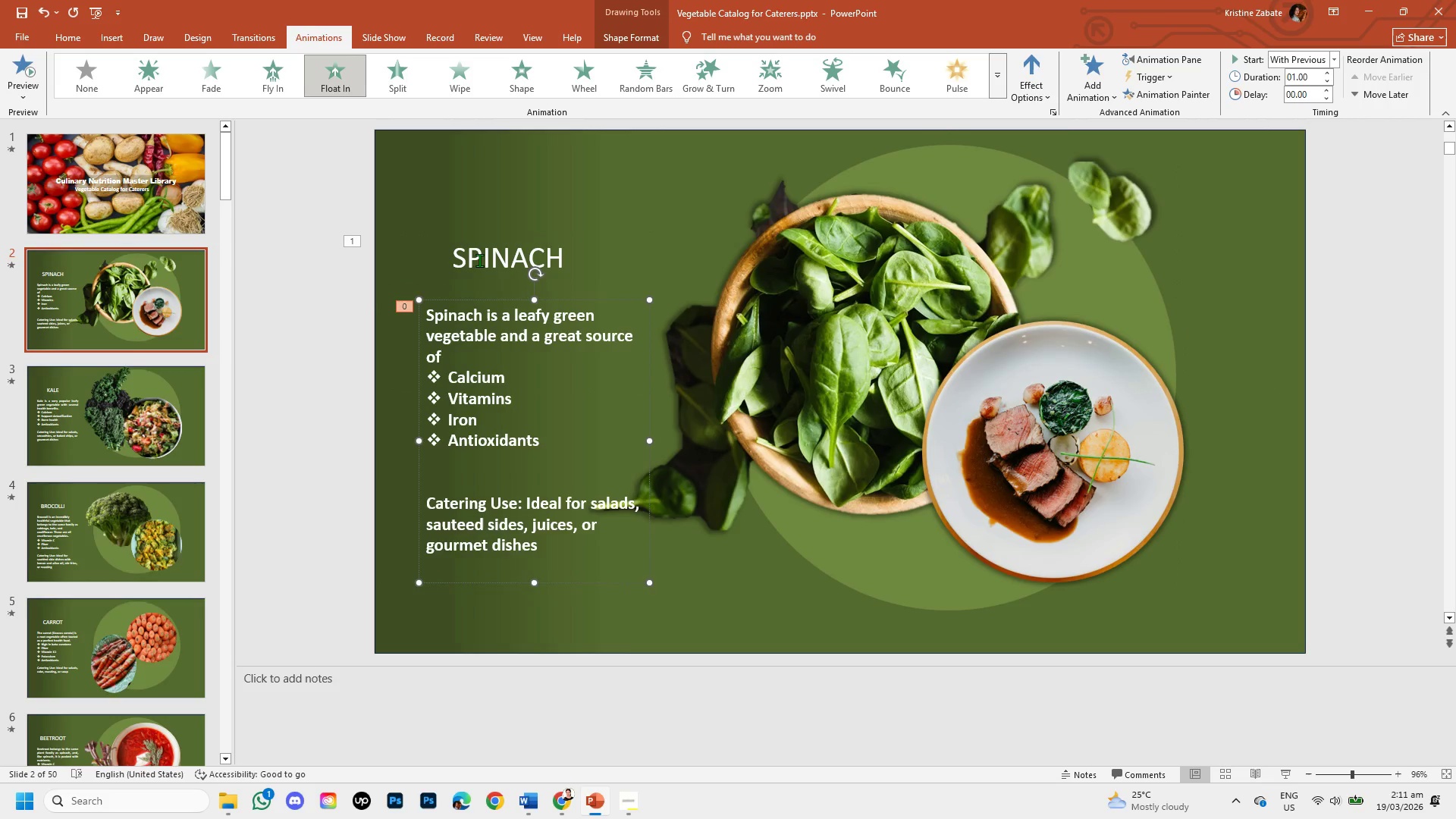 
hold_key(key=ControlLeft, duration=0.39)
 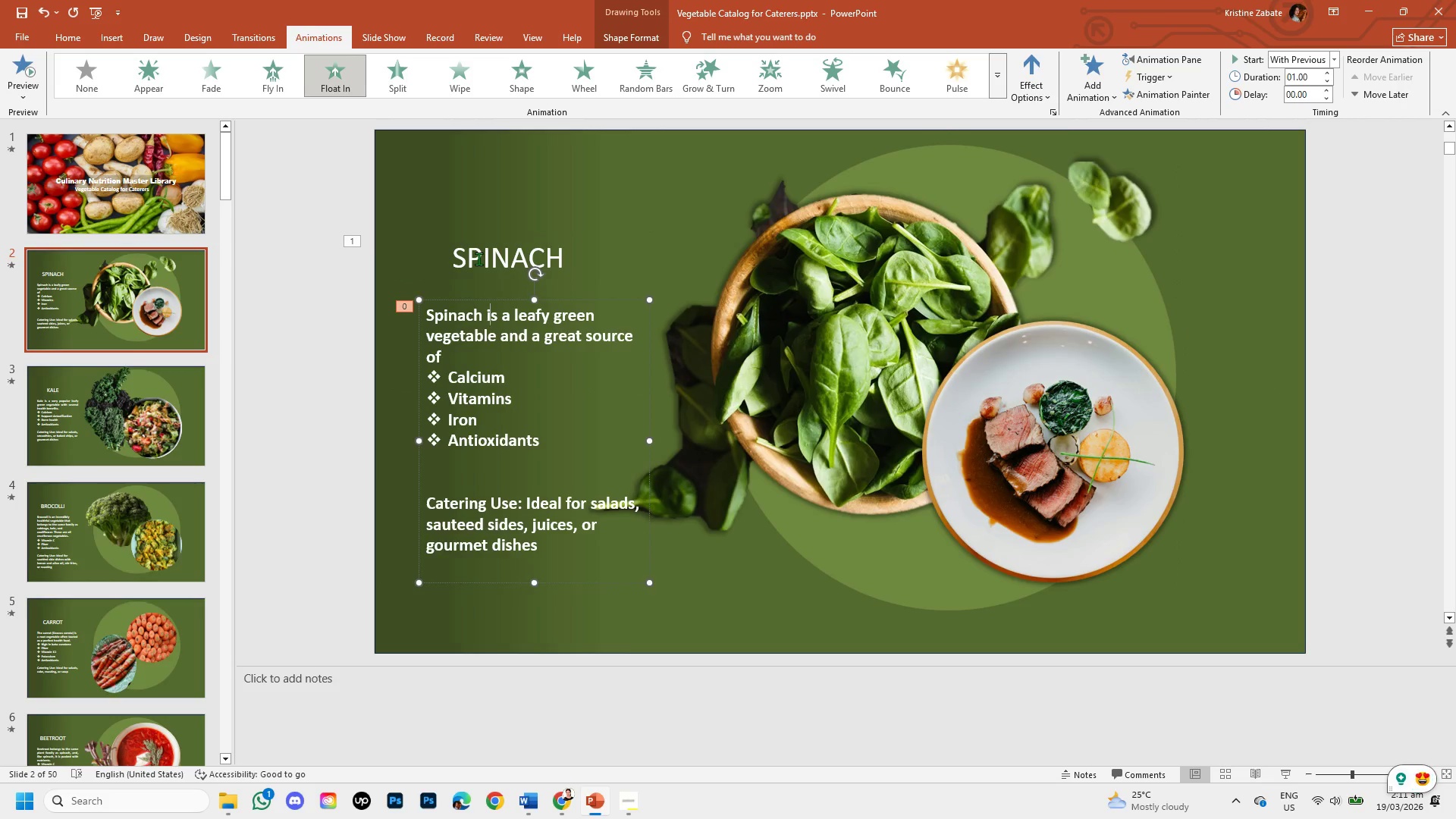 
left_click([479, 259])
 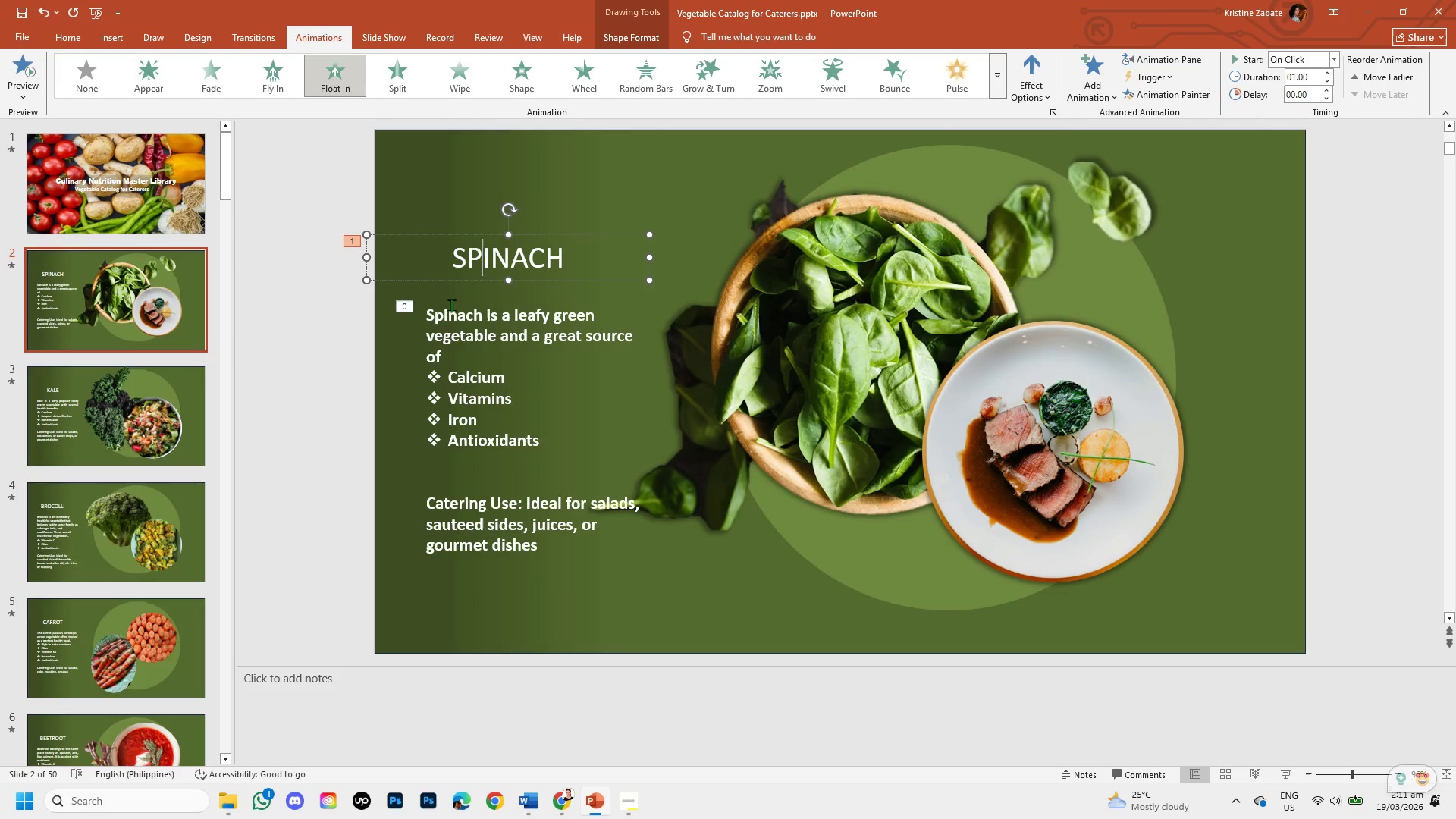 
hold_key(key=ControlLeft, duration=0.84)
left_click([426, 307])
 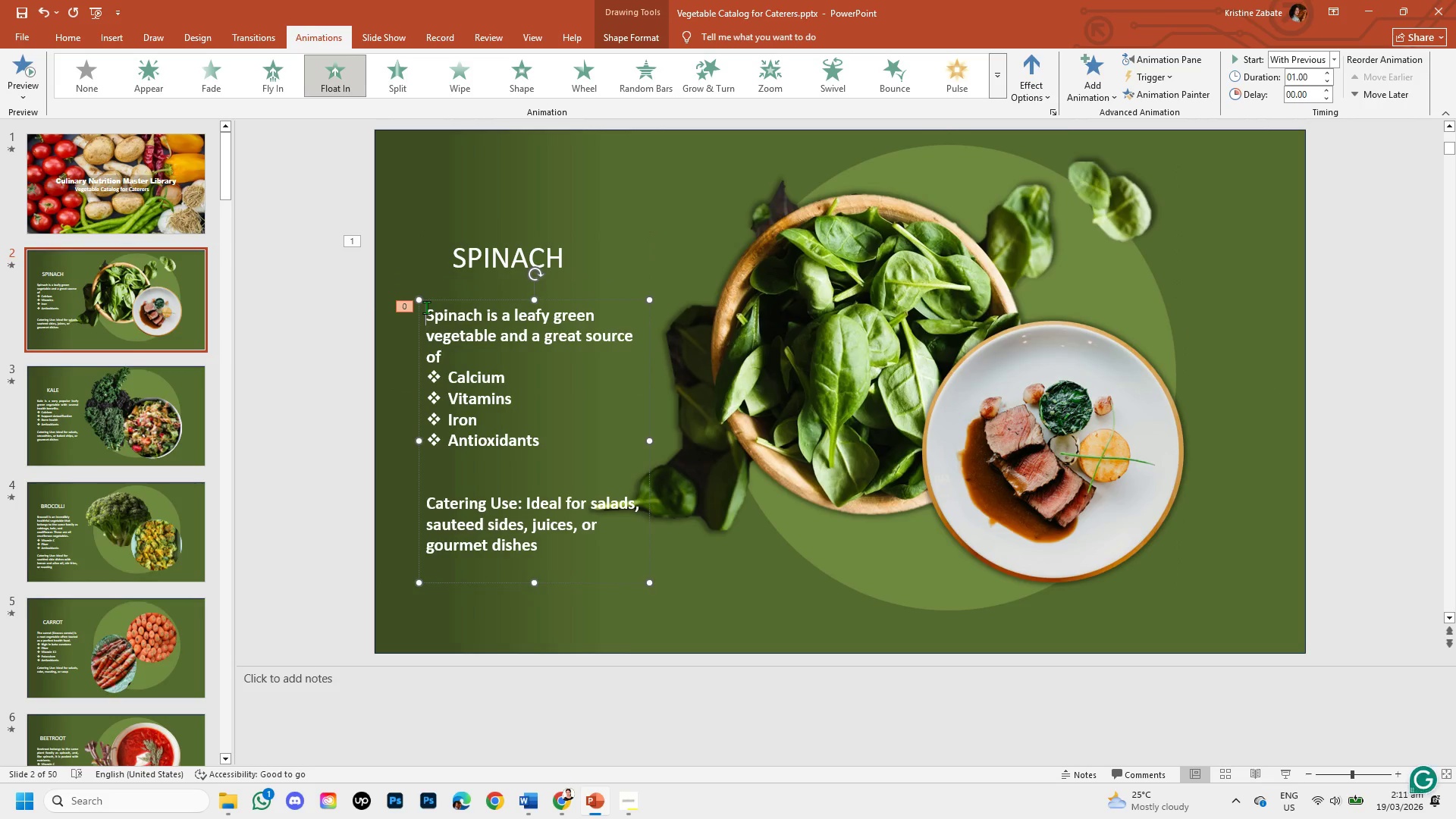 
hold_key(key=ControlLeft, duration=6.78)
left_click([401, 306])
 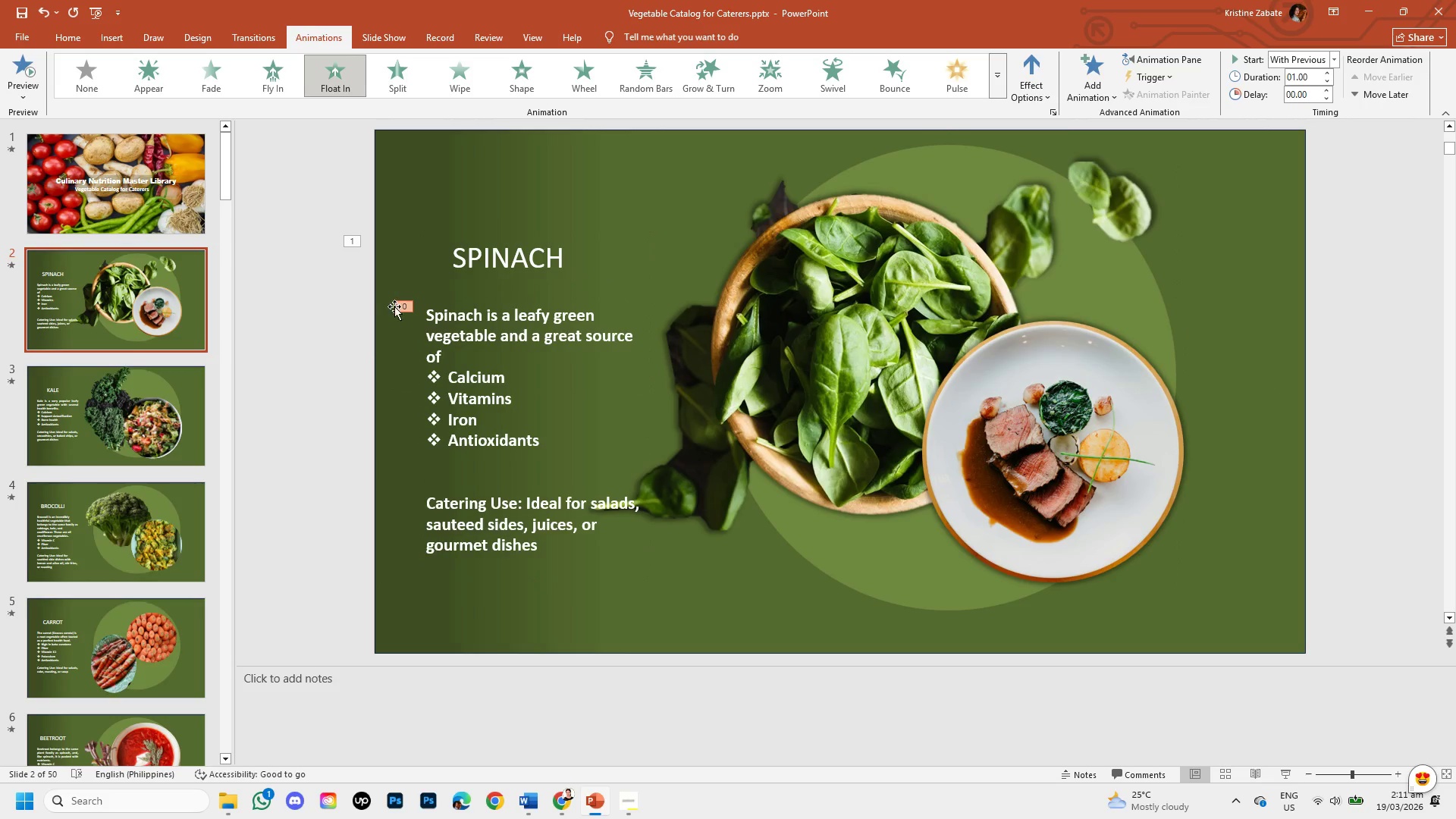 
key(Backspace)
 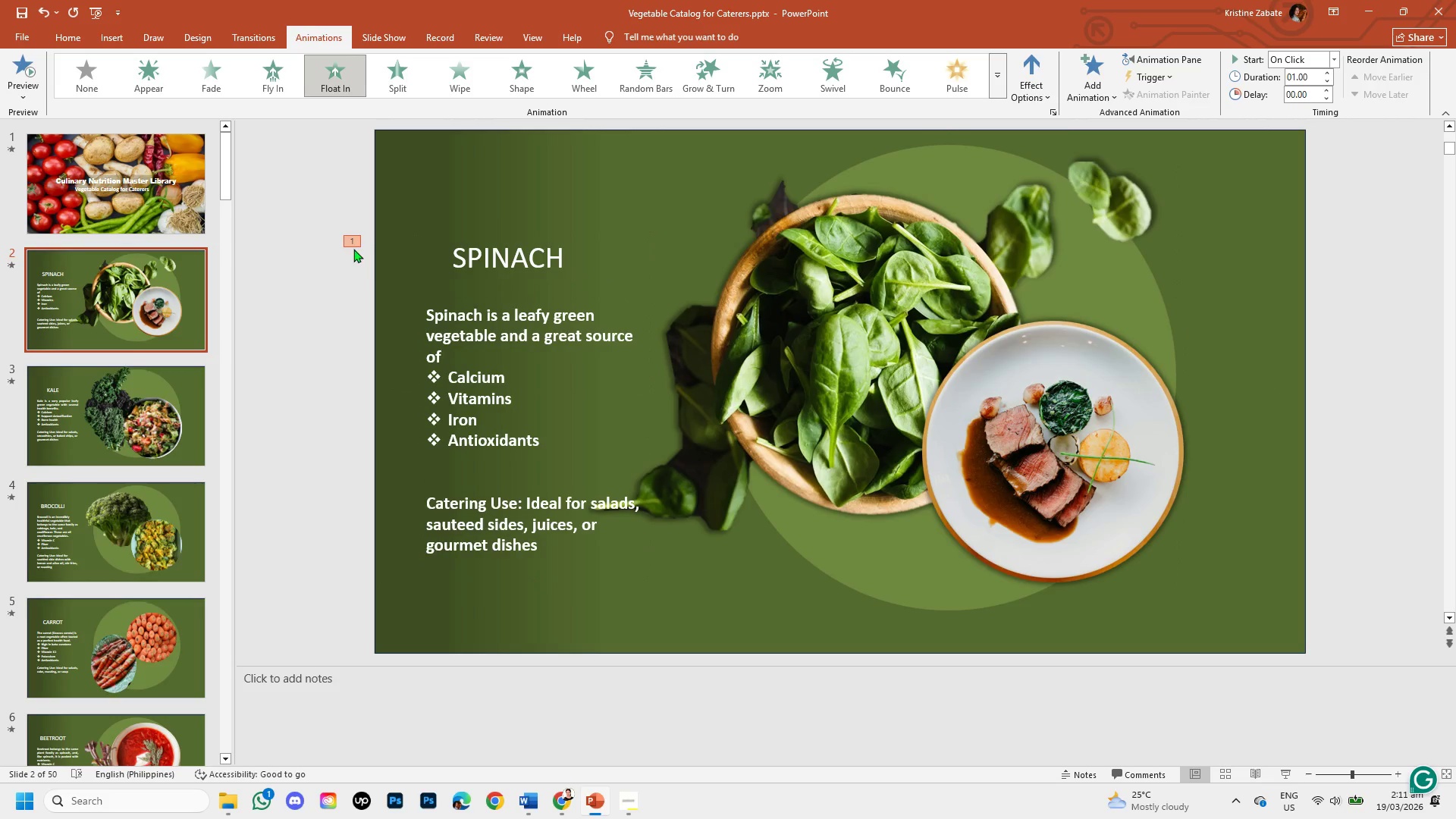 
left_click([351, 240])
 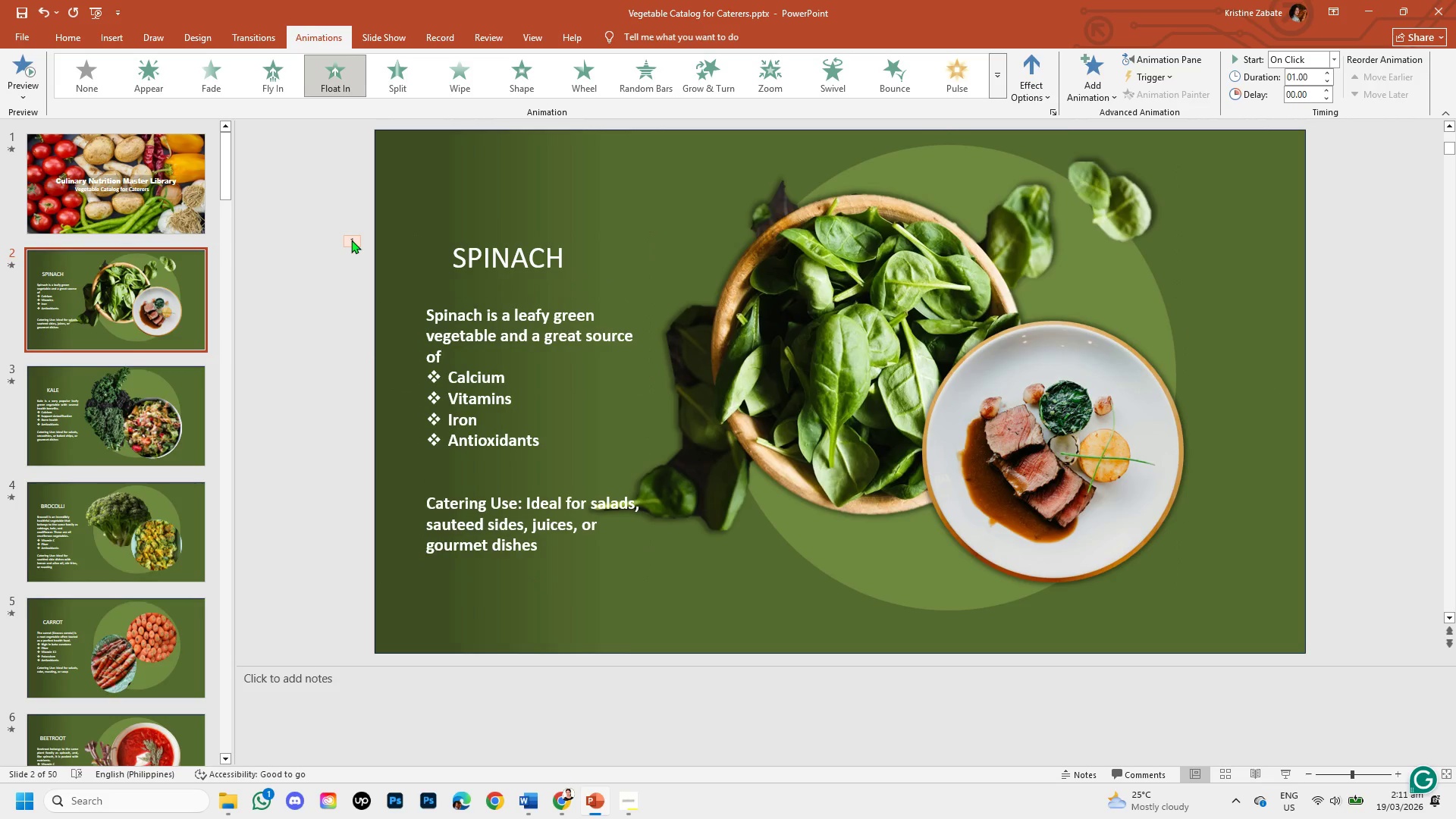 
key(Backspace)
 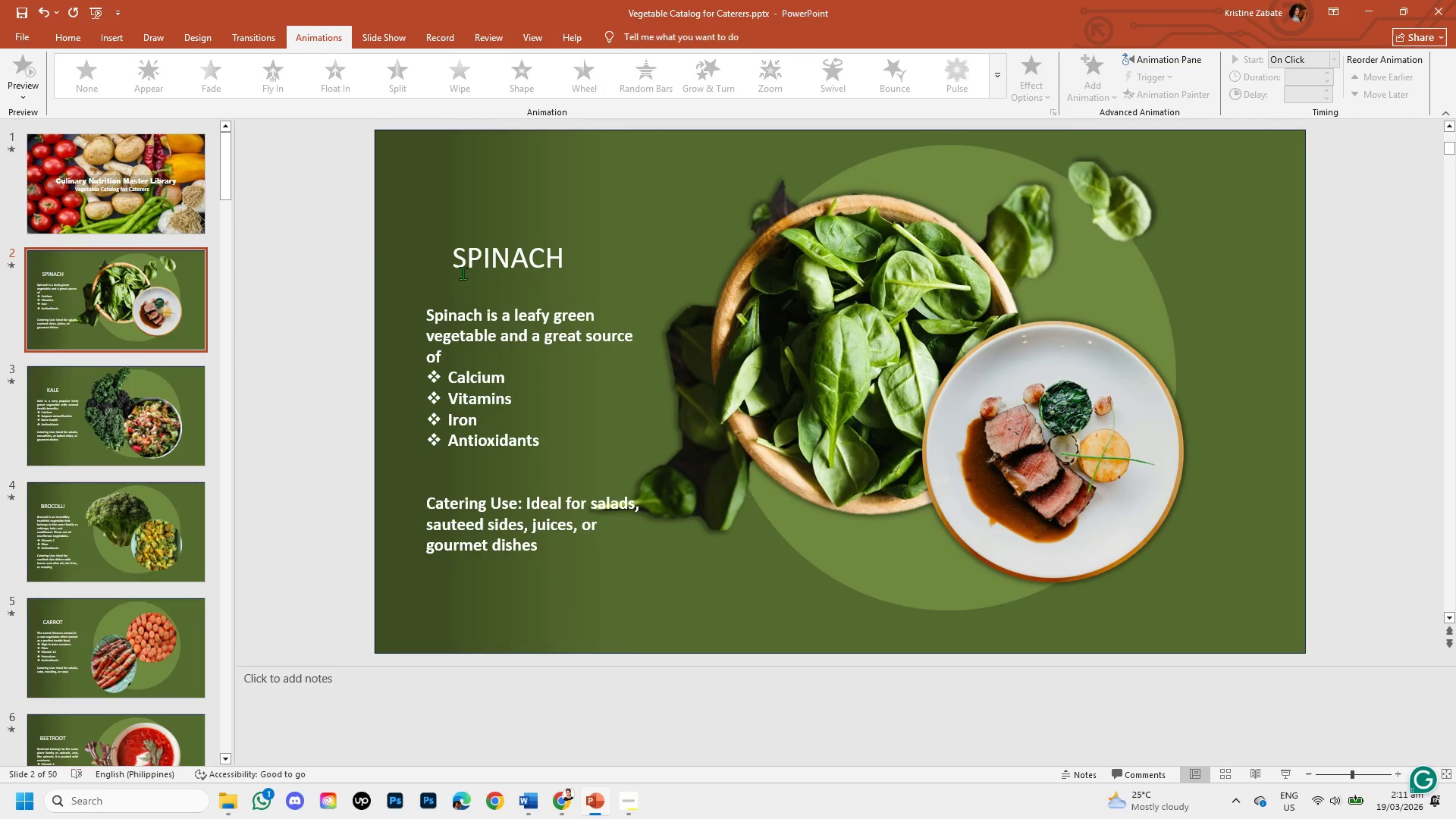 
left_click([463, 273])
 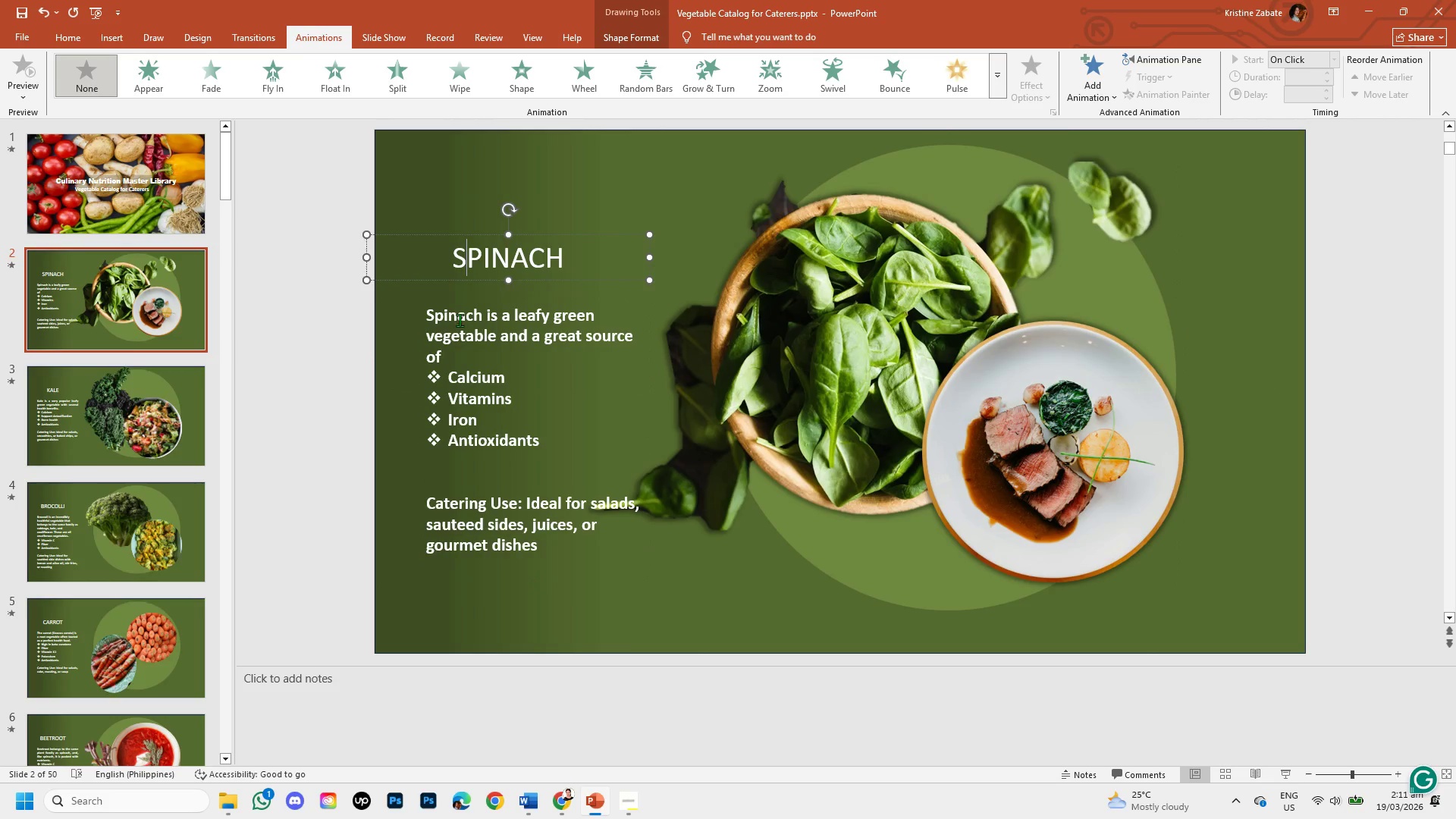 
hold_key(key=ControlLeft, duration=0.52)
left_click([460, 320])
 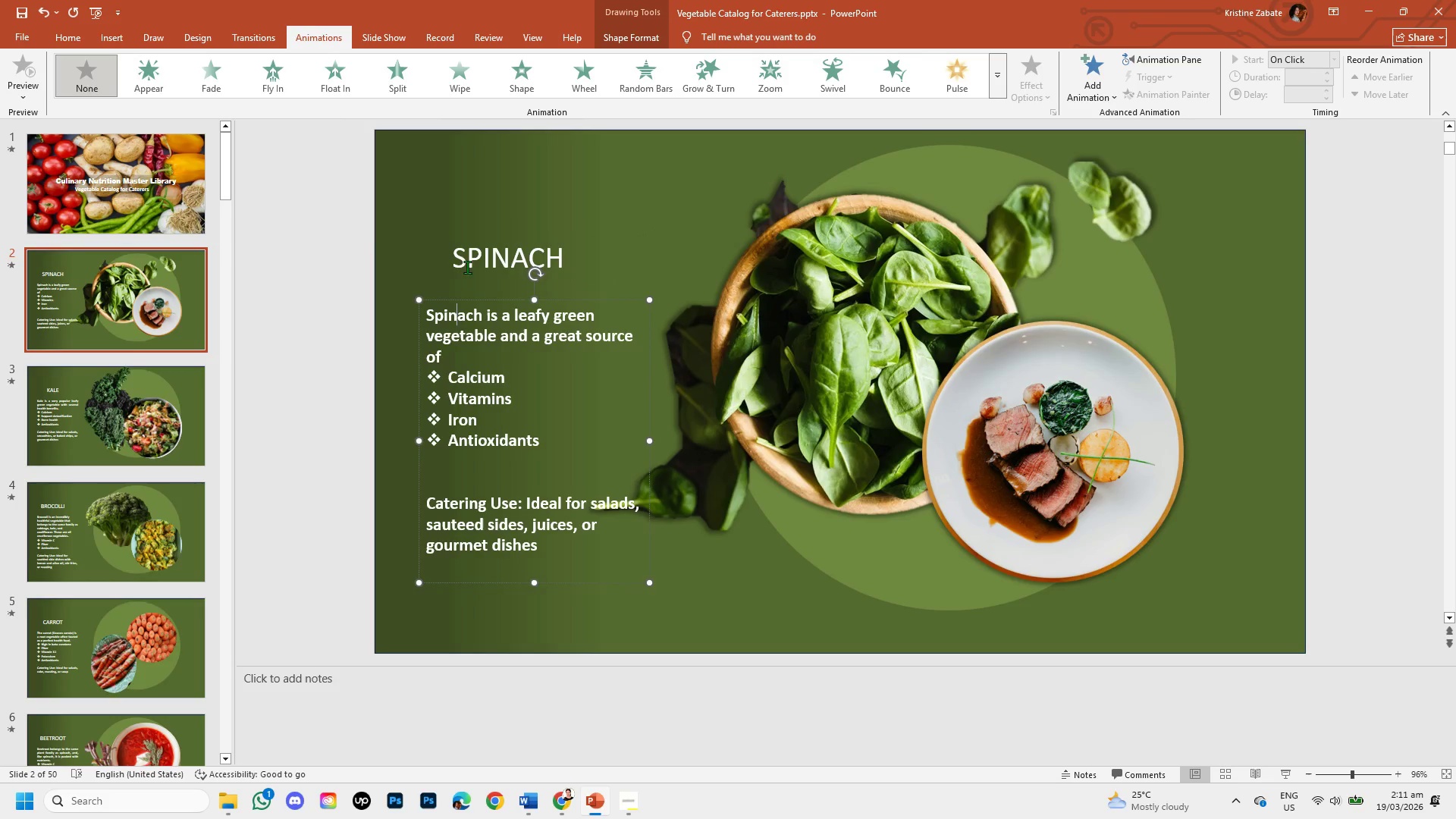 
hold_key(key=ControlLeft, duration=0.95)
left_click([475, 257])
 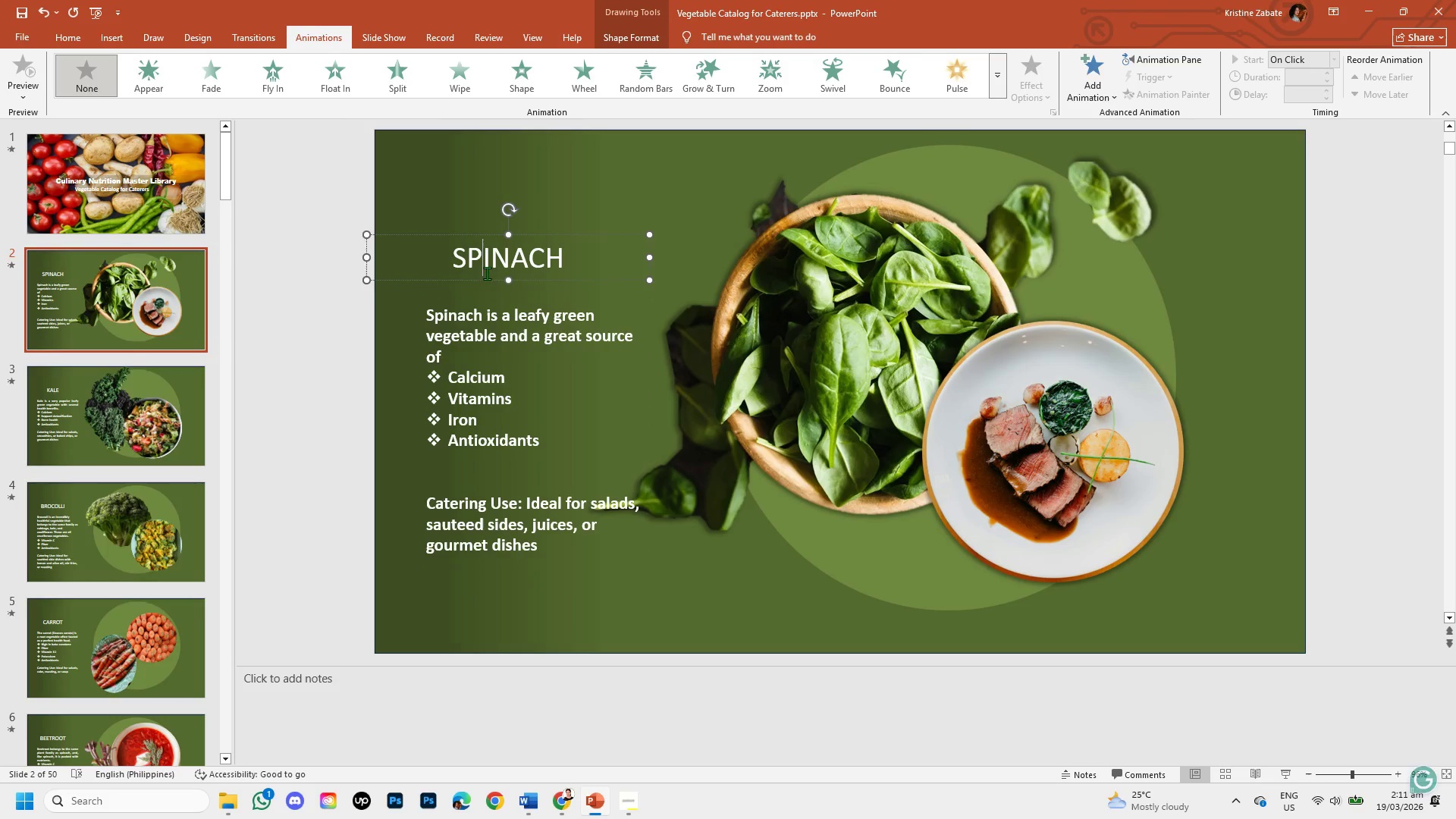 
left_click([465, 310])
 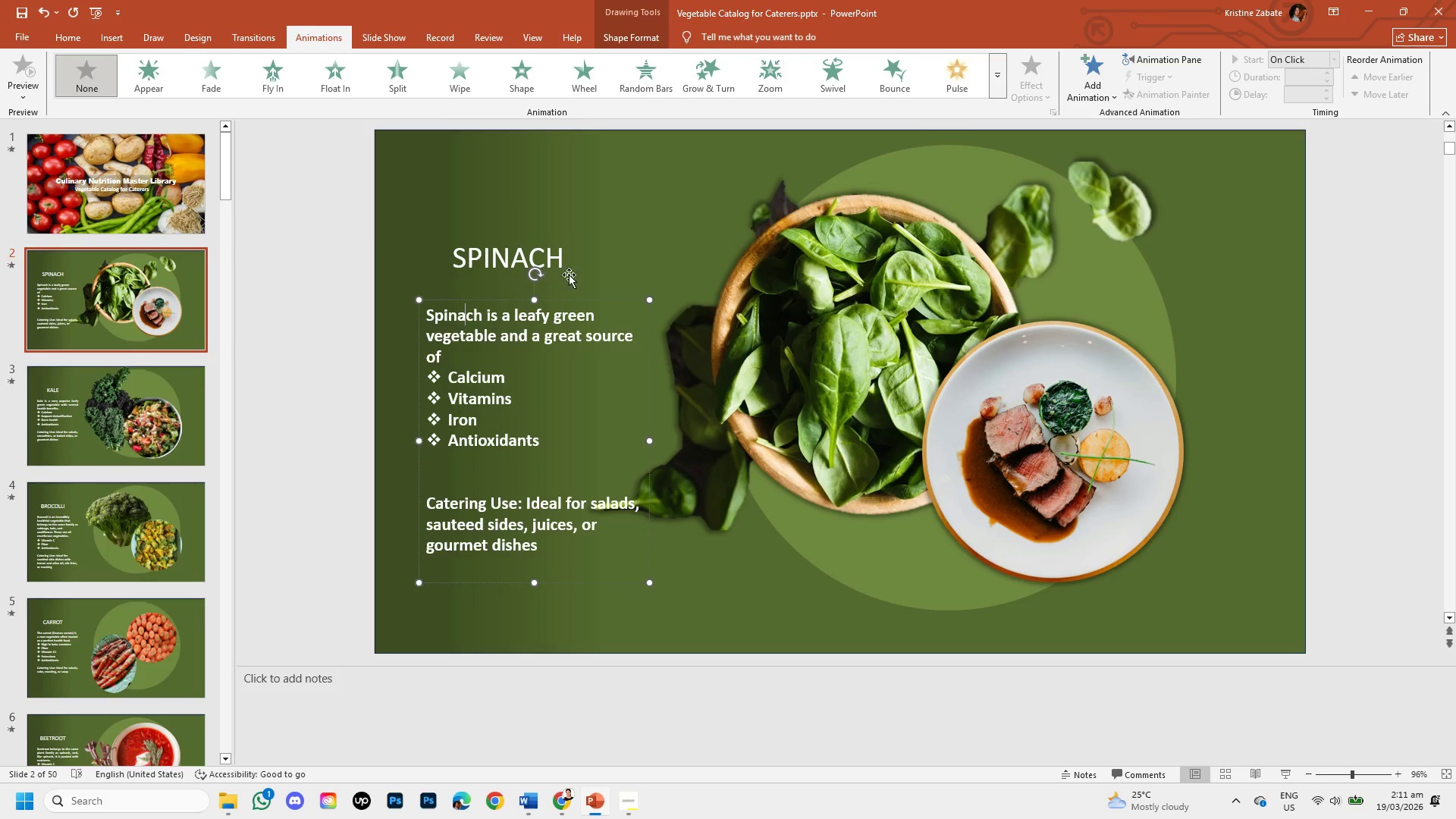 
hold_key(key=ControlLeft, duration=1.06)
left_click([571, 265])
 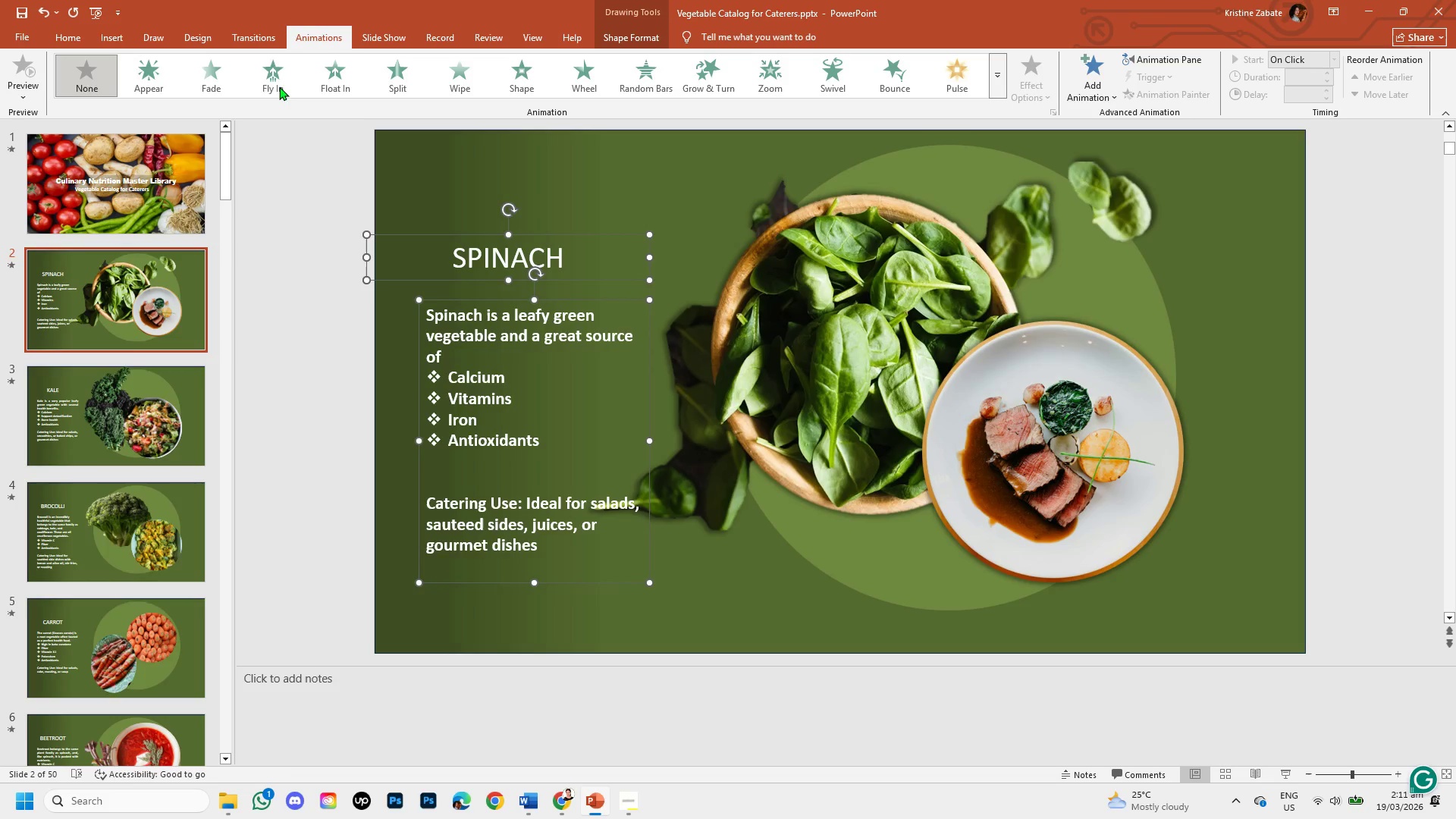 
left_click([331, 85])
 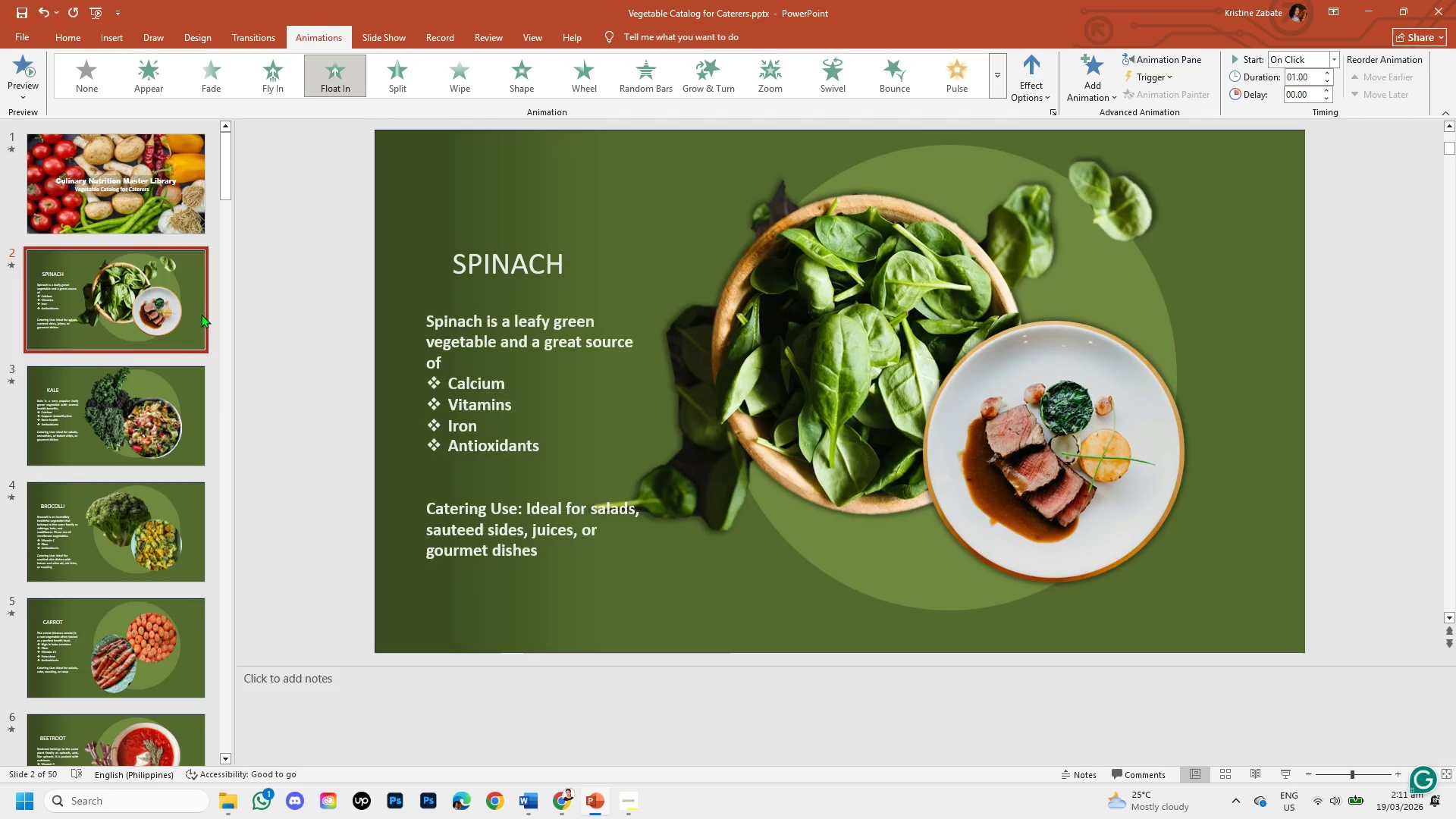 
left_click([129, 219])
 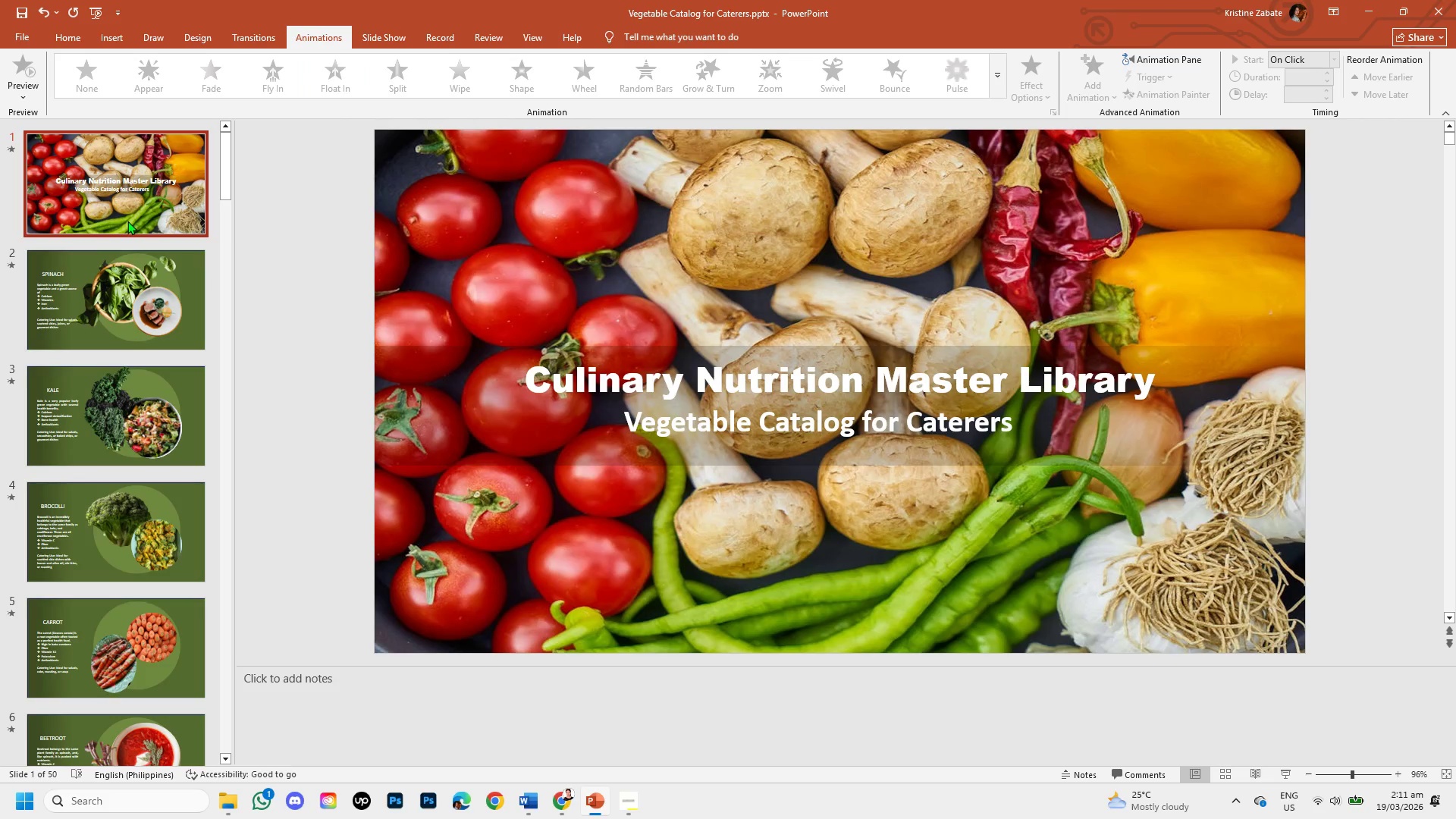 
key(F5)
 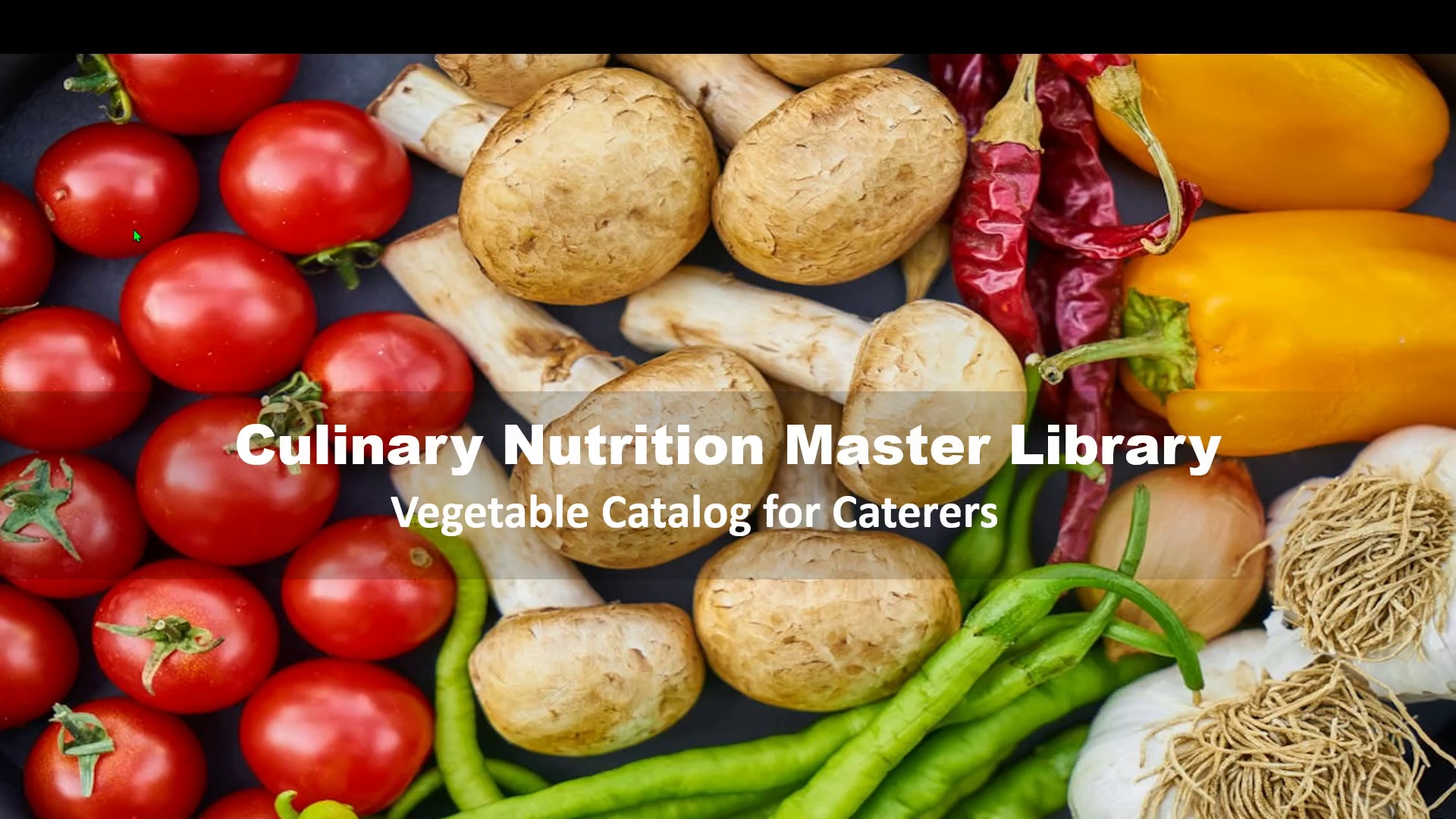 
key(Space)
 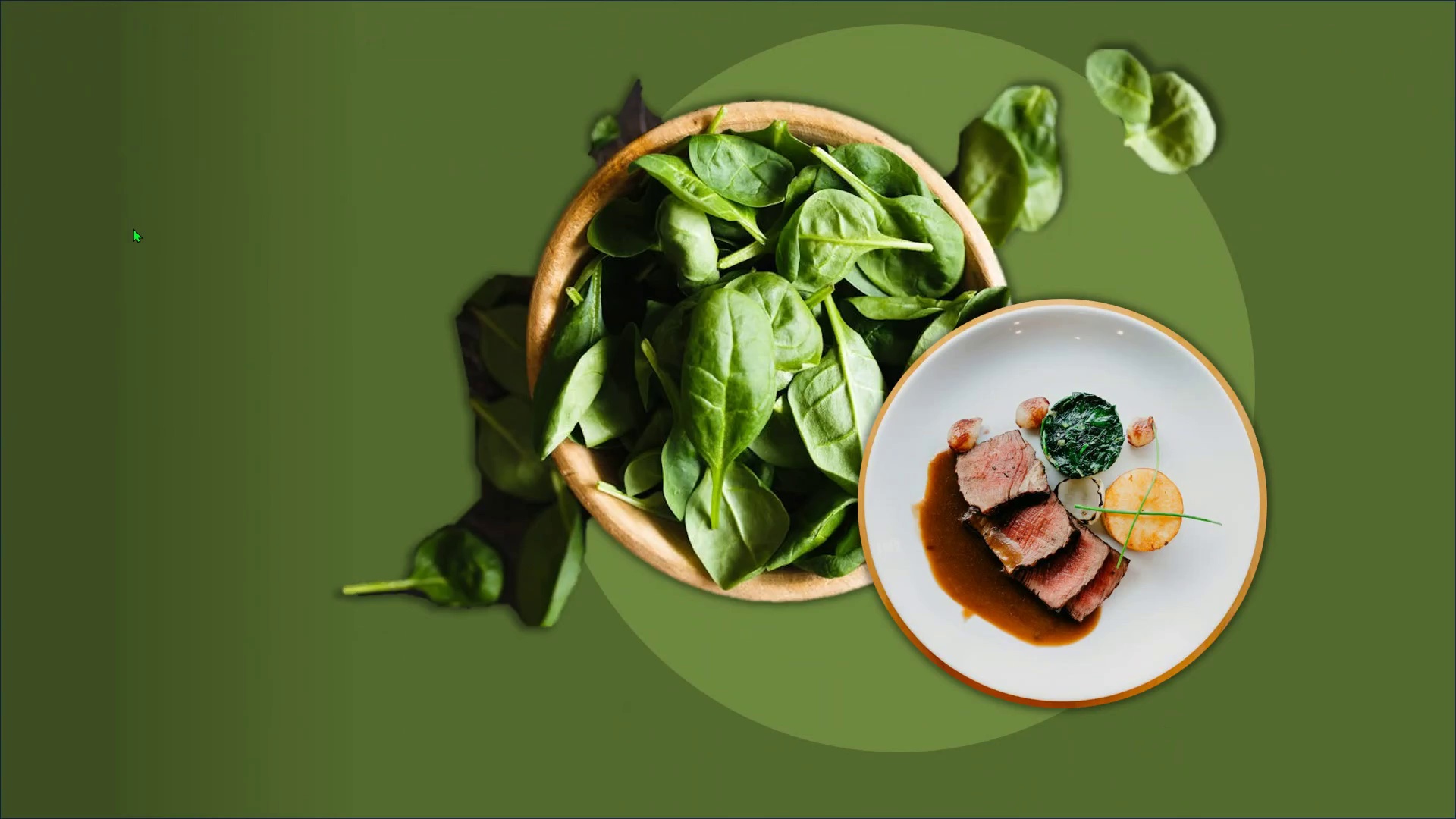 
key(Space)
 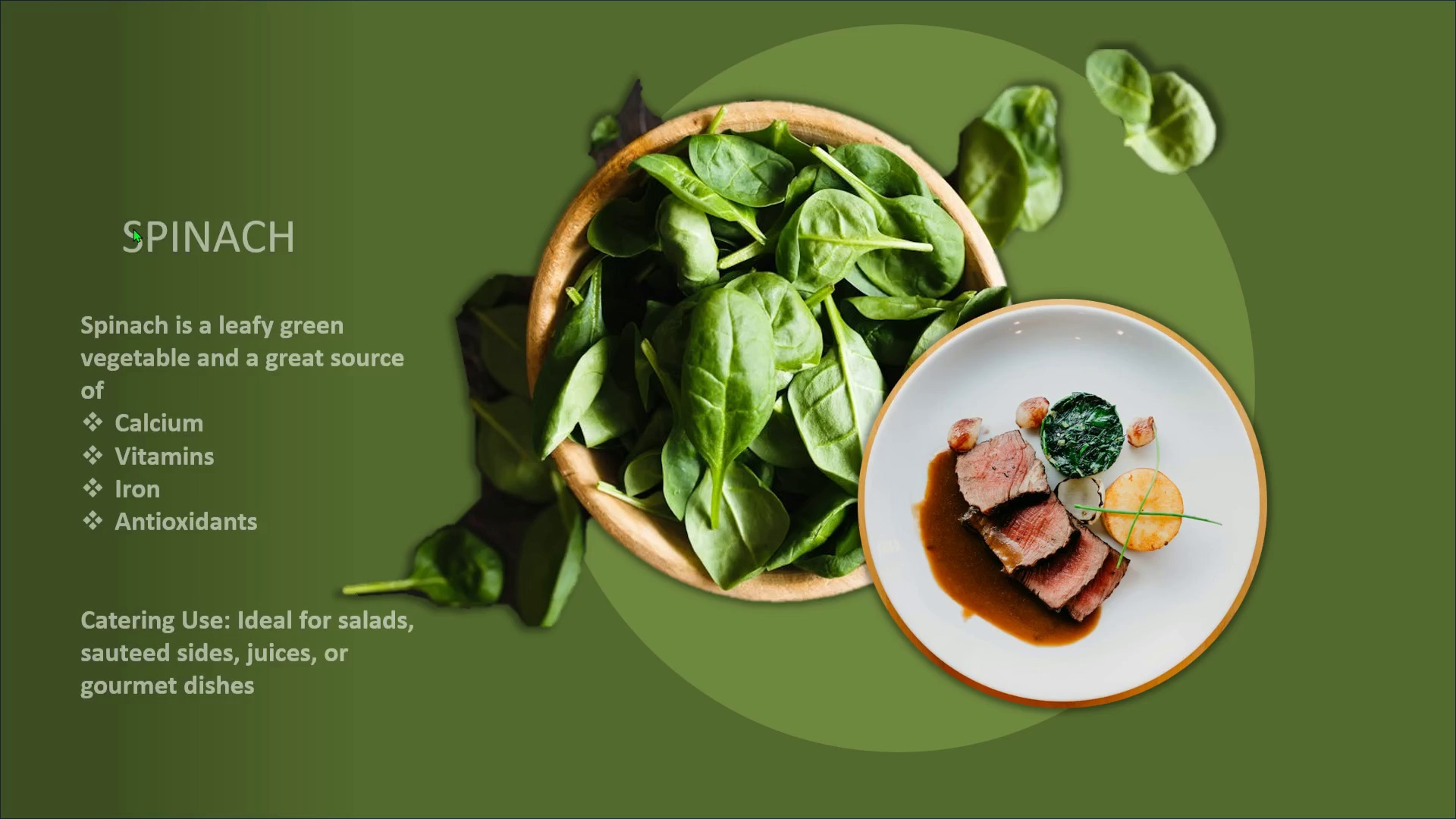 
key(Space)
 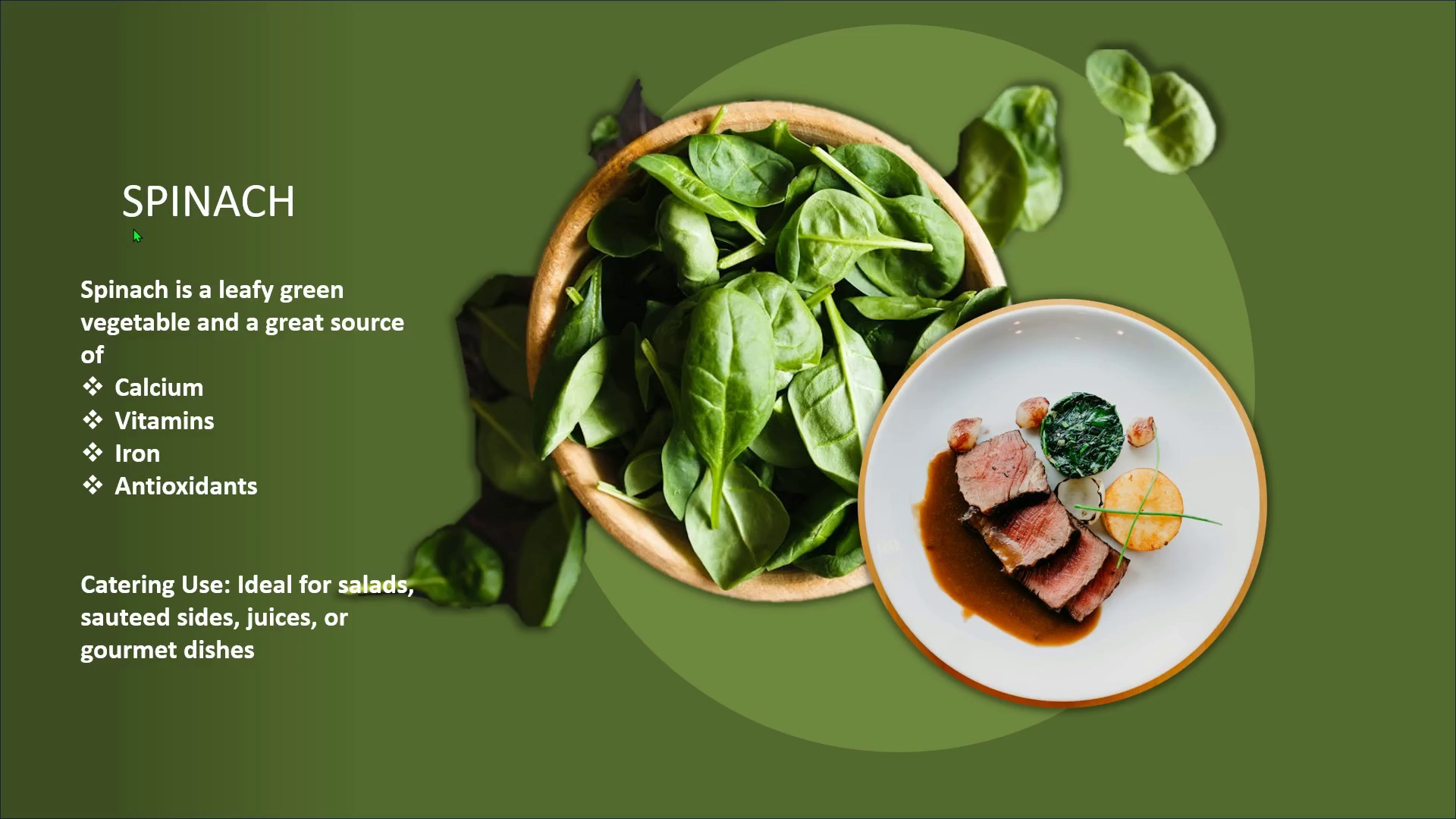 
key(Space)
 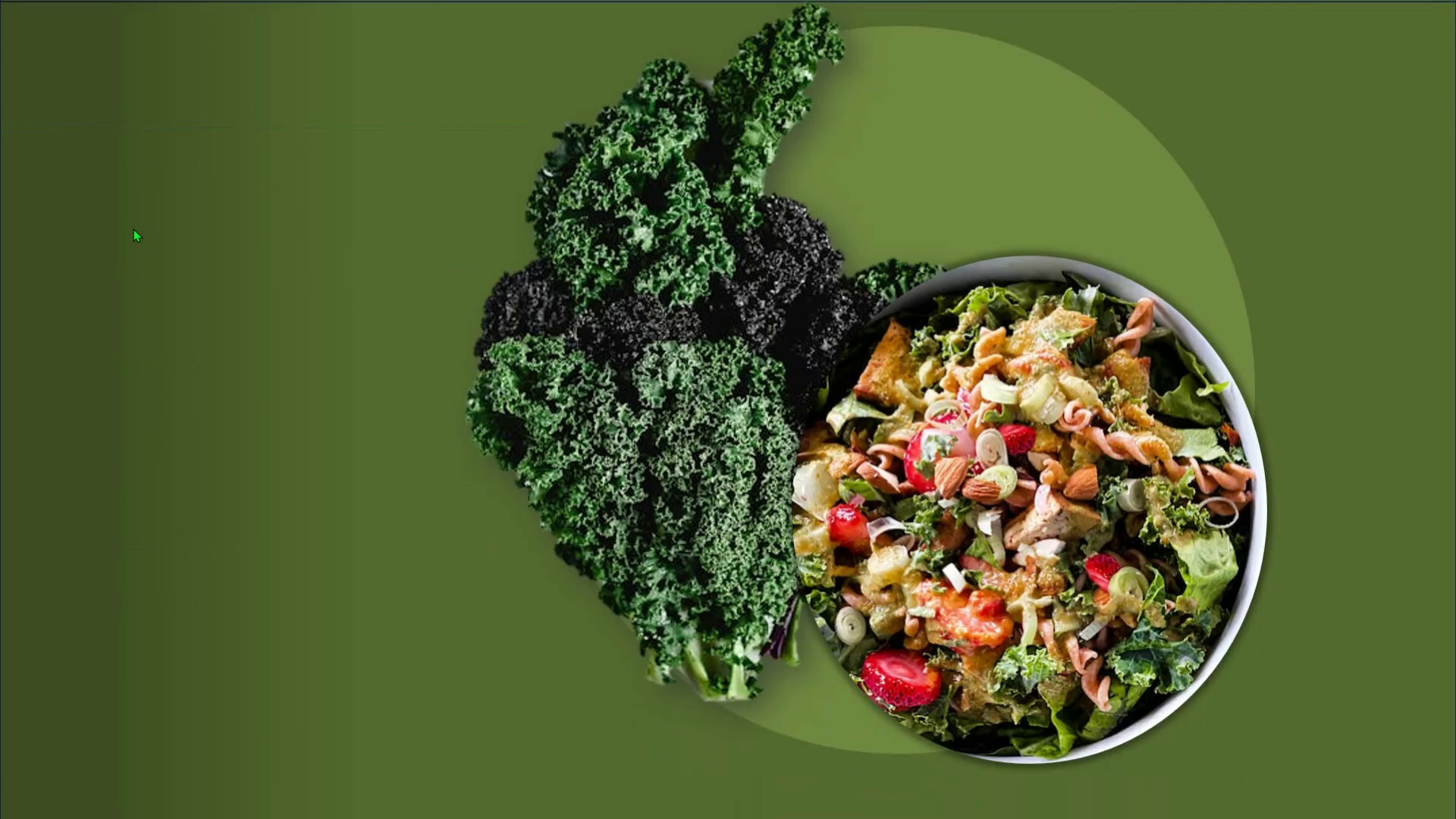 
key(Space)
 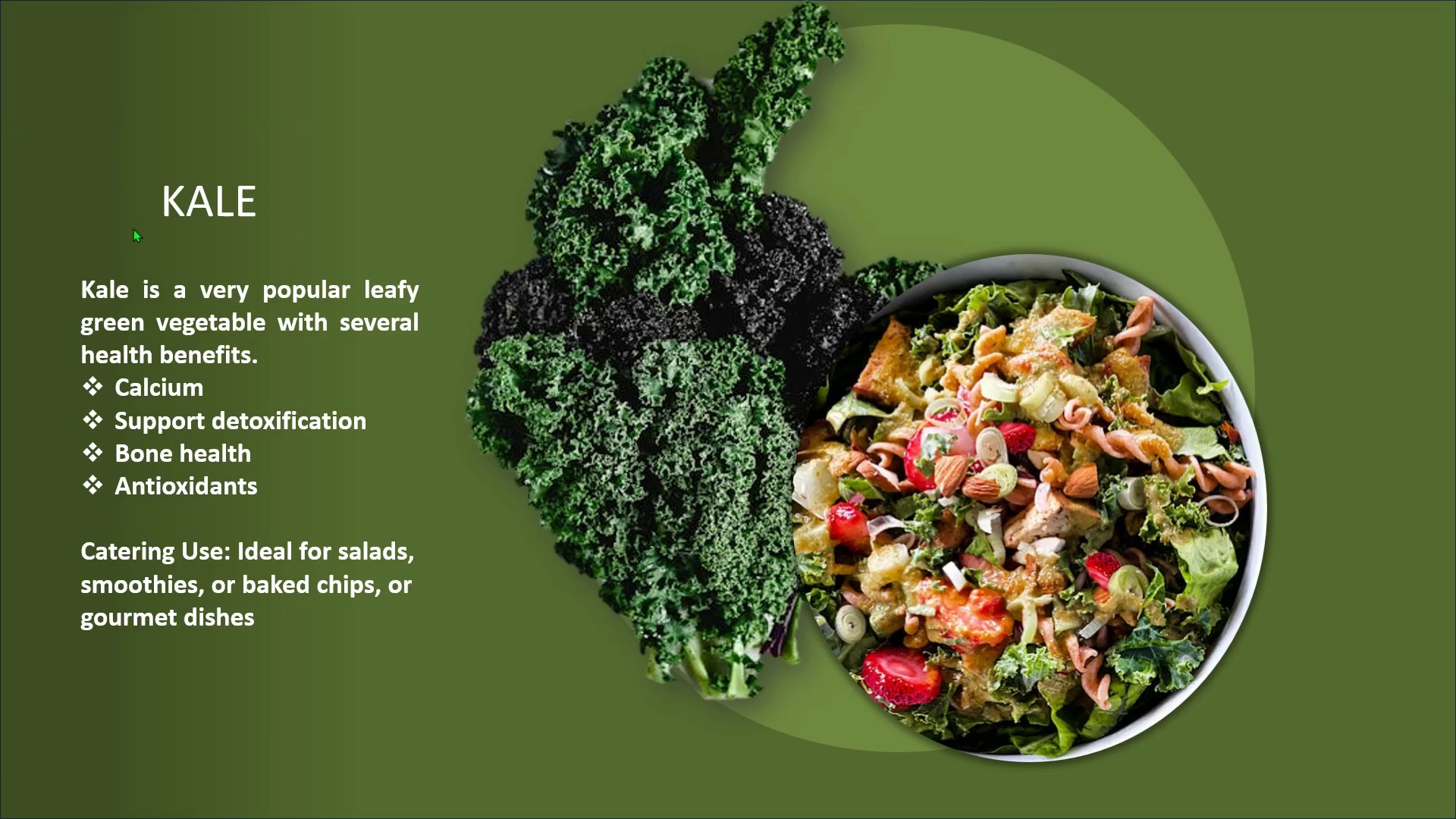 
key(ArrowLeft)
 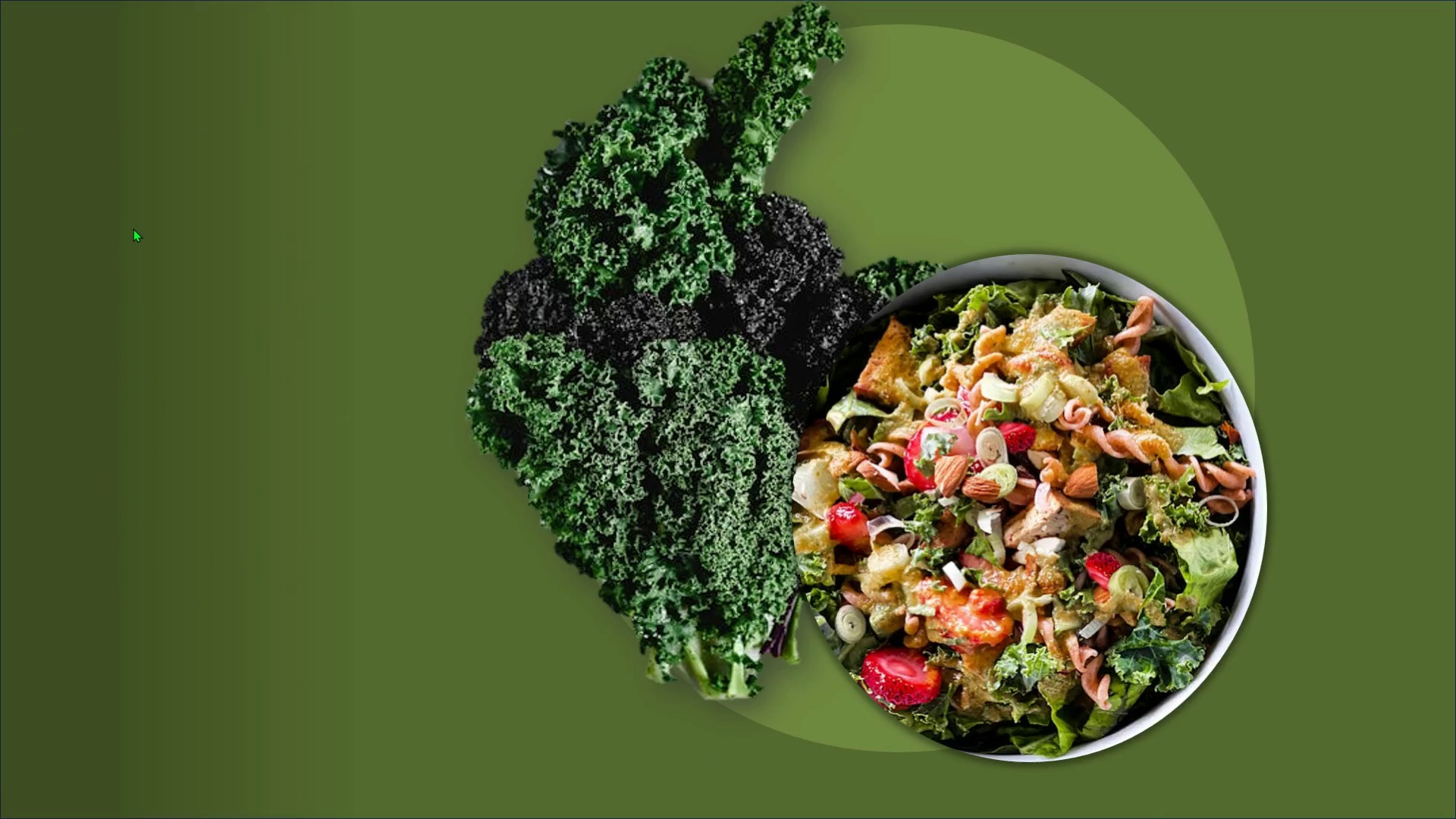 
key(ArrowLeft)
 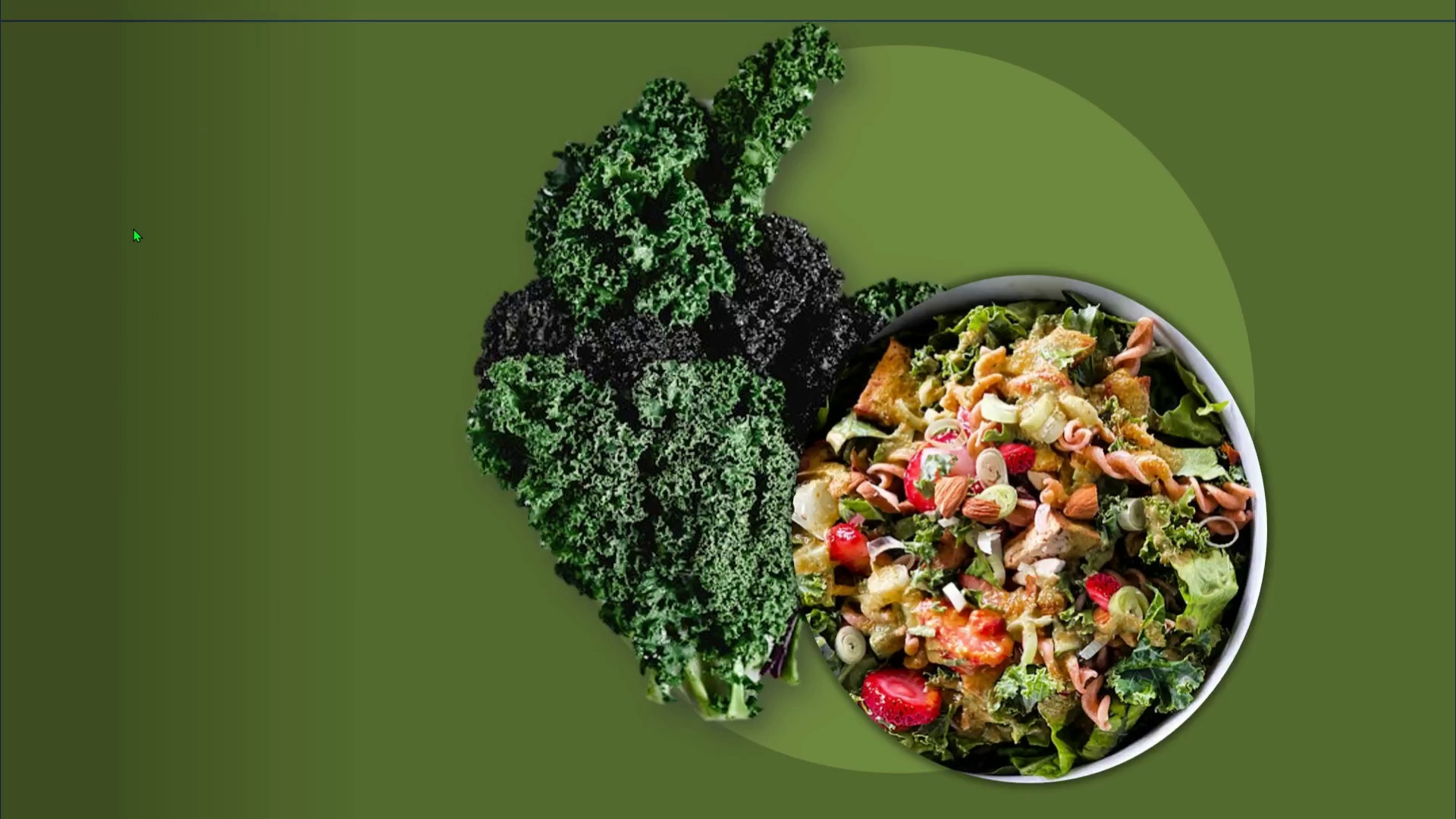 
key(ArrowLeft)
 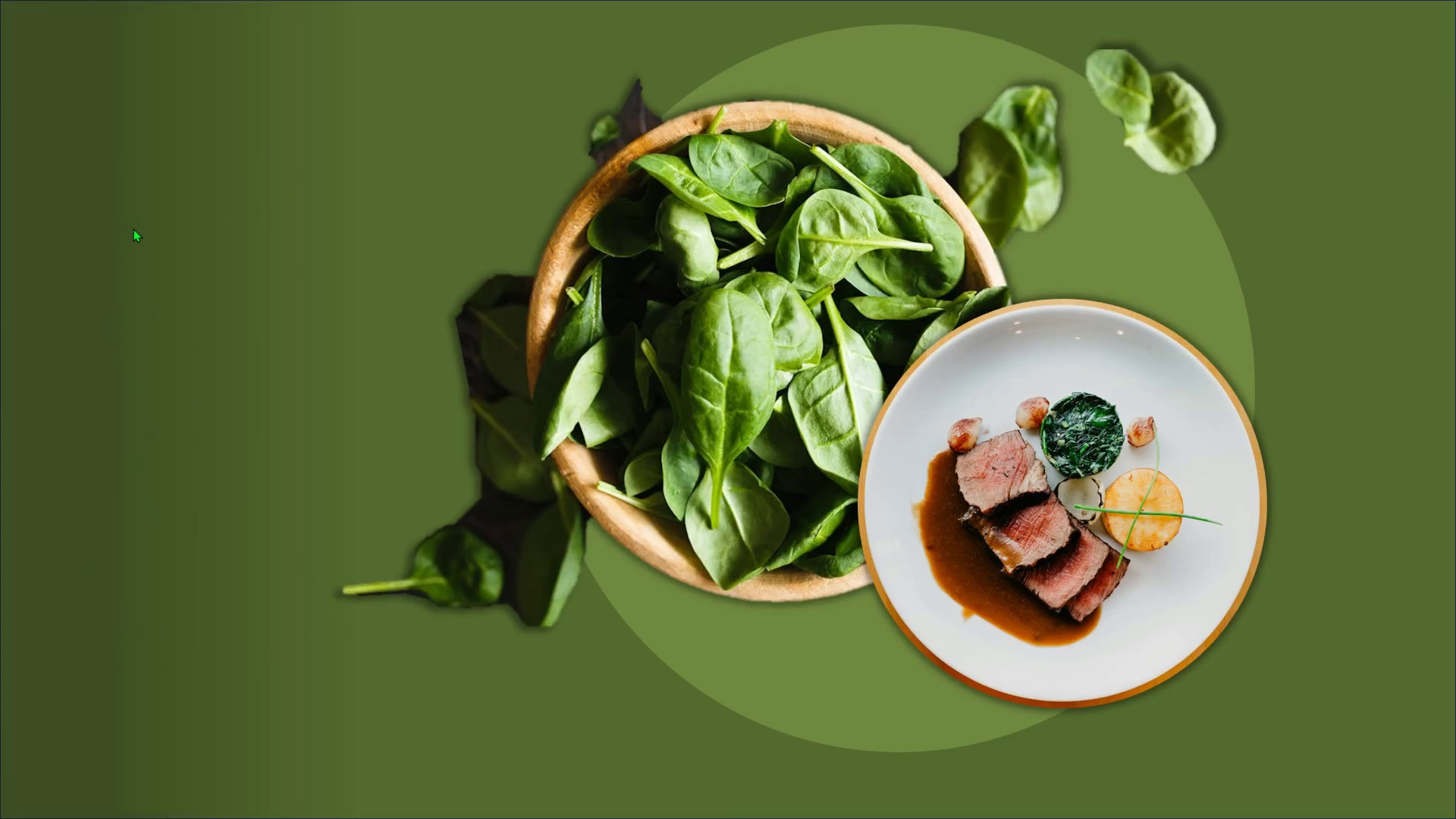 
key(ArrowLeft)
 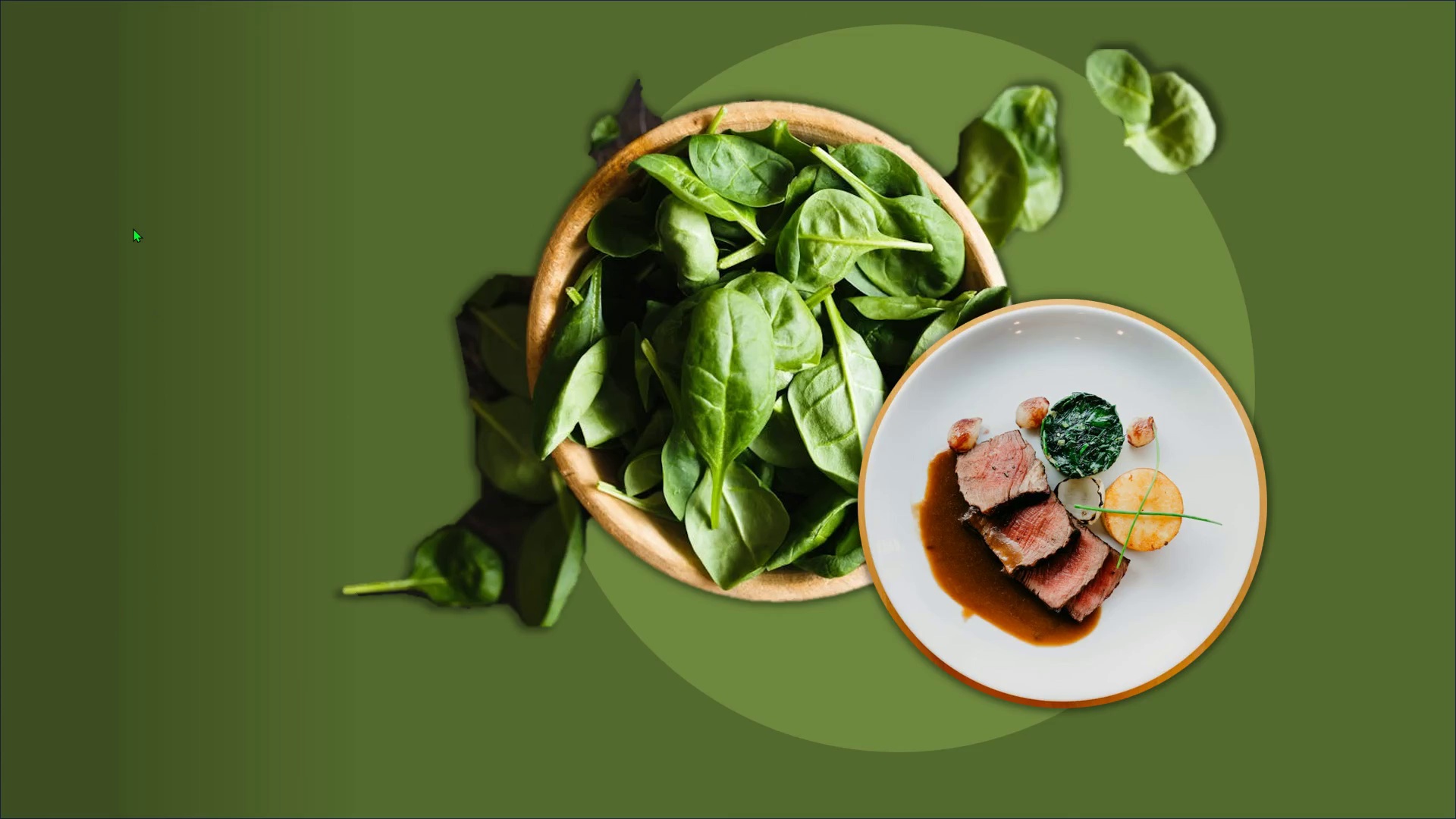 
key(ArrowLeft)
 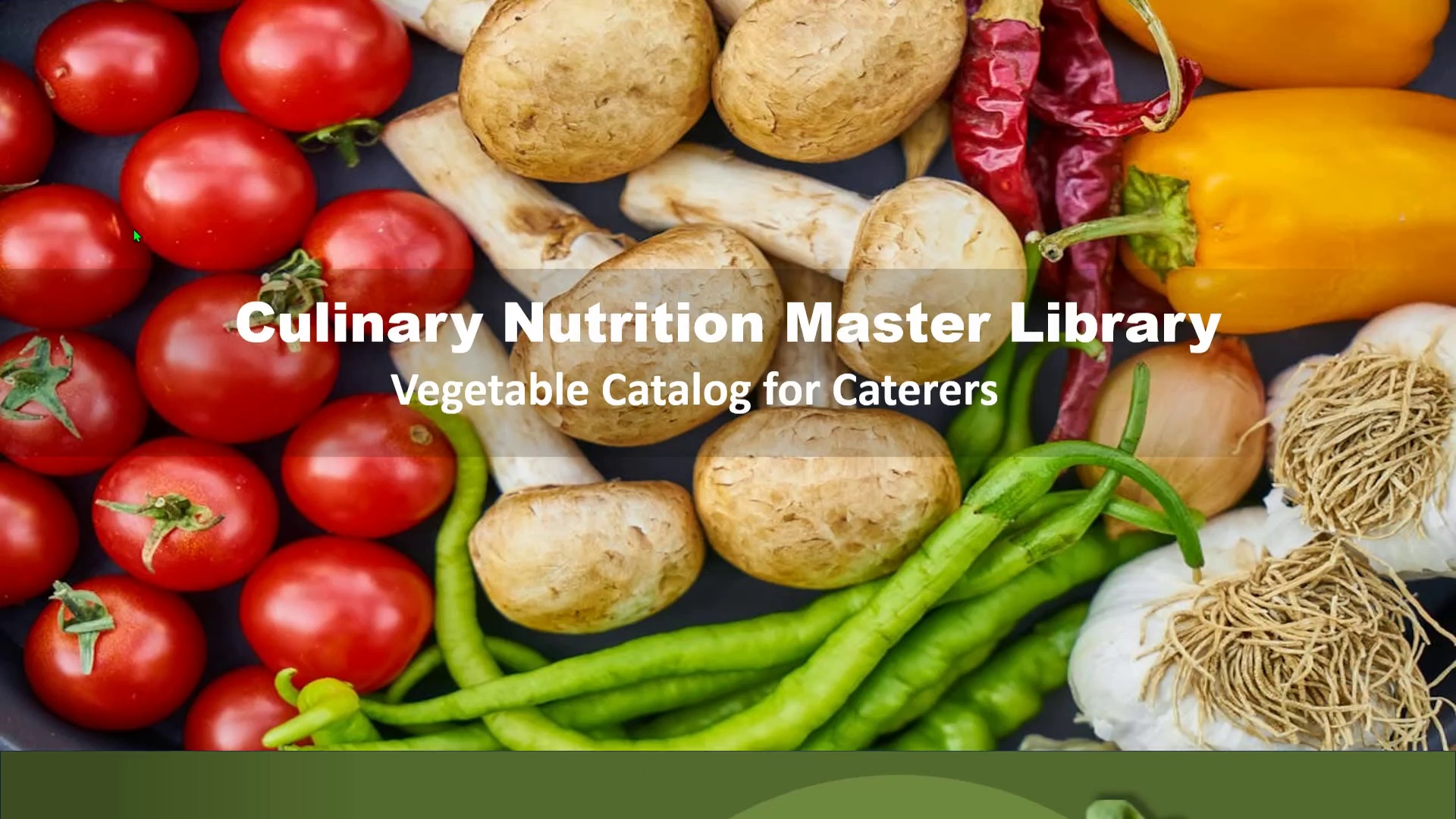 
key(Space)
 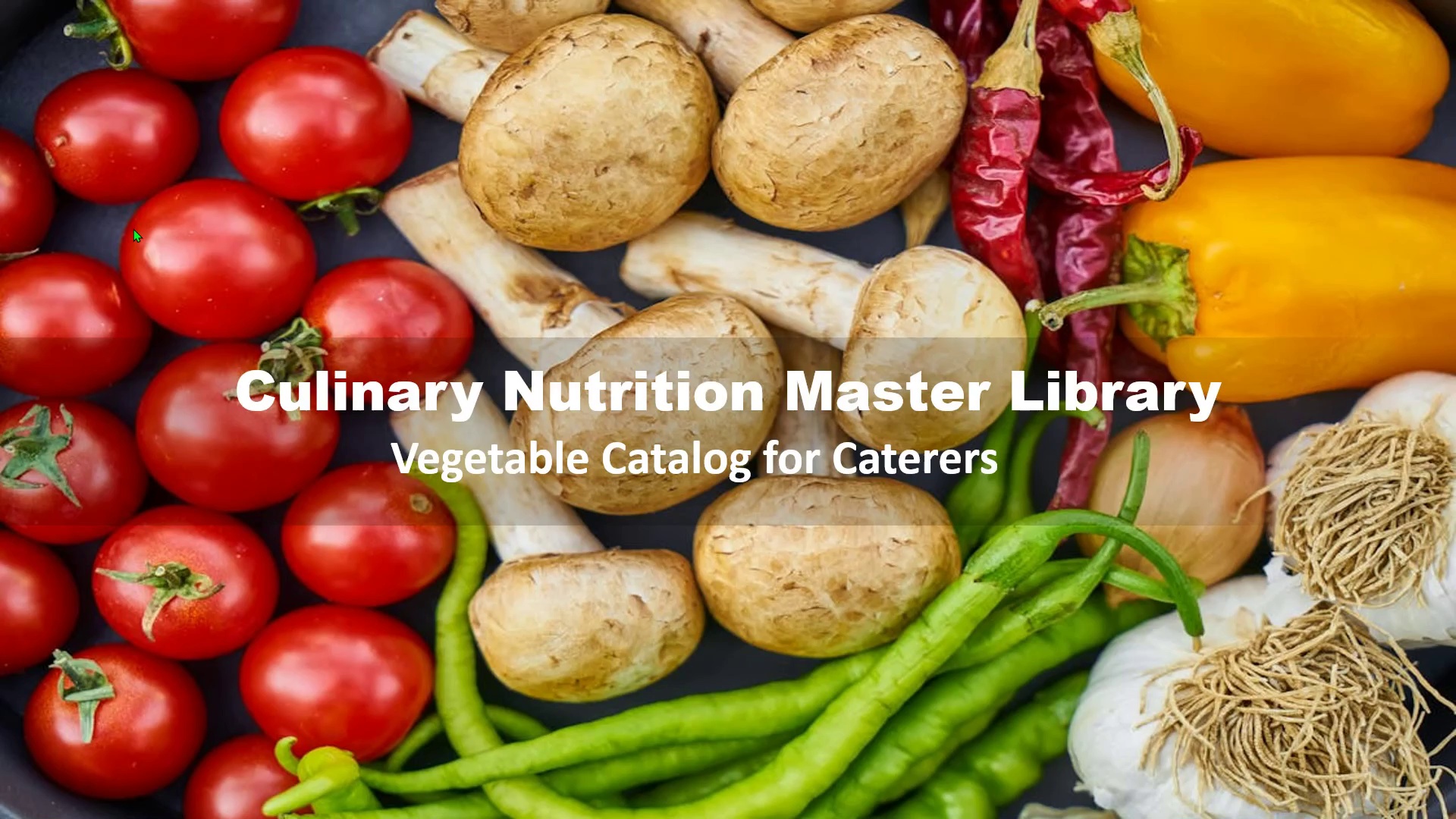 
key(Space)
 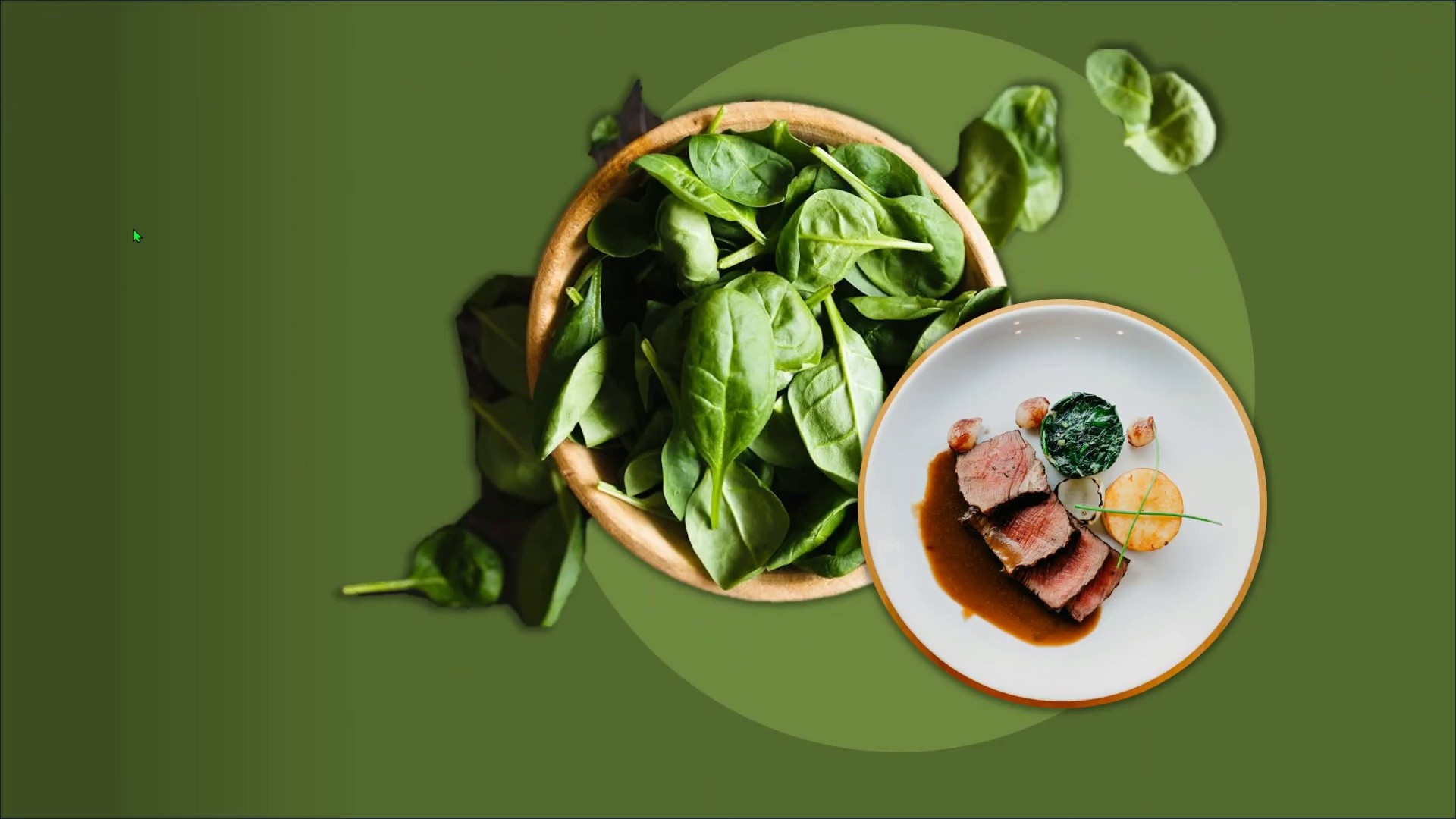 
key(Space)
 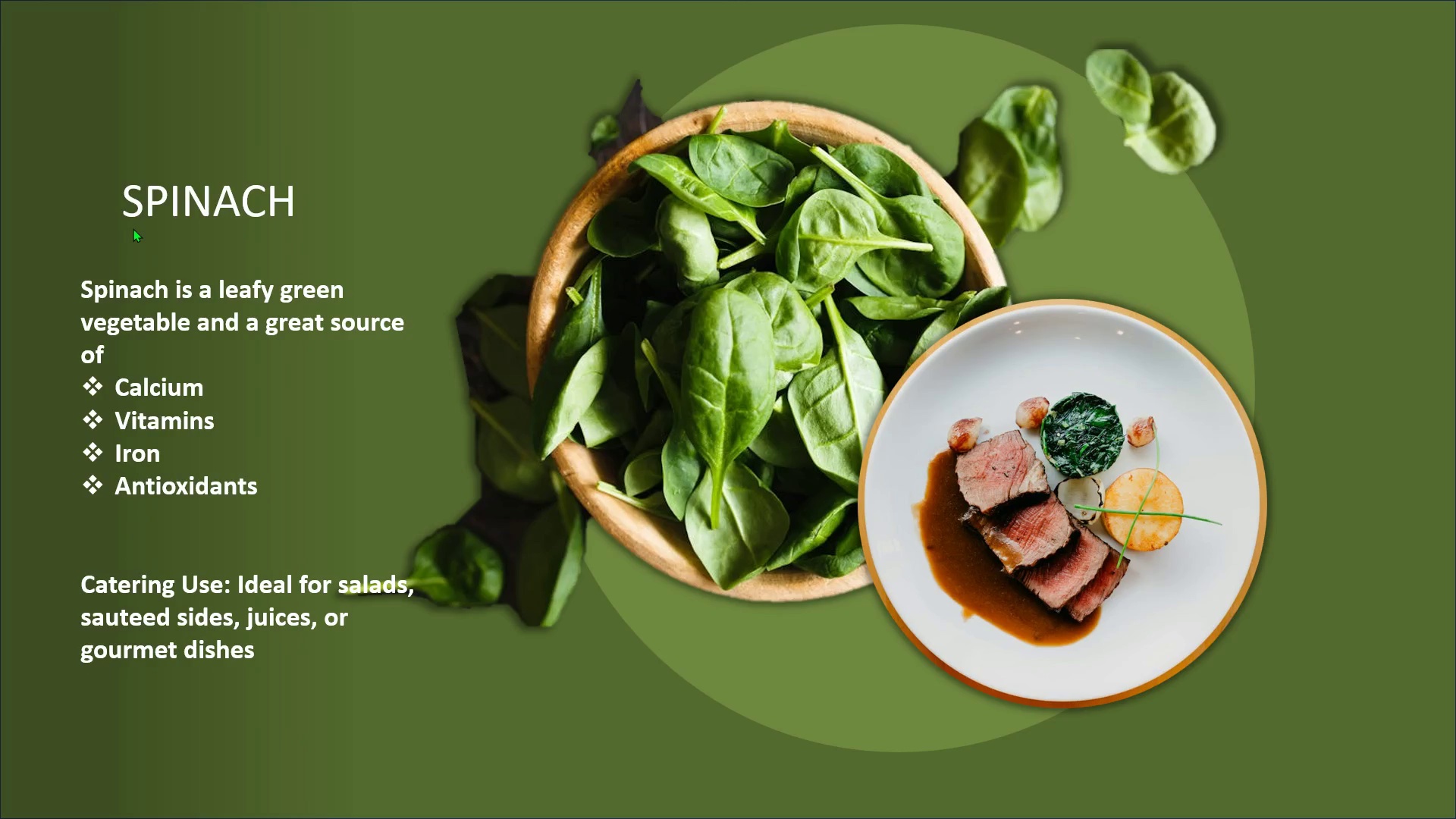 
key(Space)
 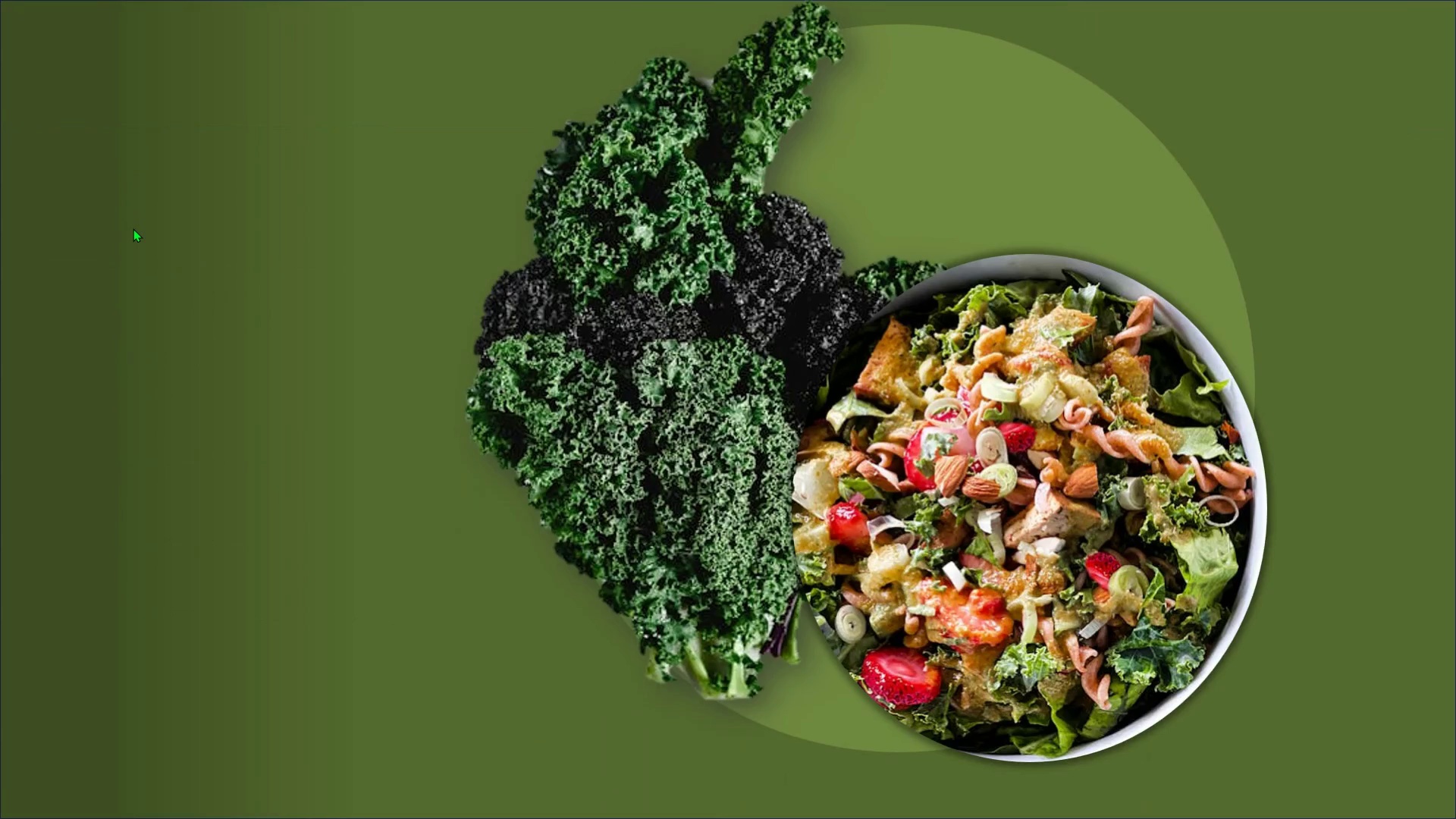 
key(Space)
 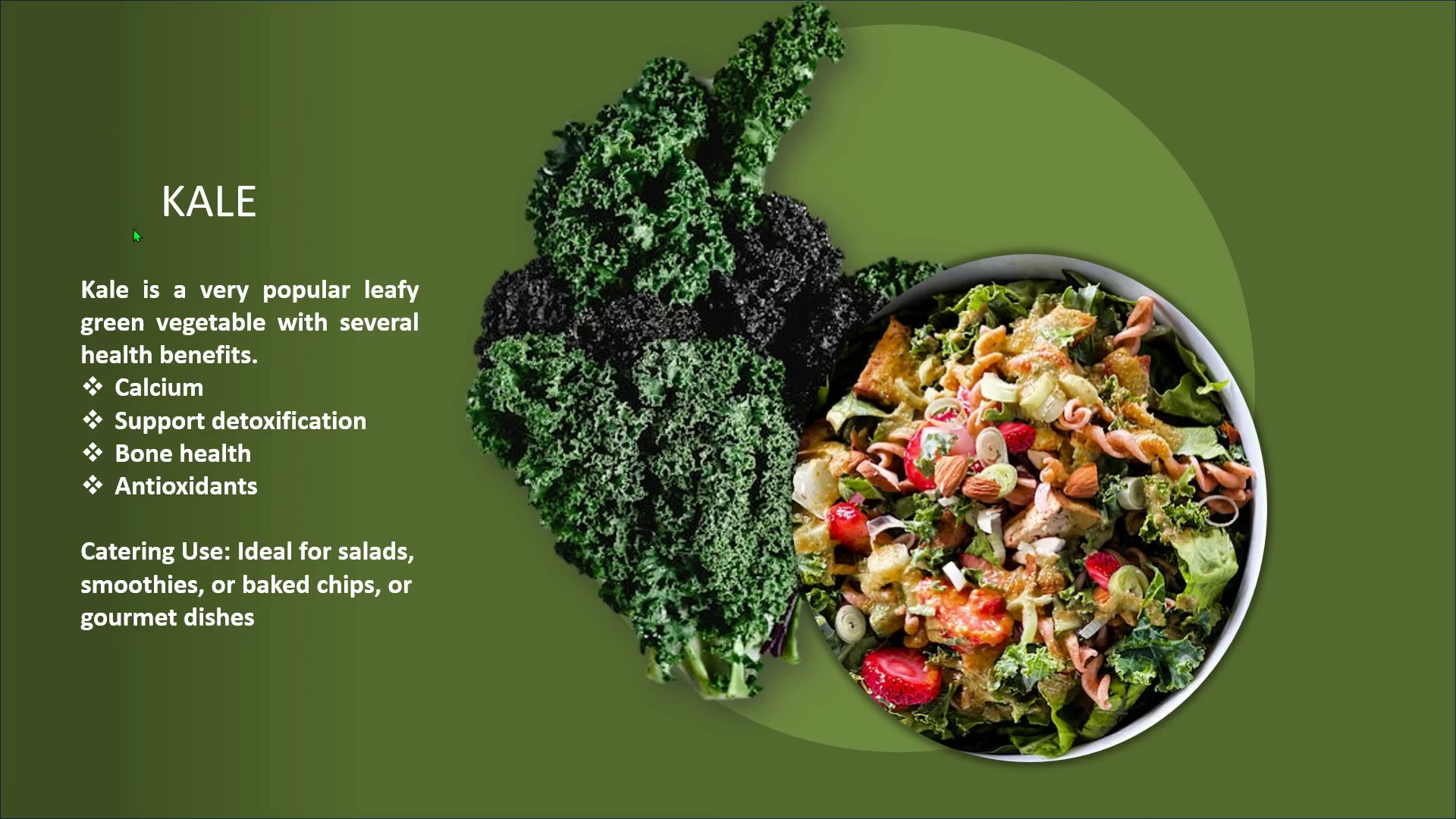 
key(Space)
 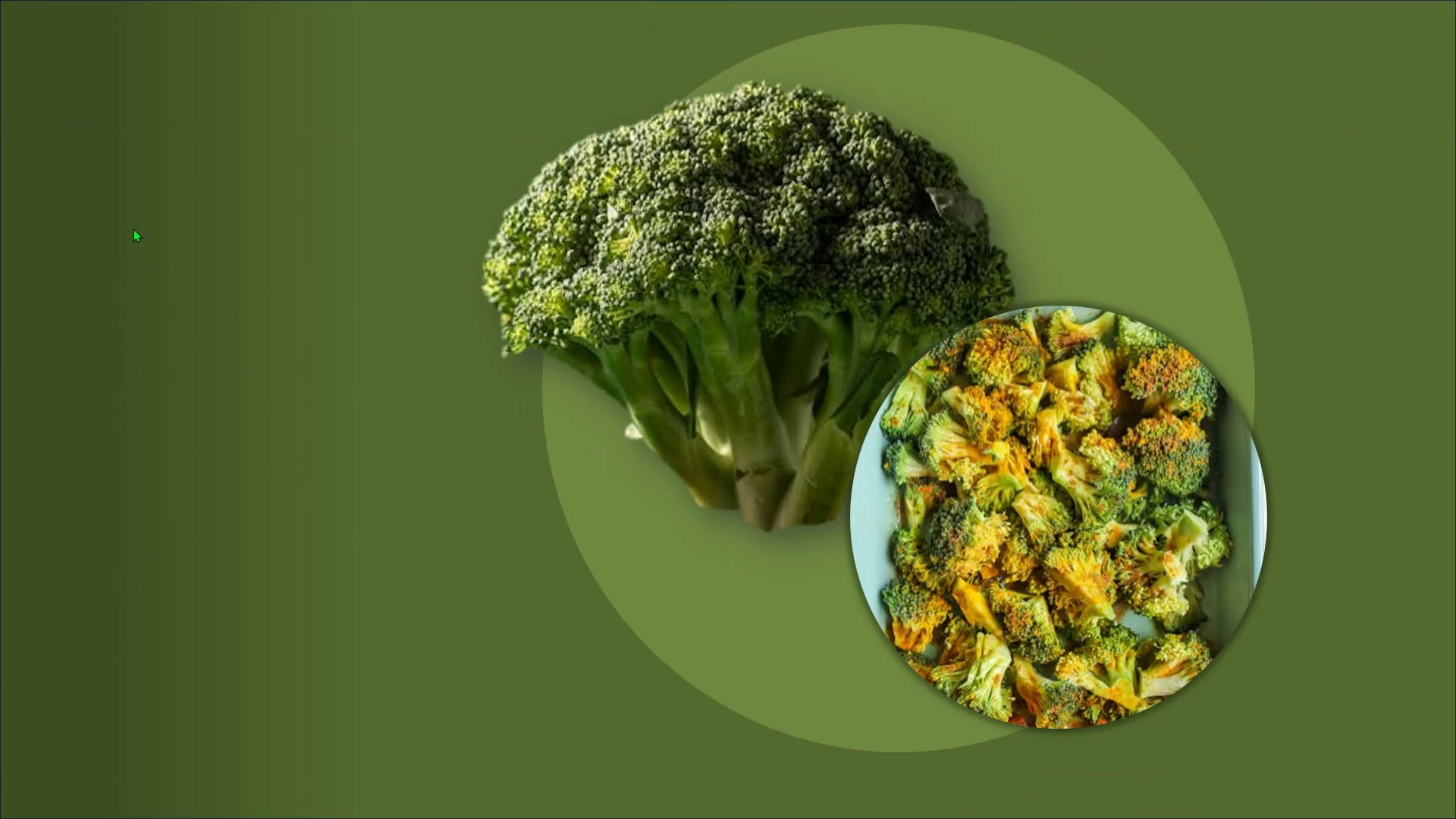 
key(Space)
 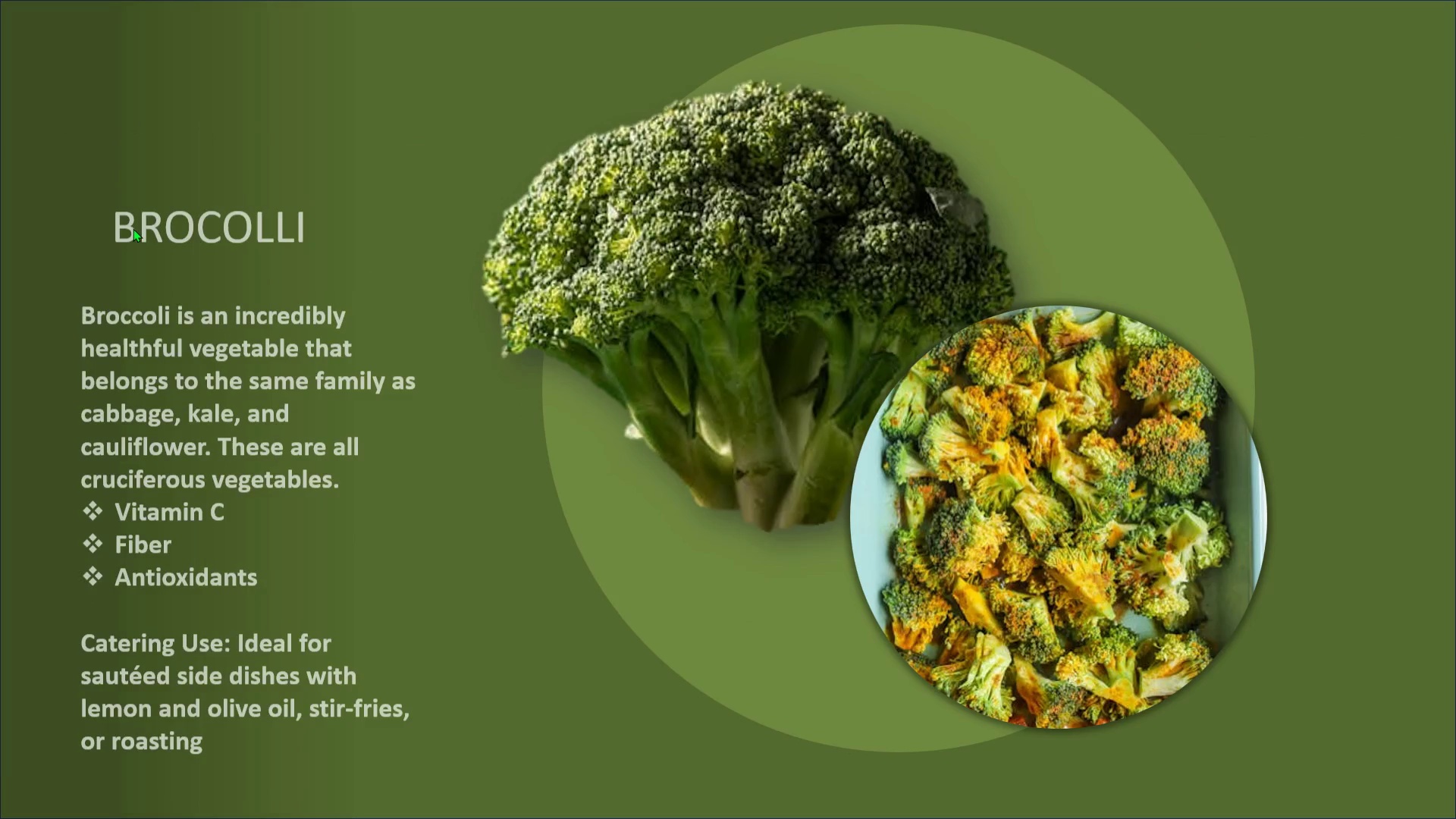 
key(Space)
 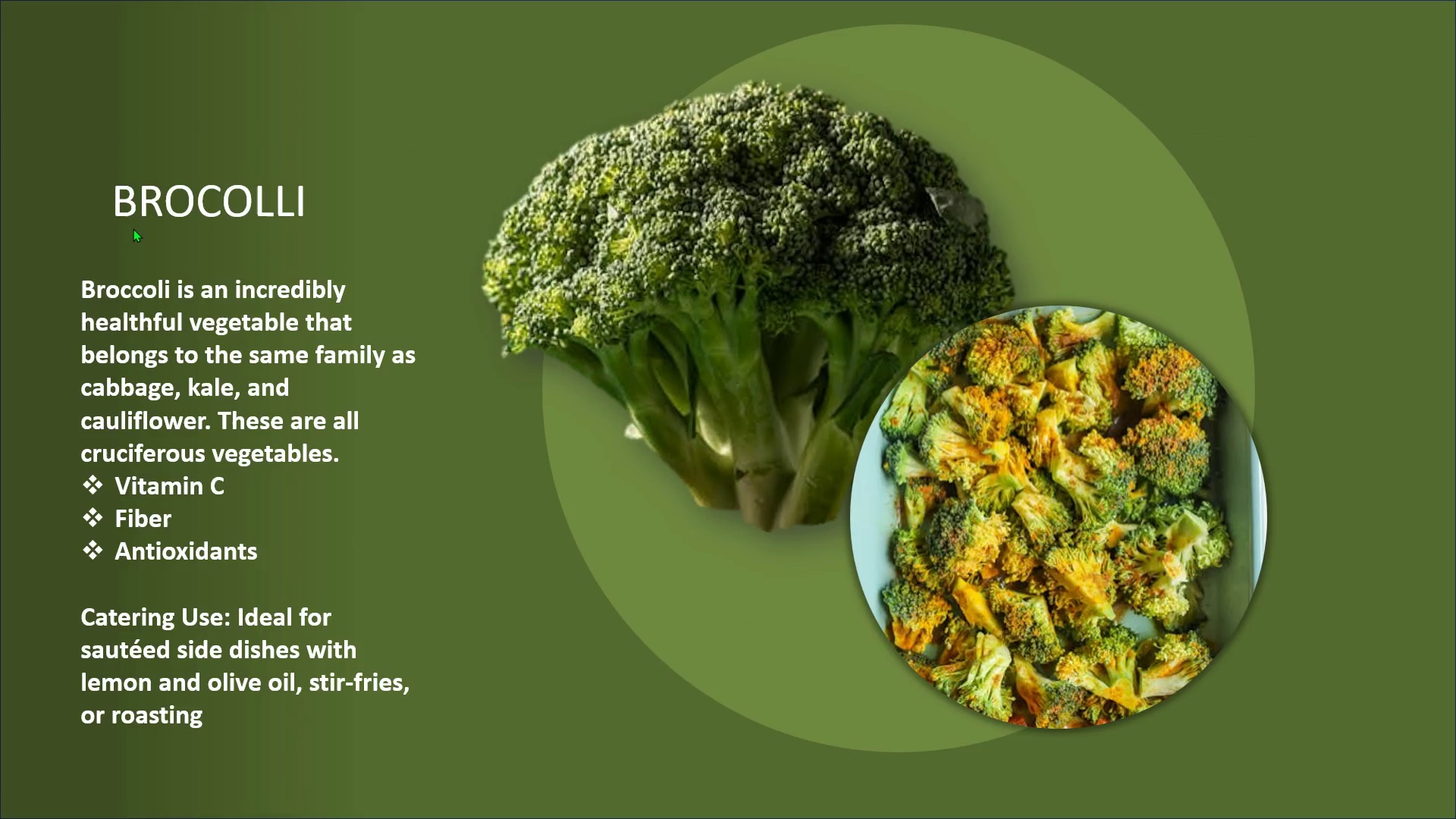 
key(Space)
 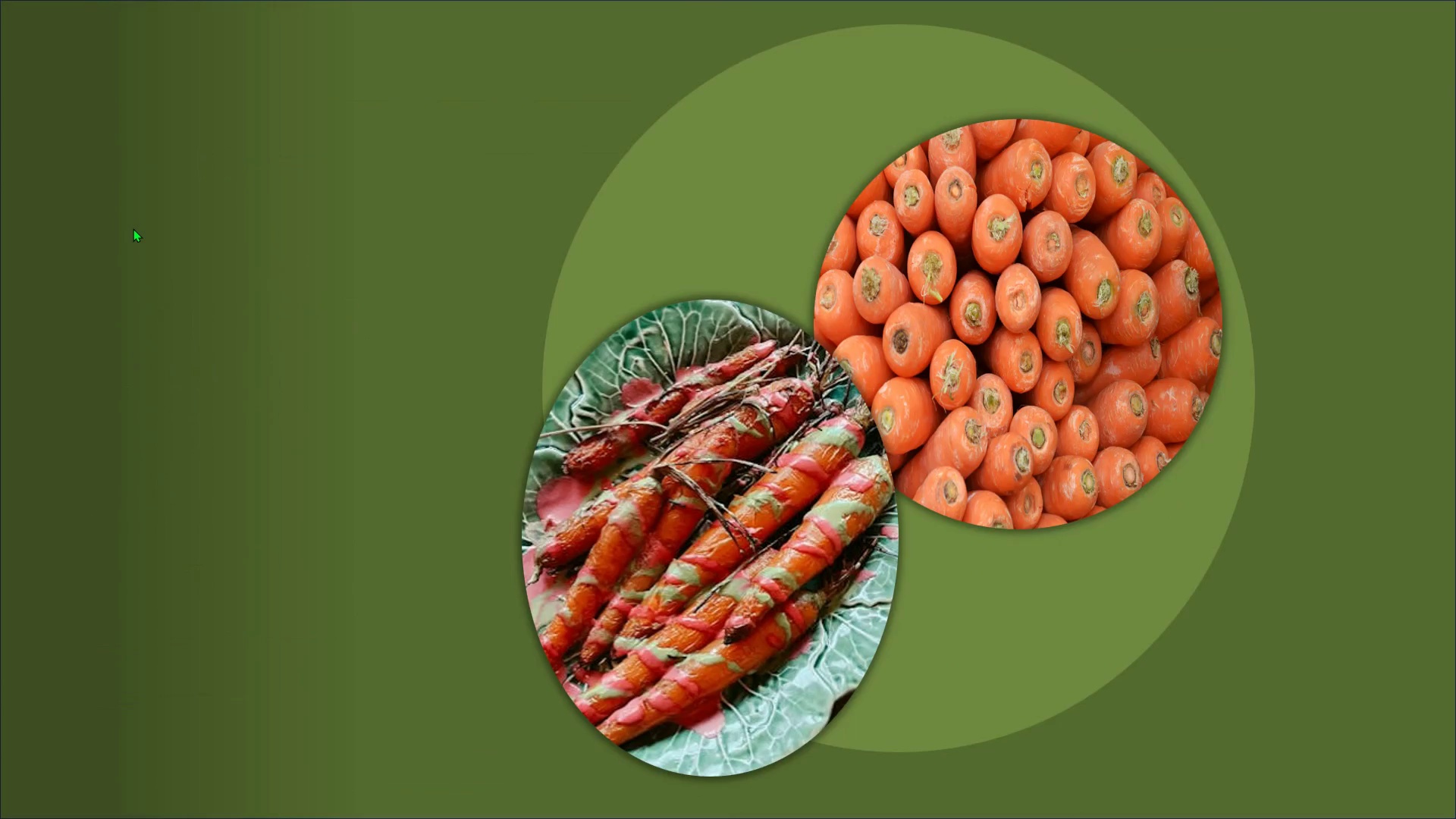 
key(Space)
 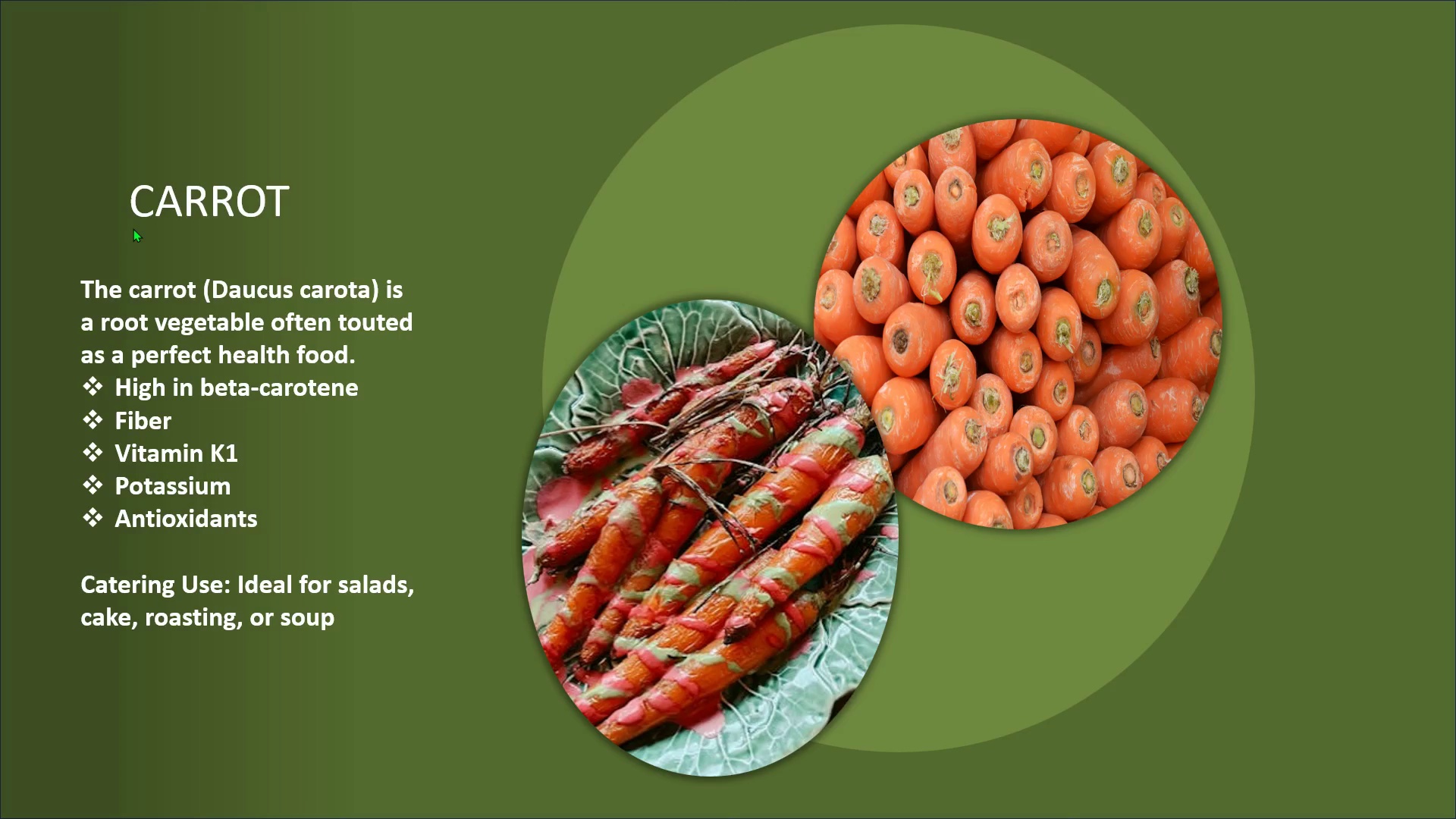 
key(Space)
 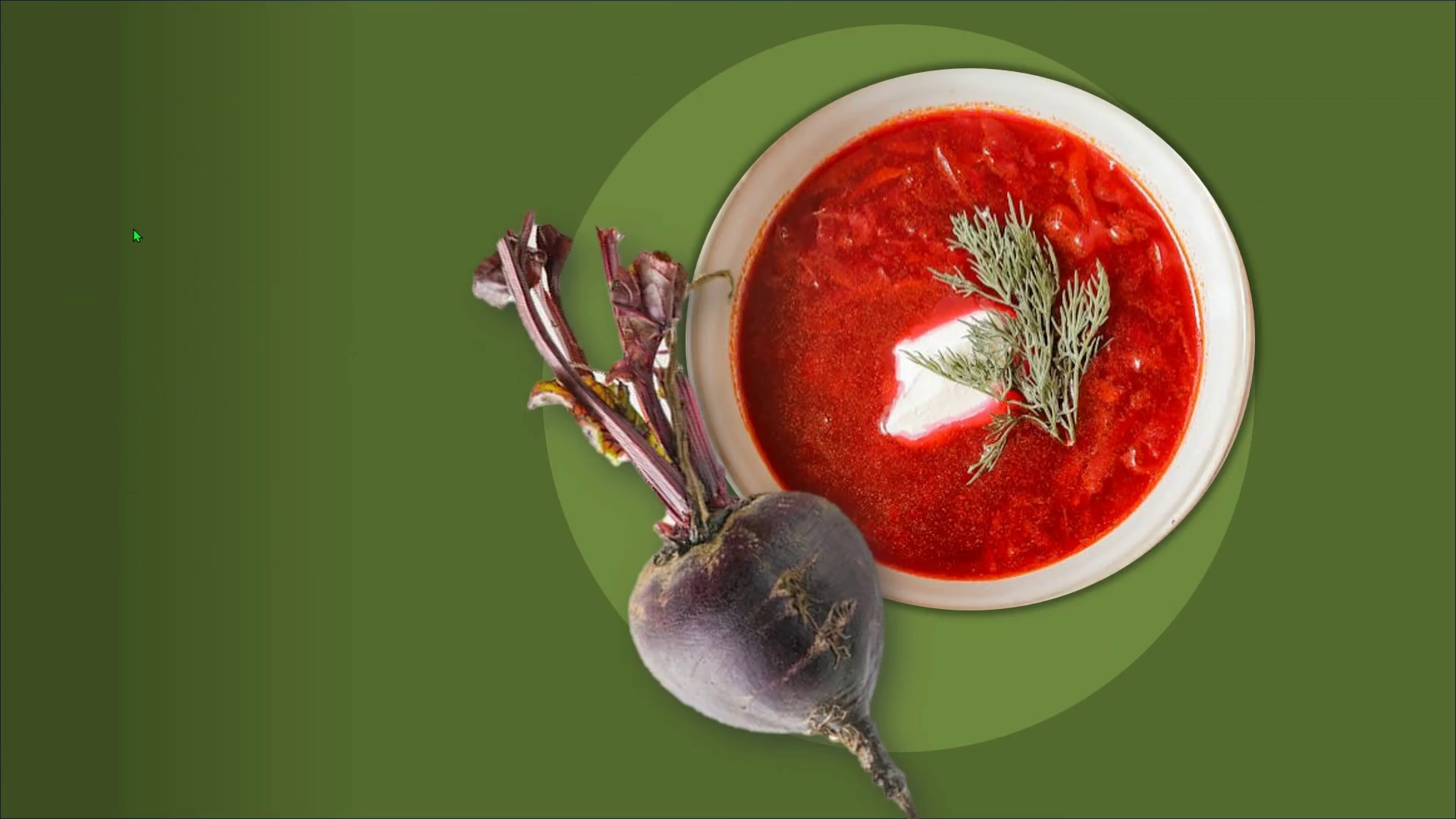 
key(Space)
 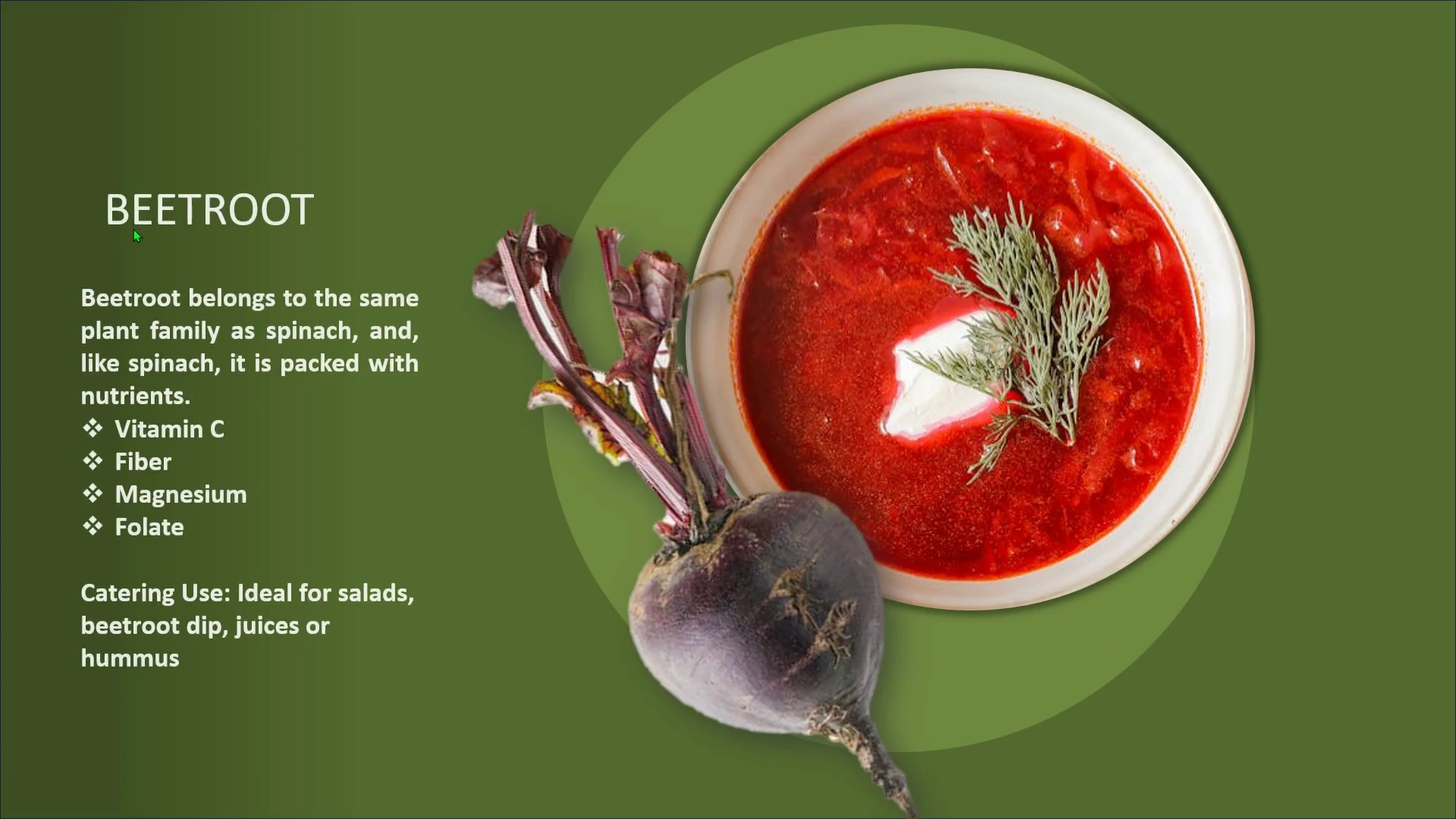 
key(Space)
 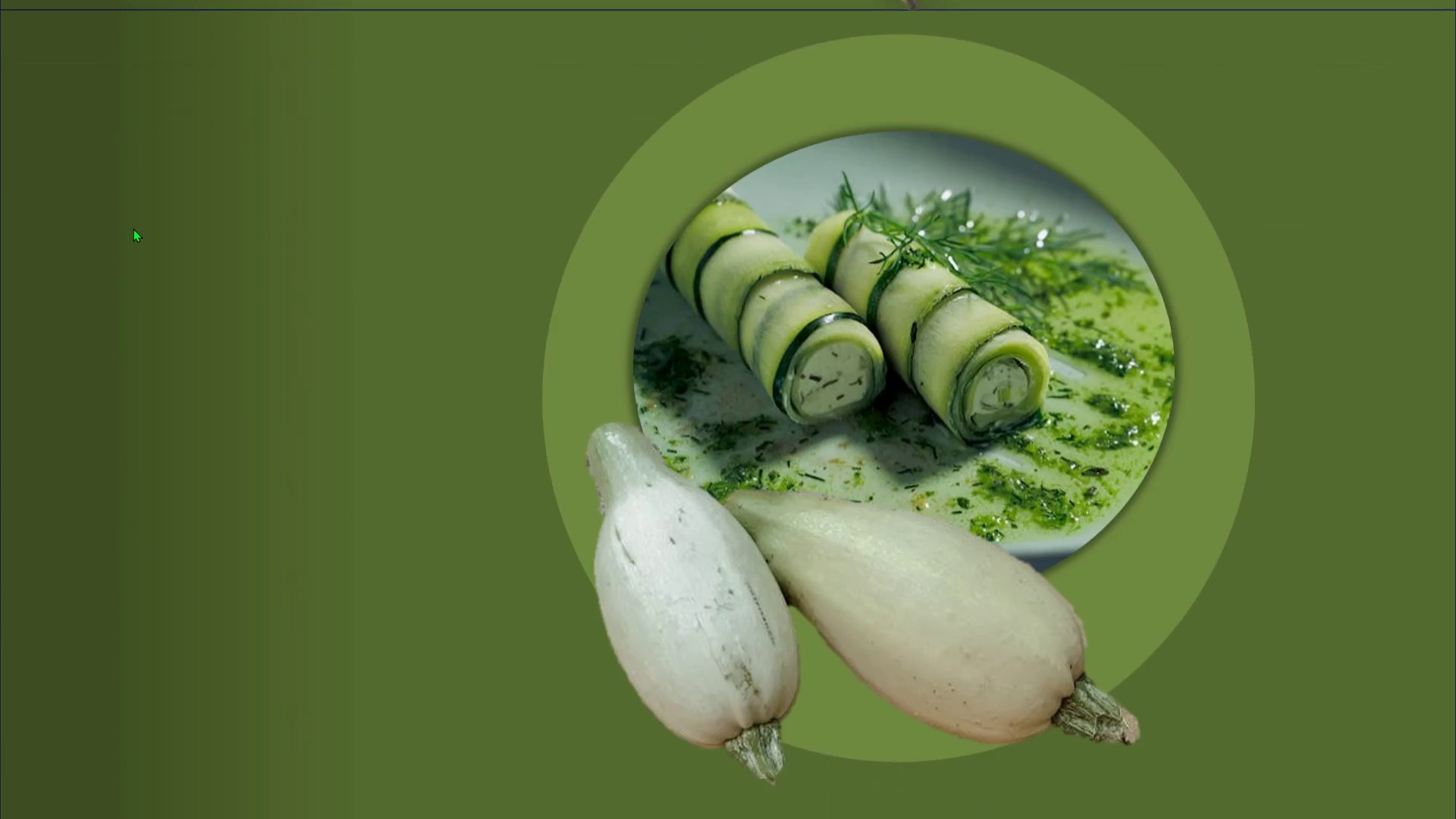 
key(Space)
 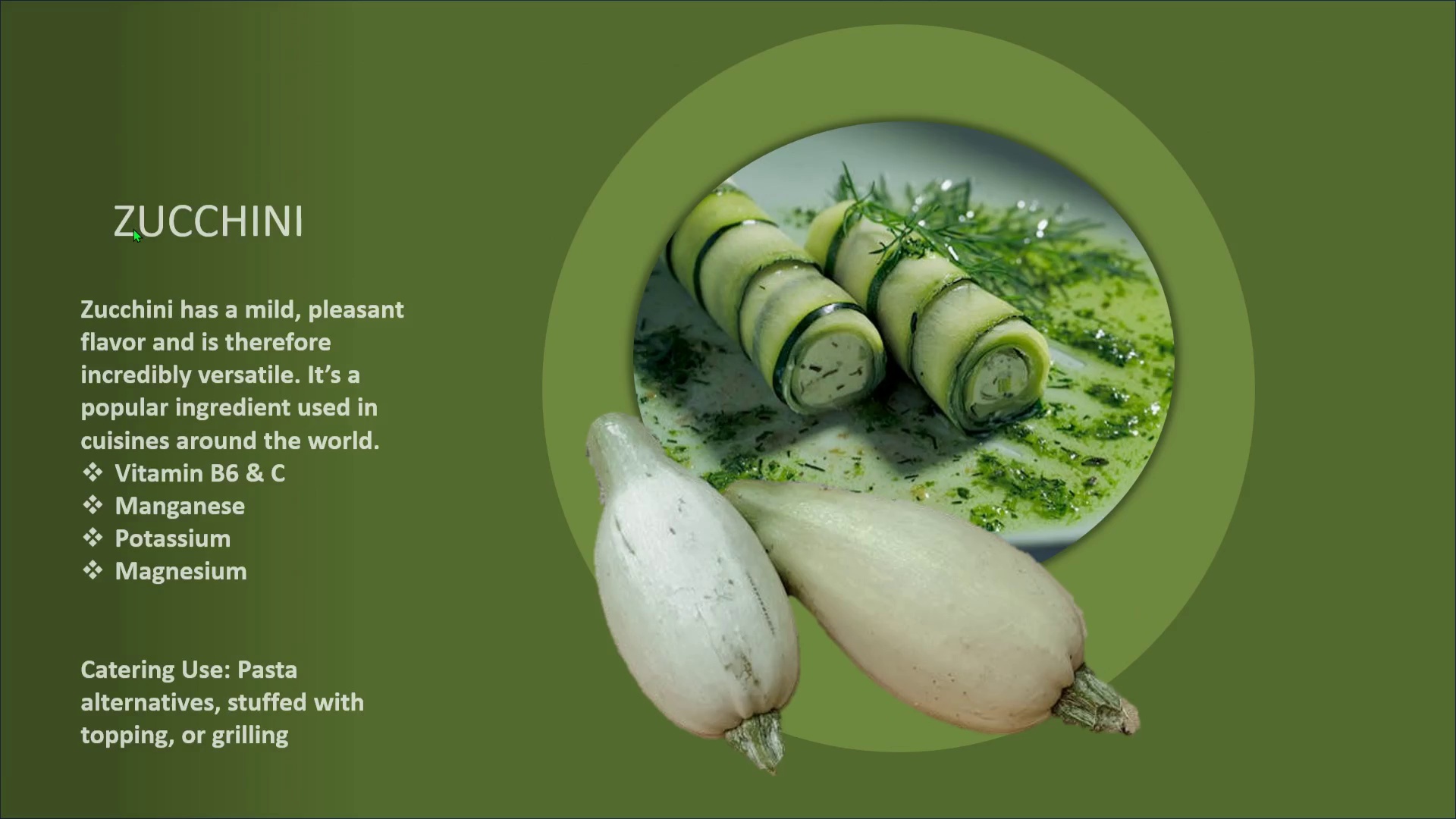 
key(Space)
 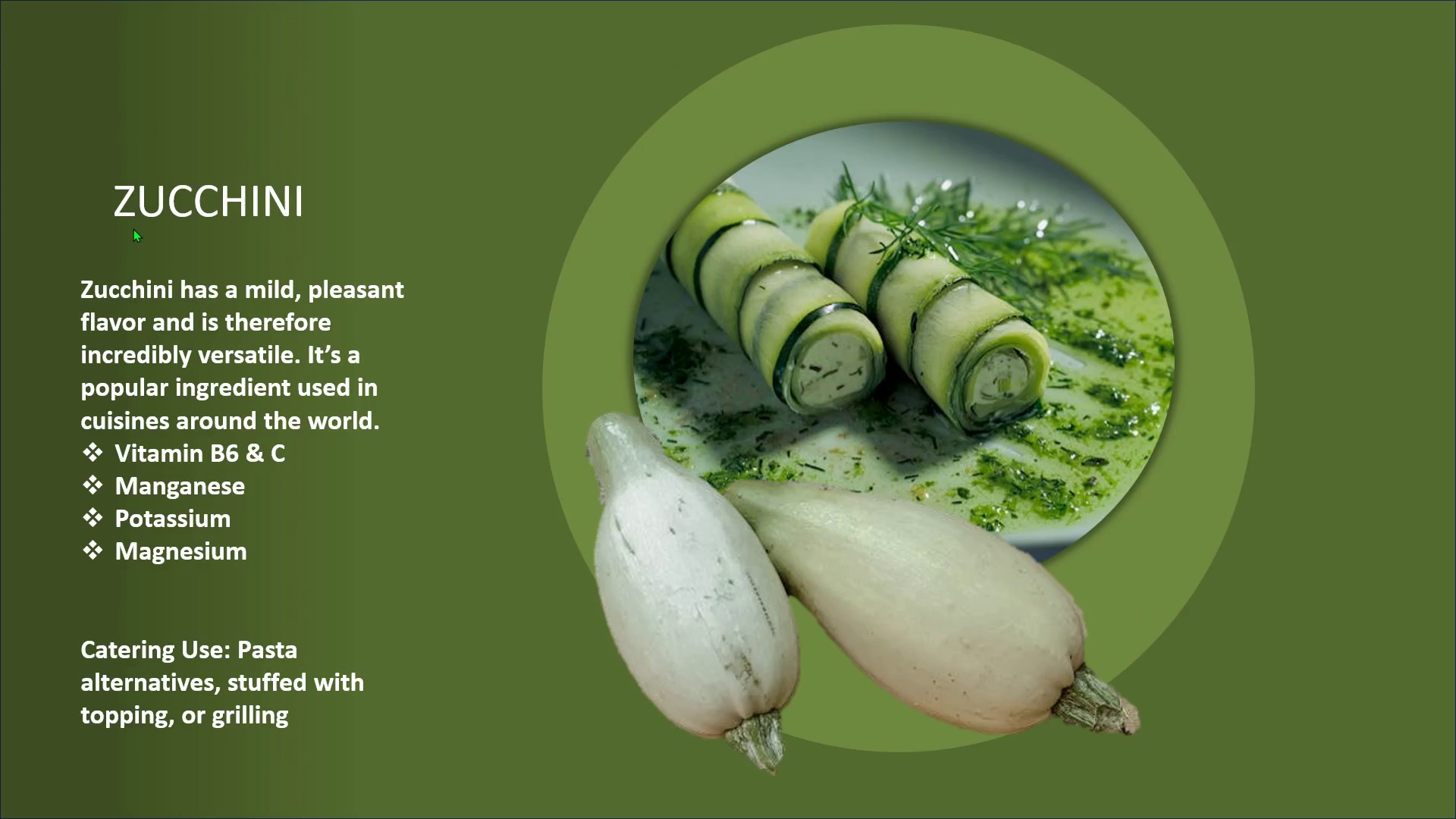 
key(Space)
 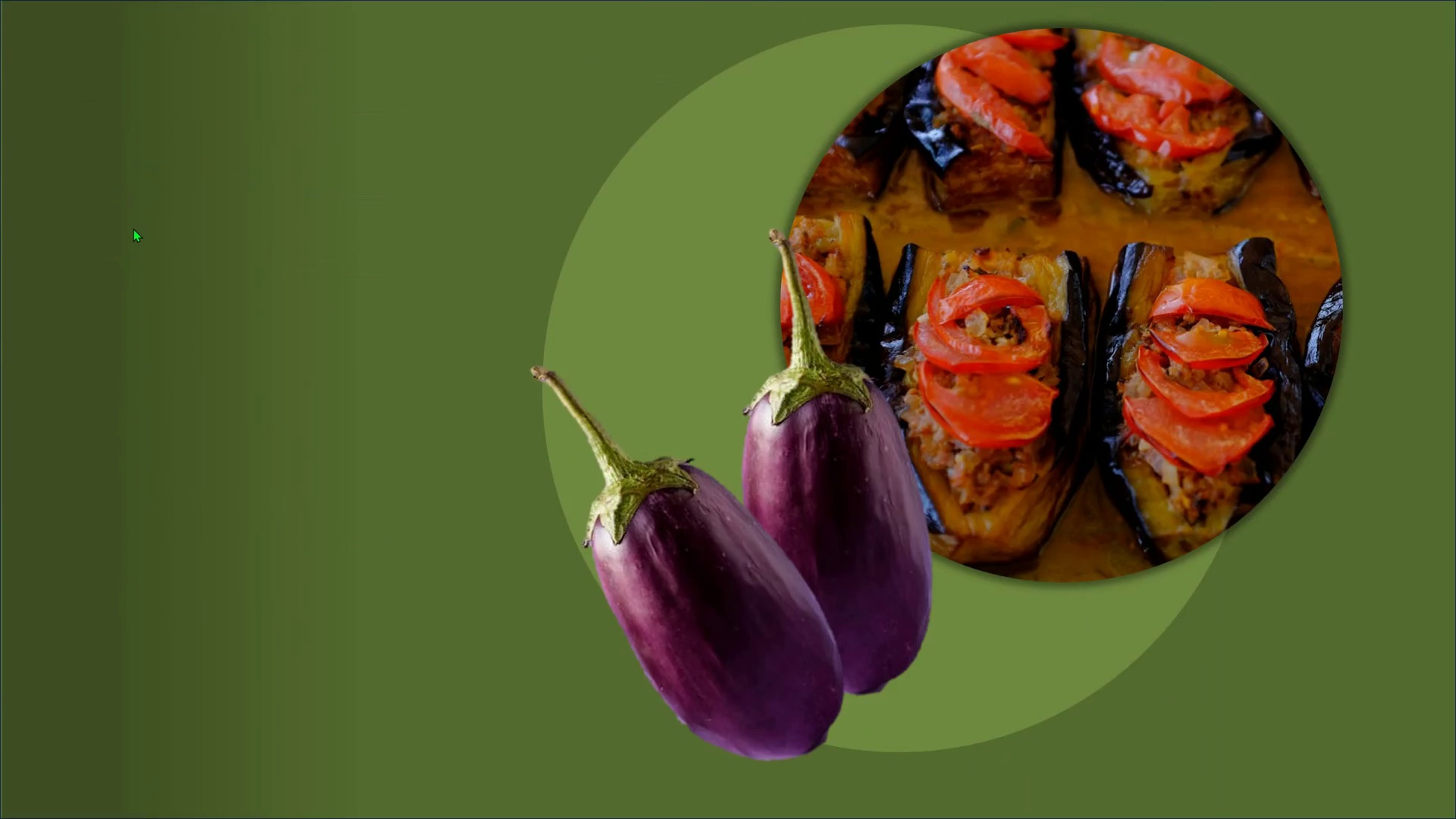 
key(Space)
 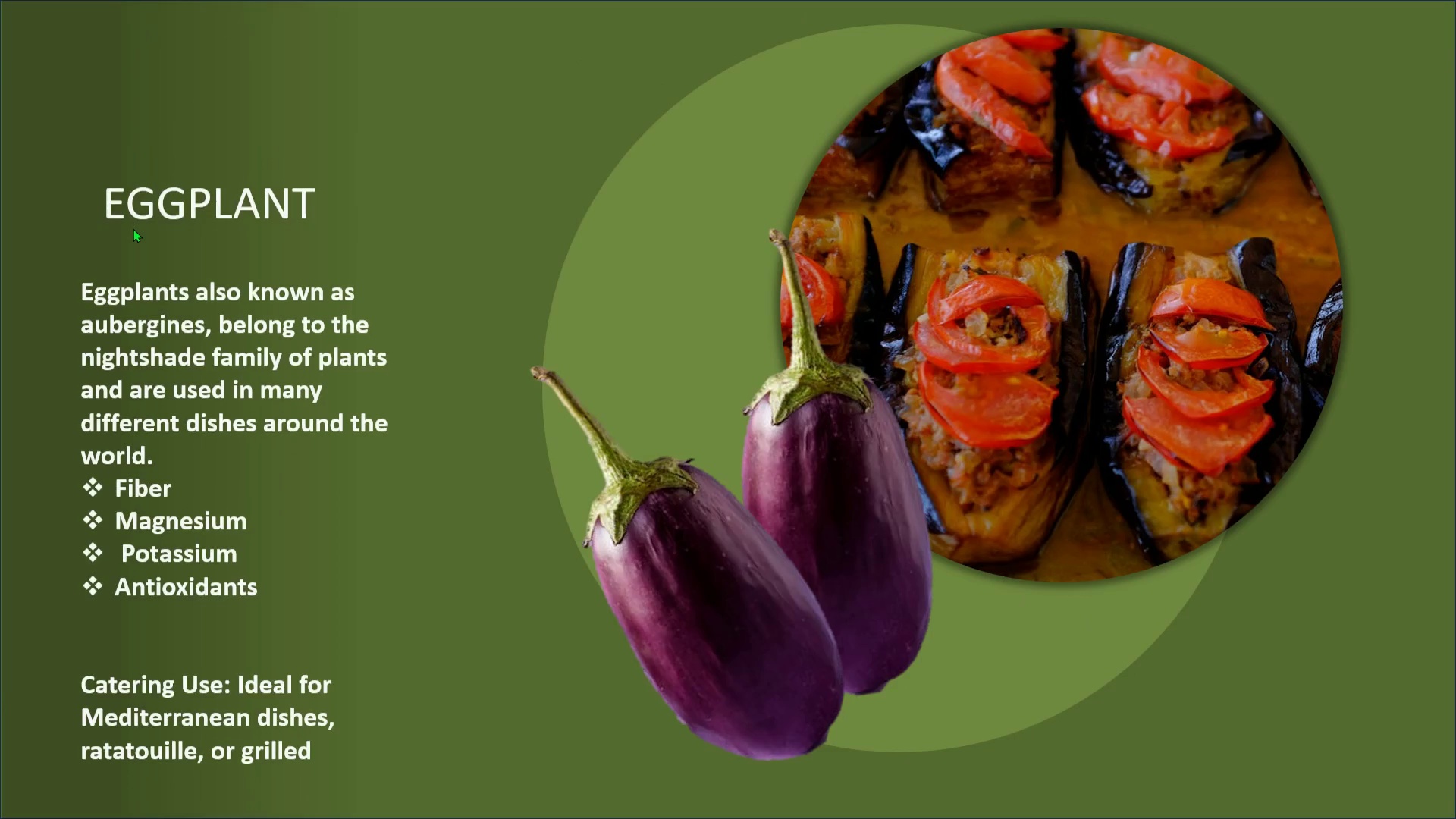 
key(Space)
 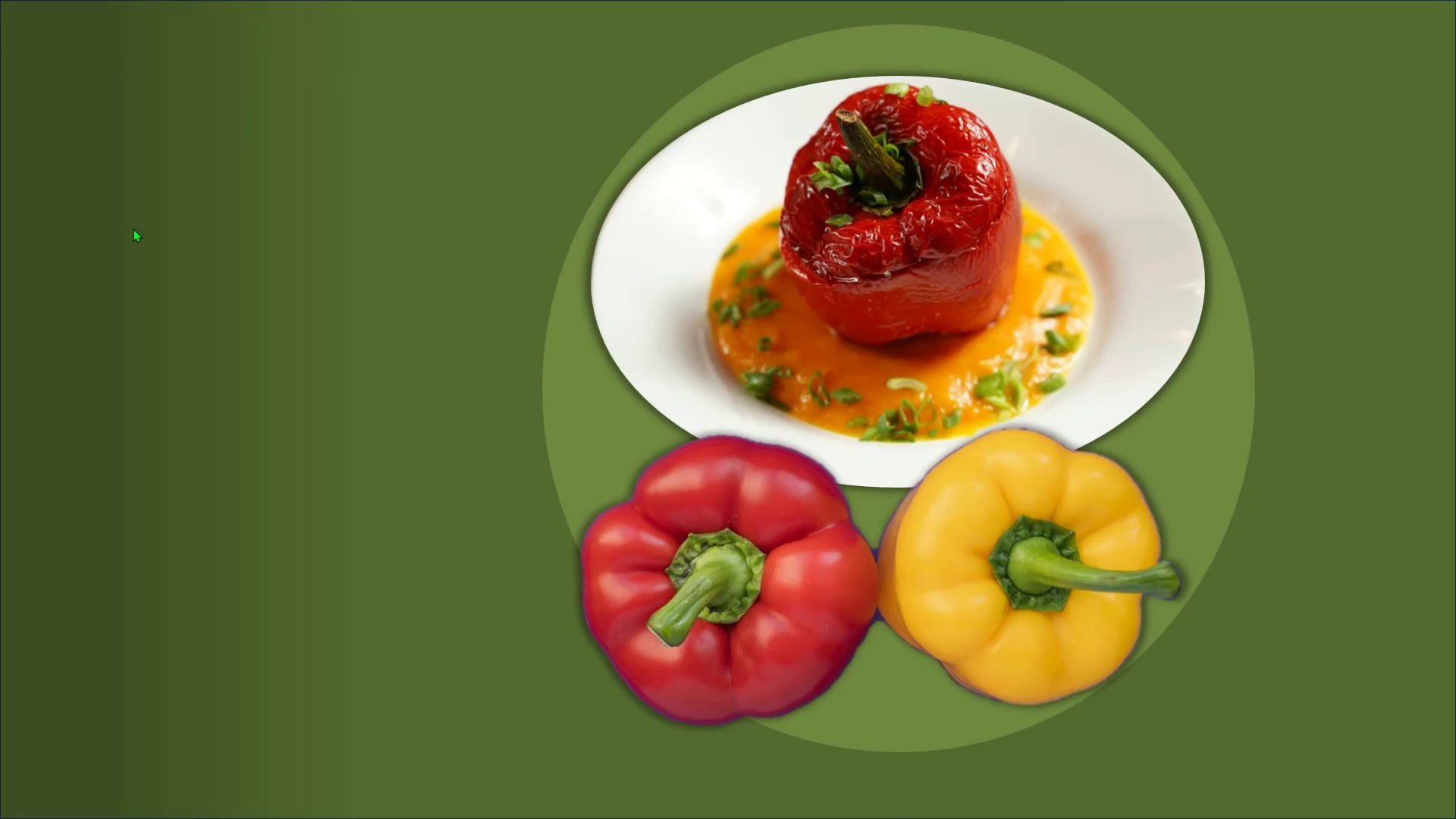 
key(Space)
 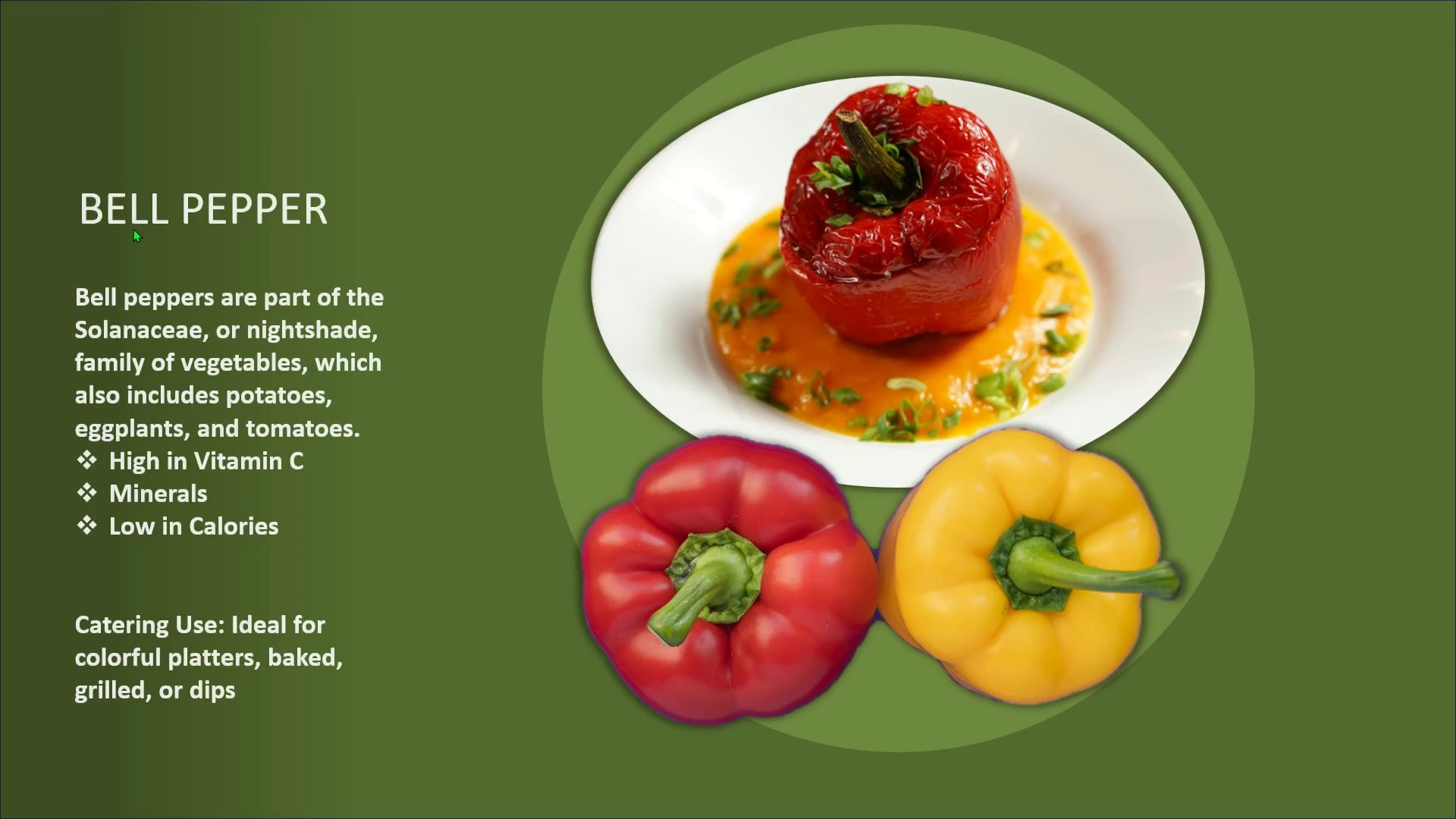 
key(Space)
 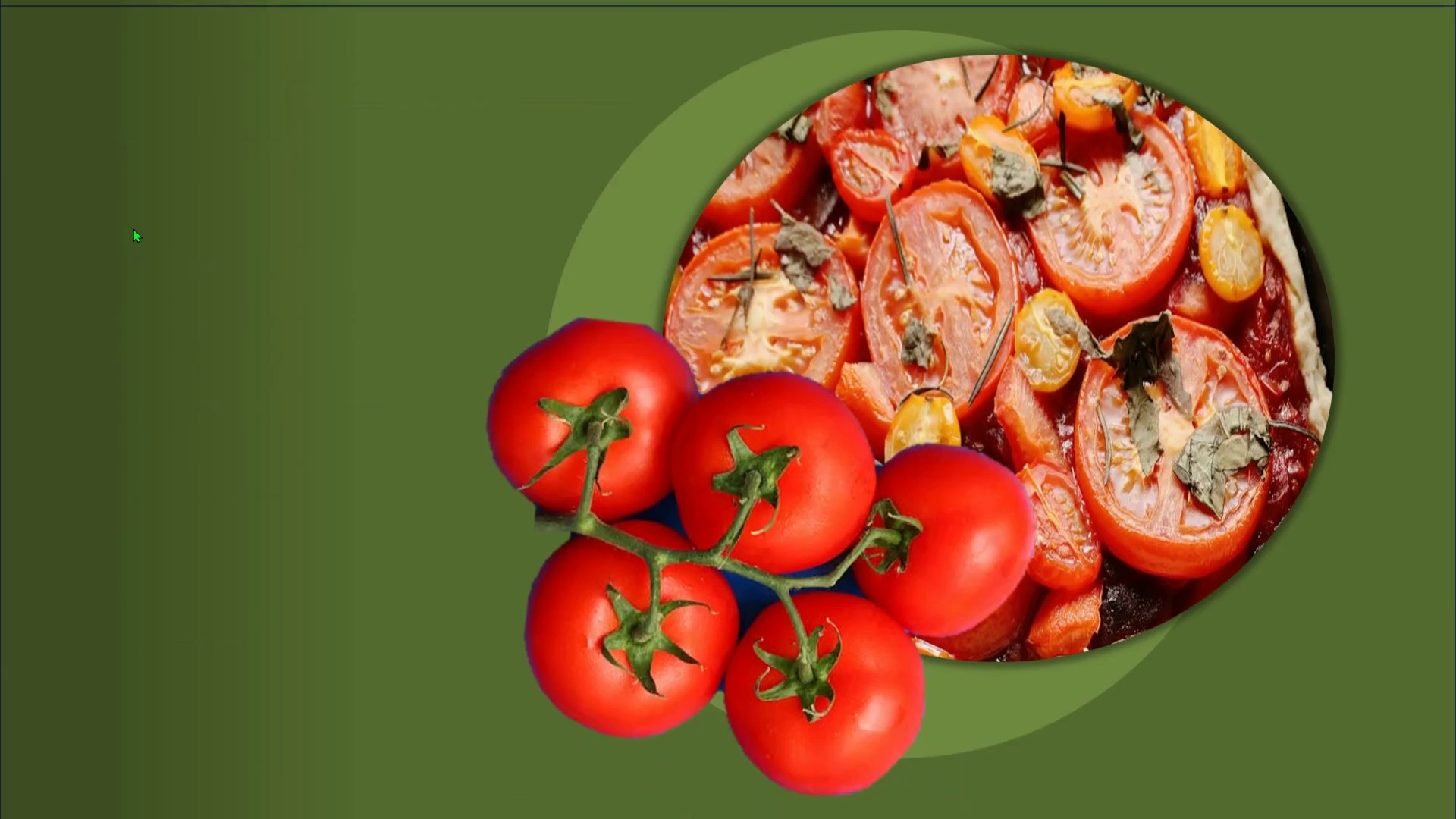 
key(Space)
 